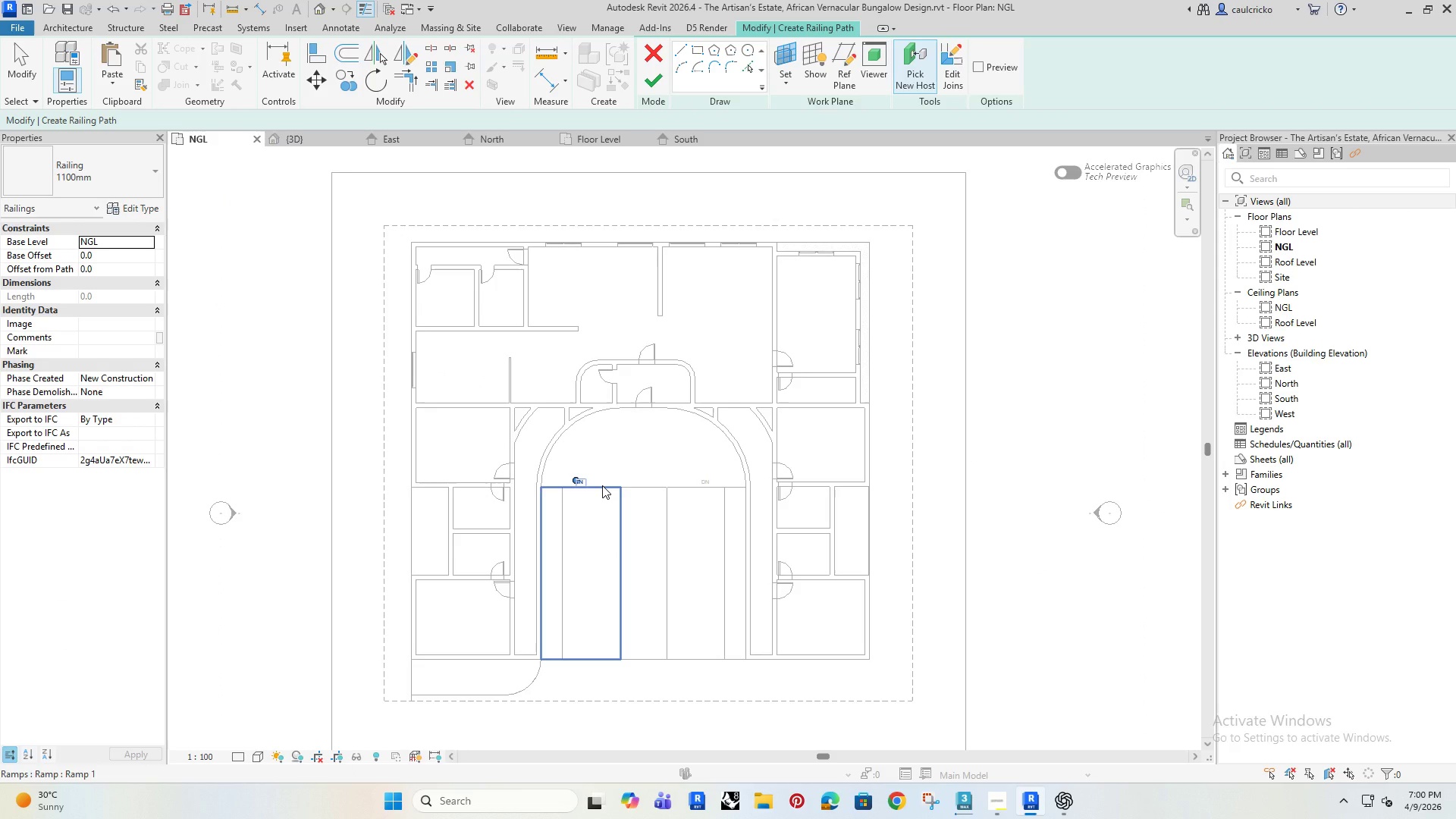 
left_click([602, 485])
 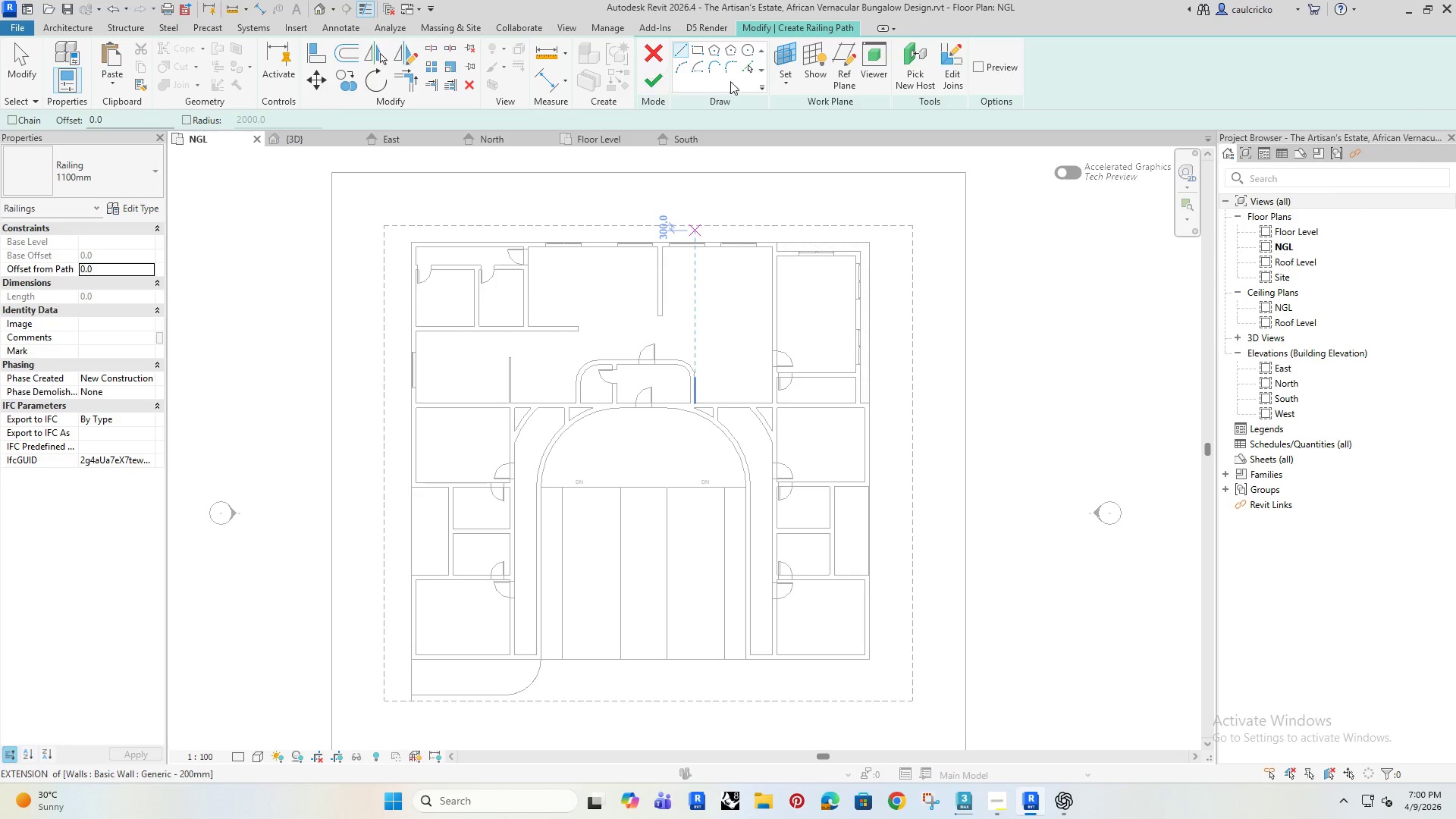 
left_click([745, 67])
 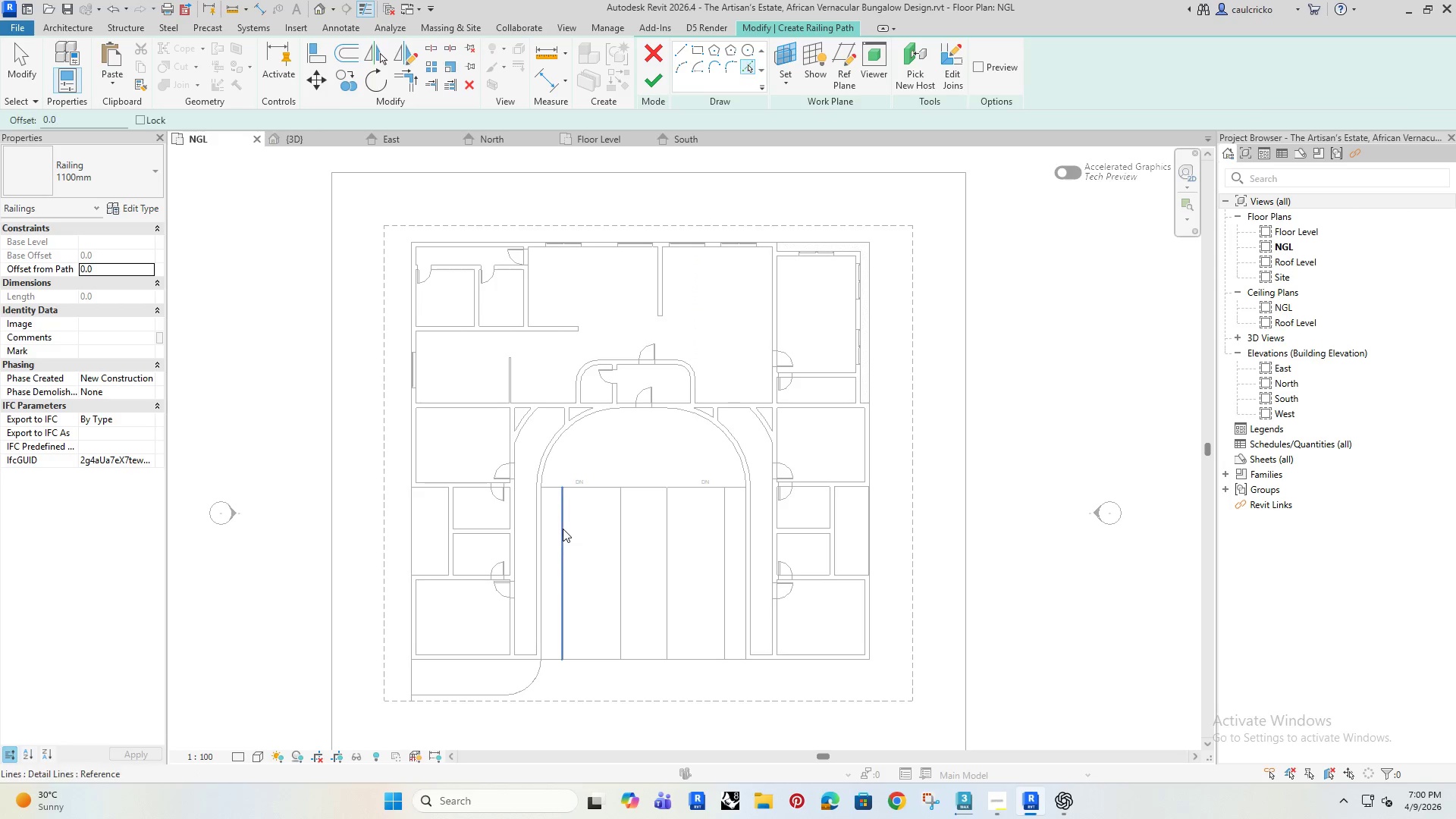 
left_click([563, 529])
 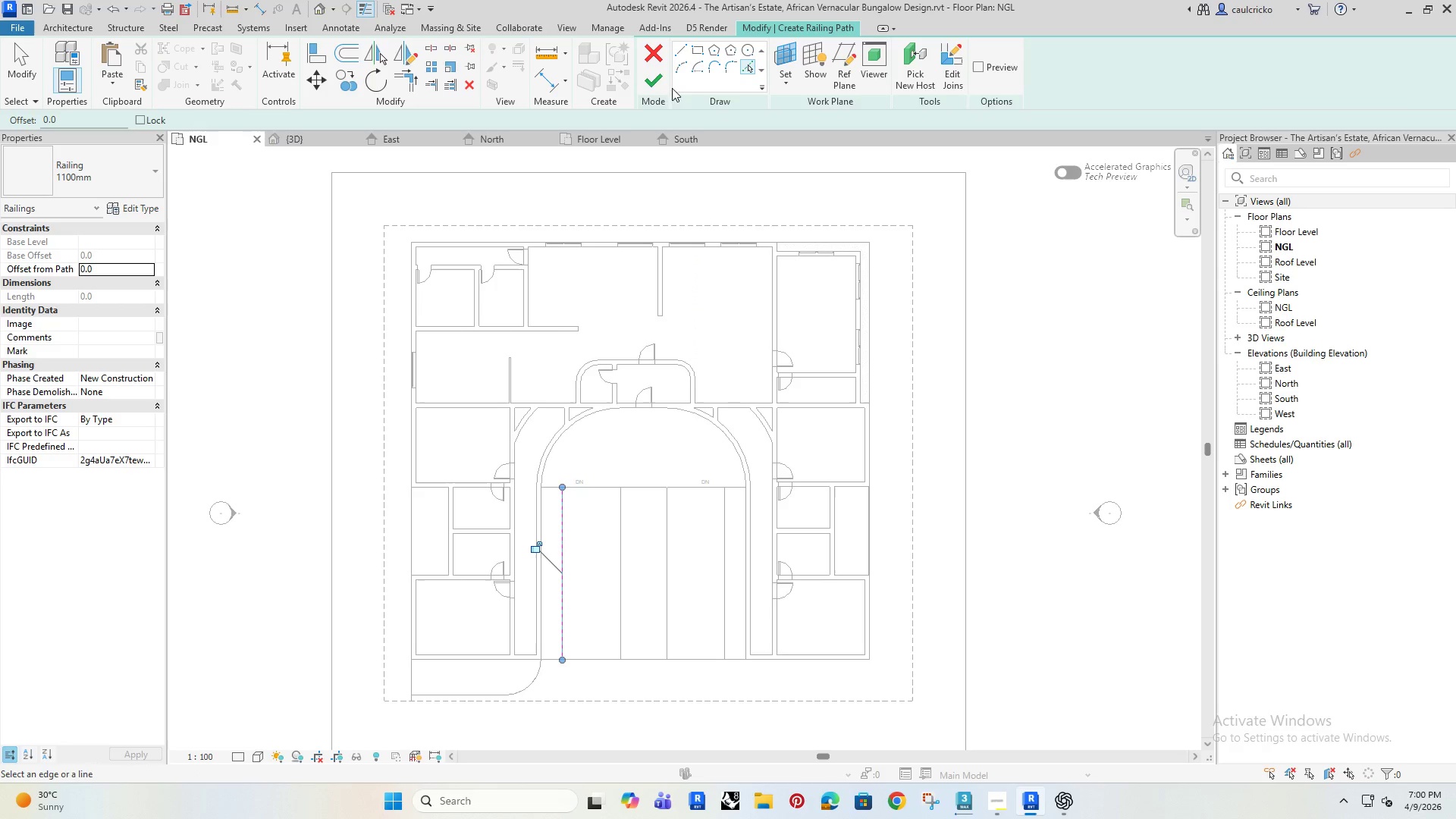 
left_click([660, 81])
 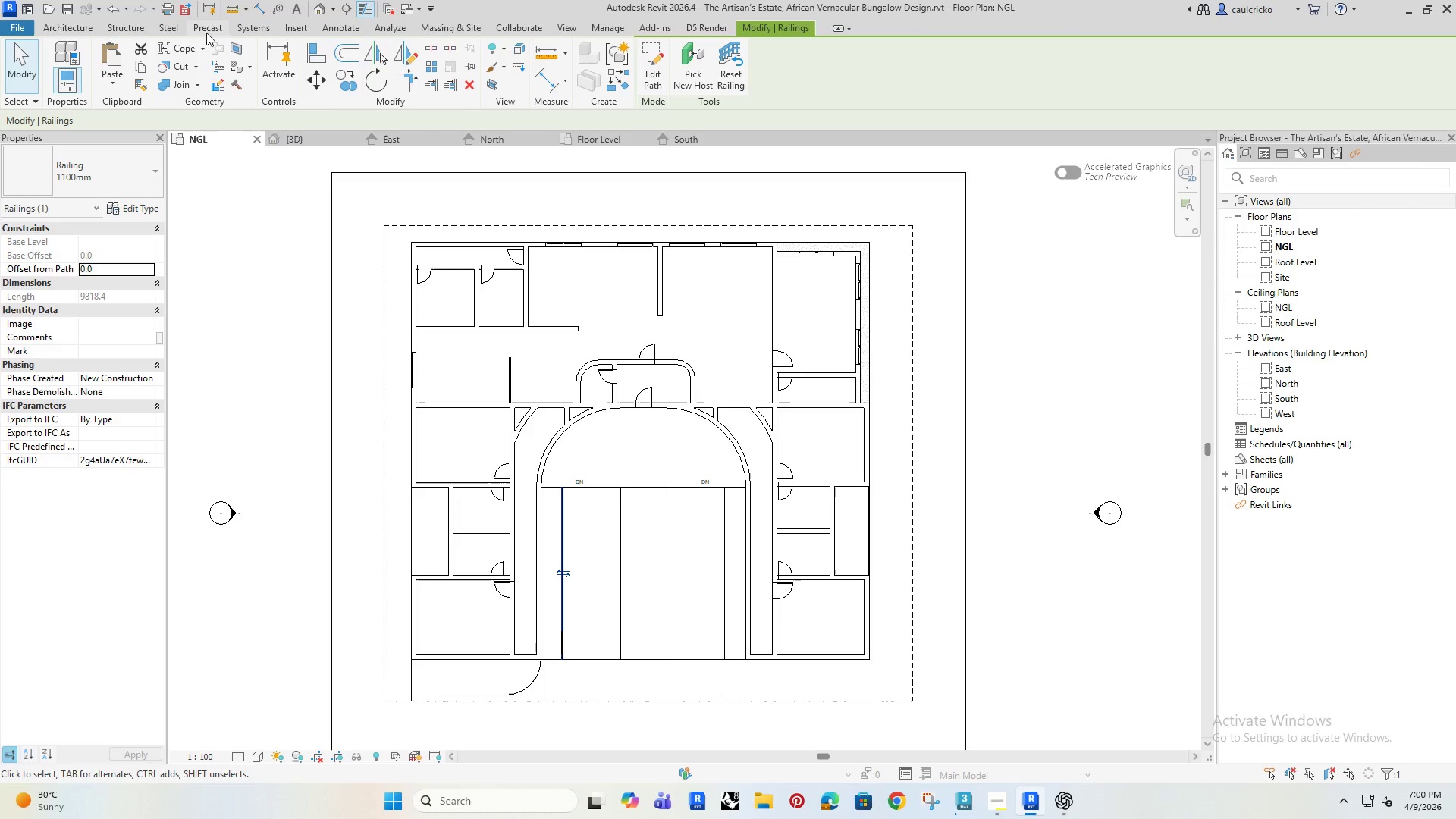 
left_click([82, 27])
 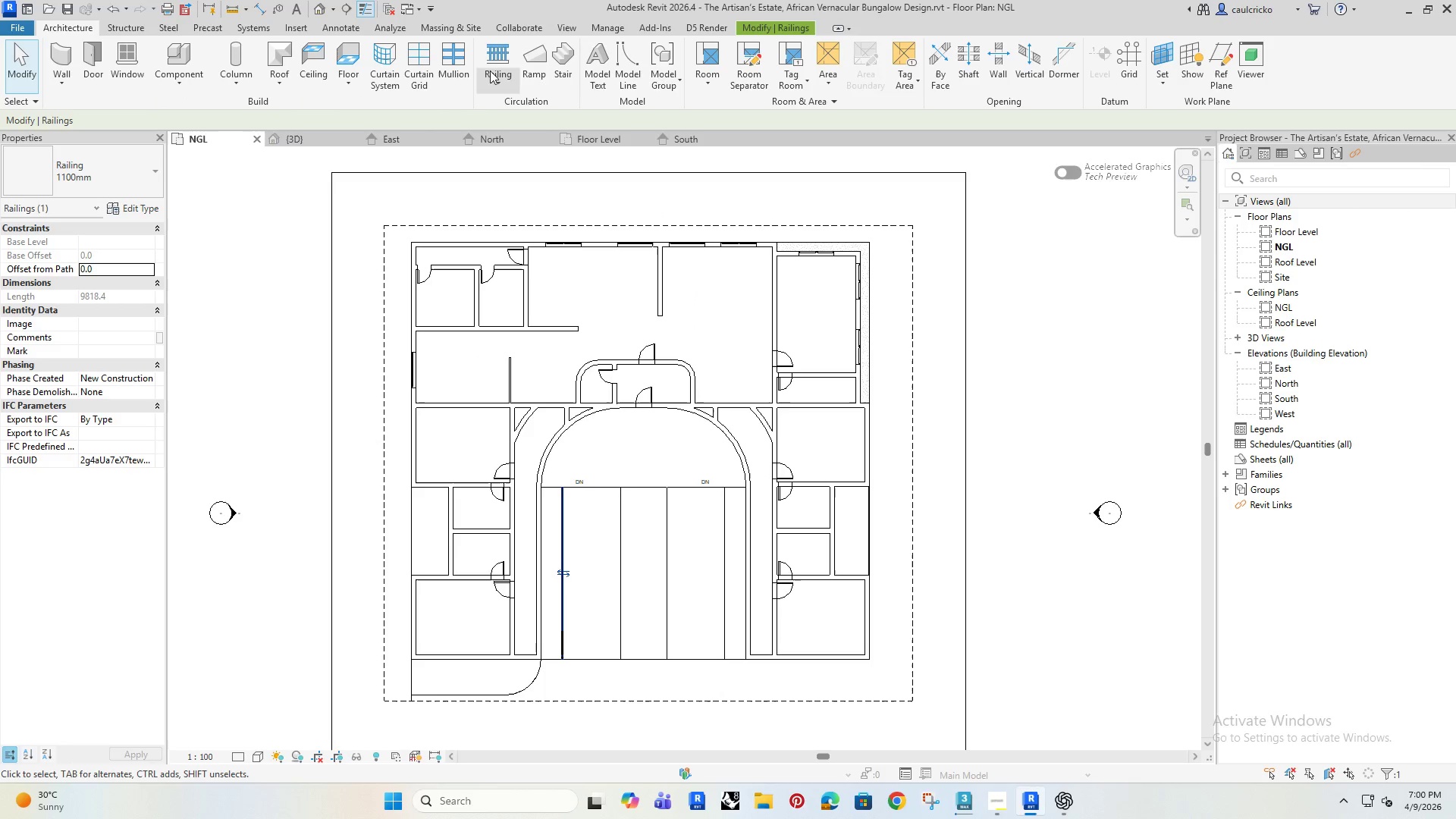 
left_click([490, 60])
 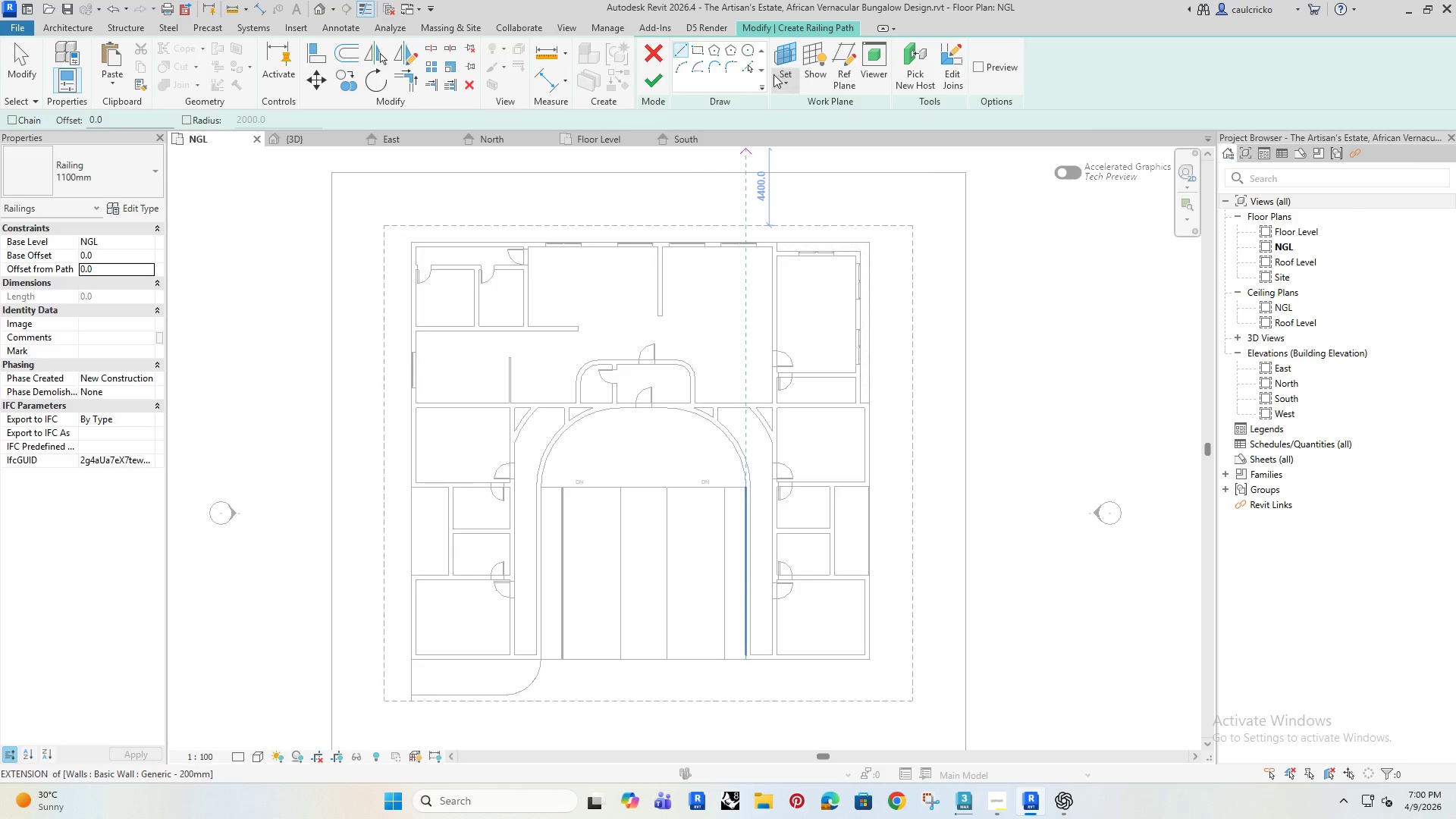 
left_click([747, 68])
 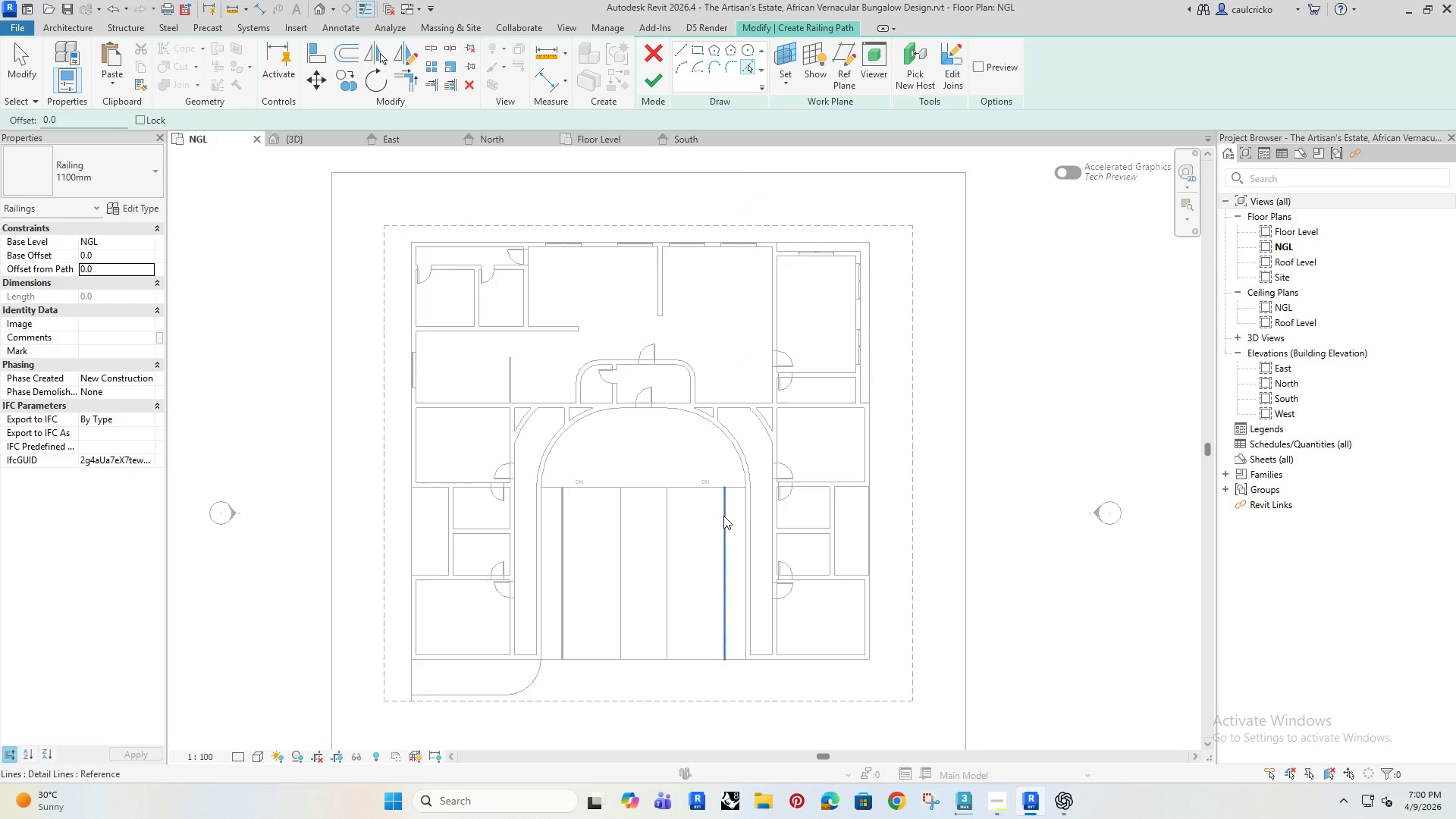 
left_click([723, 516])
 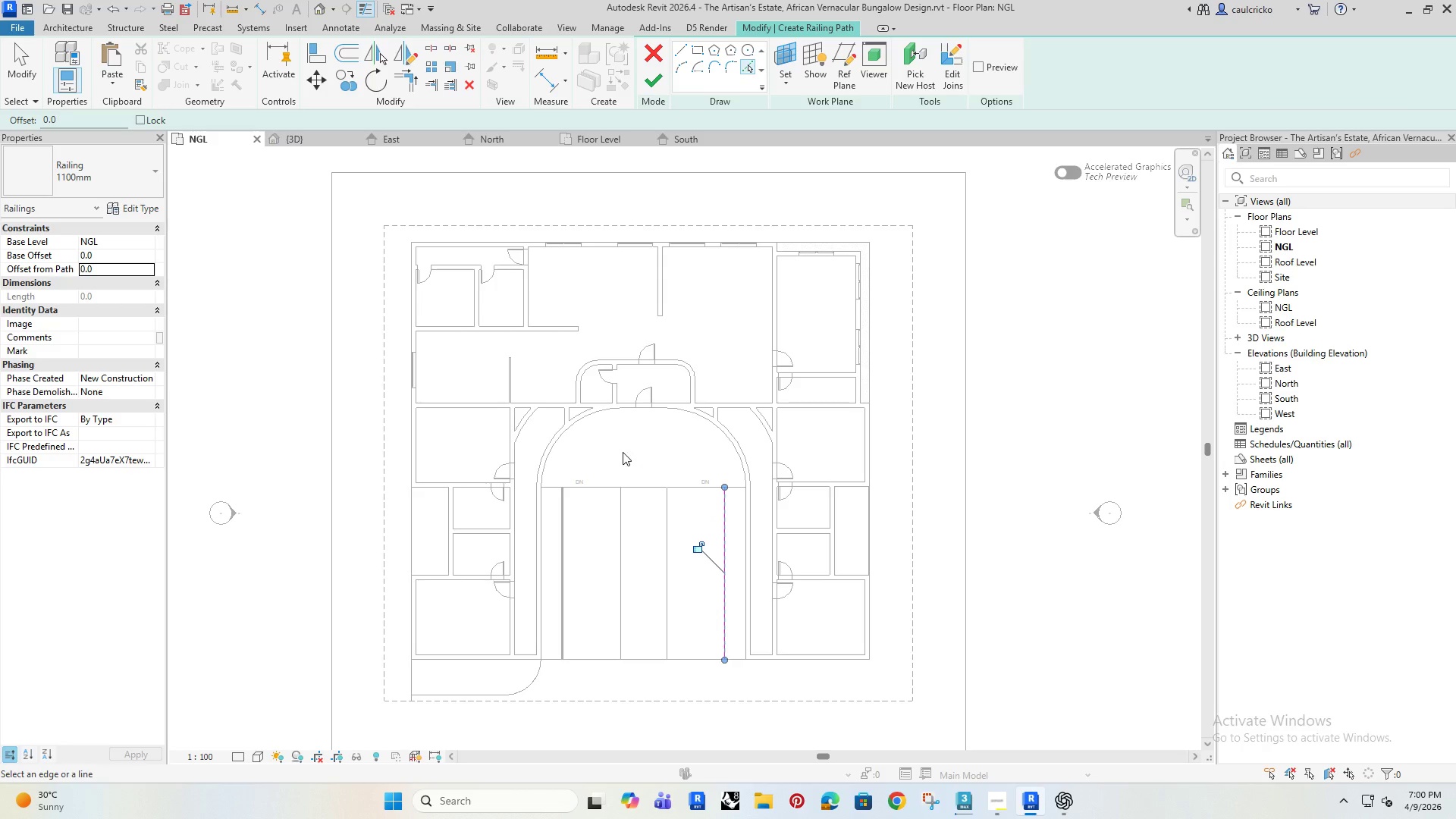 
key(Escape)
 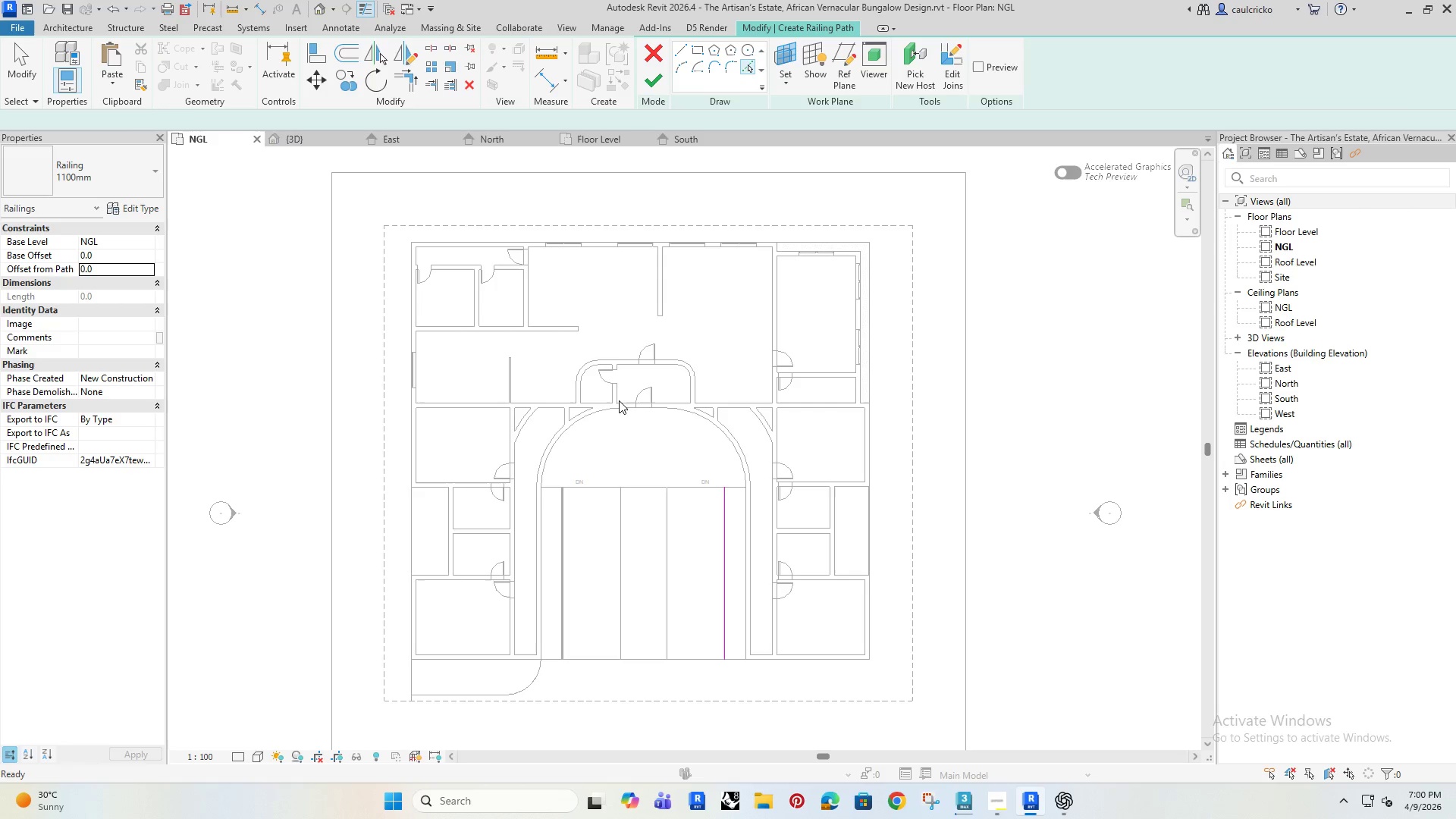 
key(Escape)
 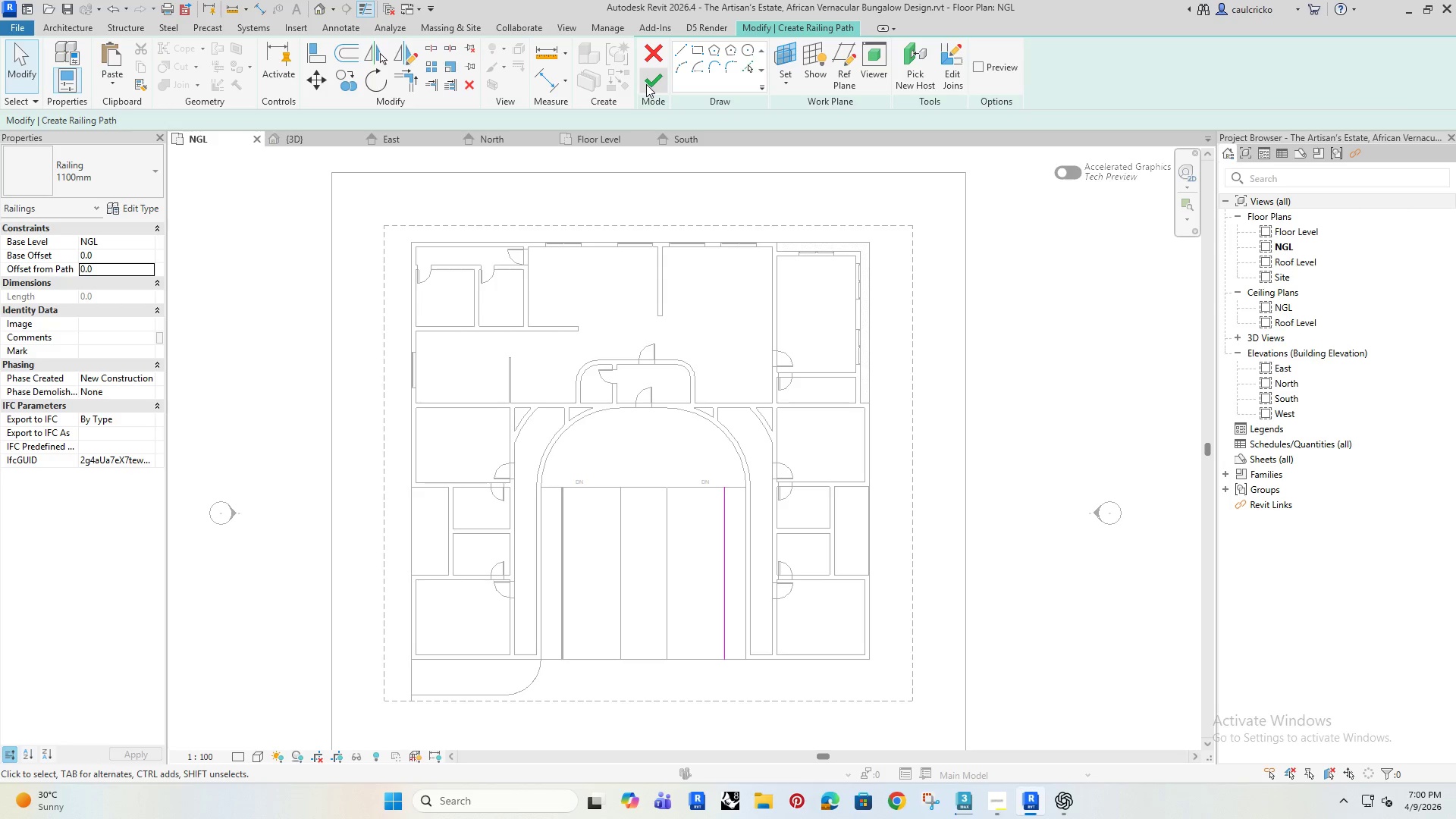 
left_click([646, 84])
 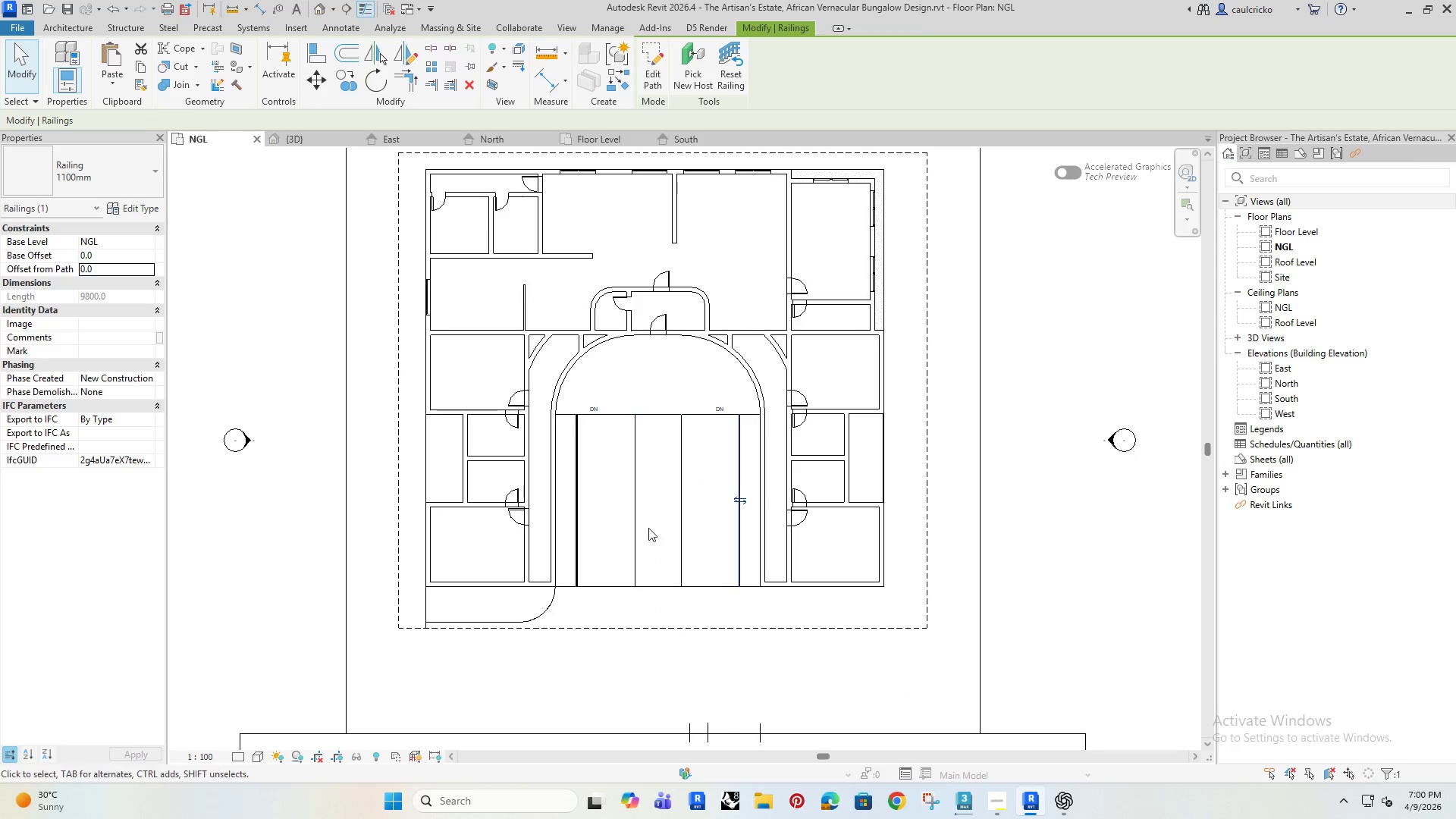 
left_click([607, 682])
 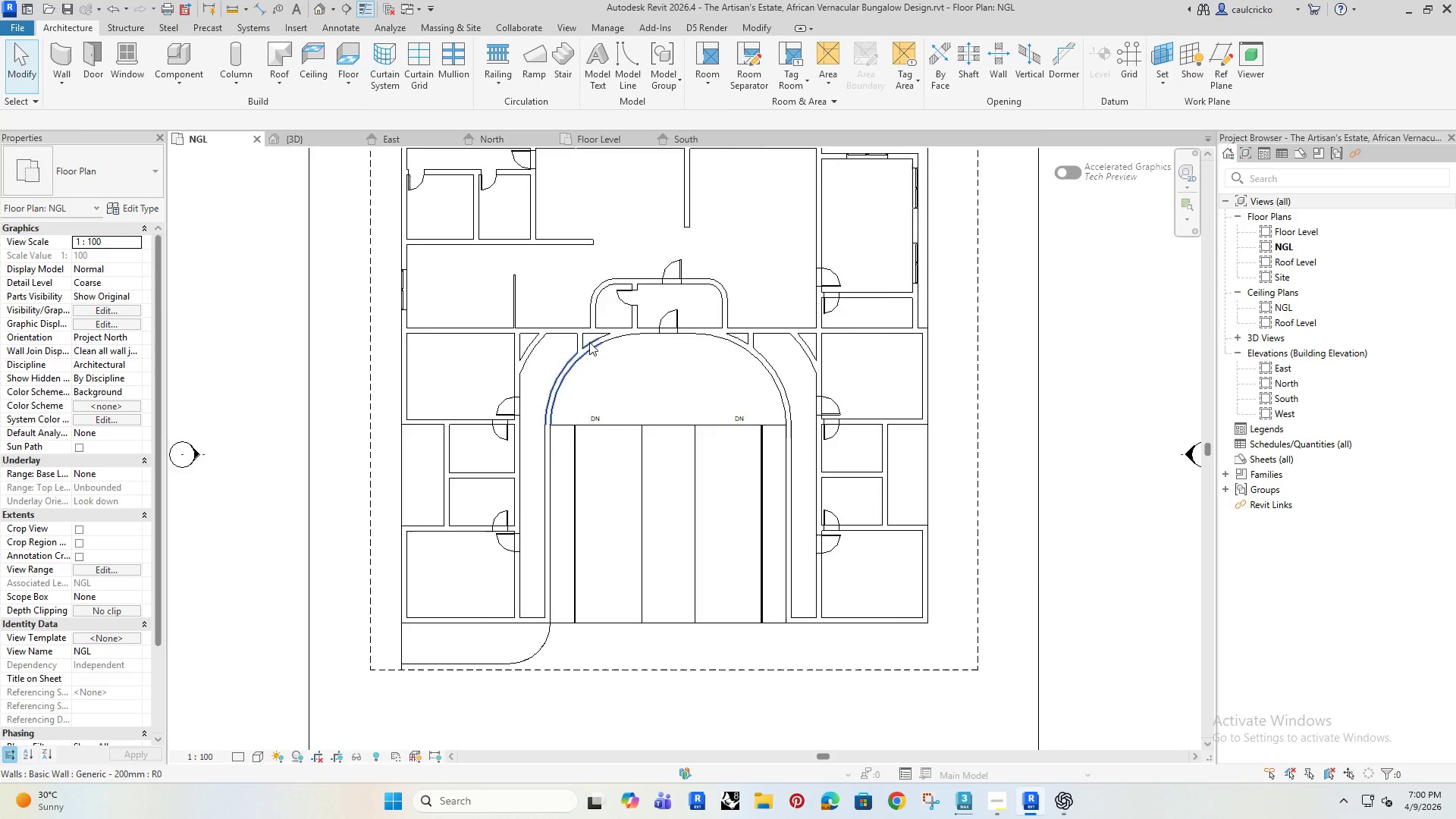 
scroll: coordinate [589, 342], scroll_direction: up, amount: 3.0
 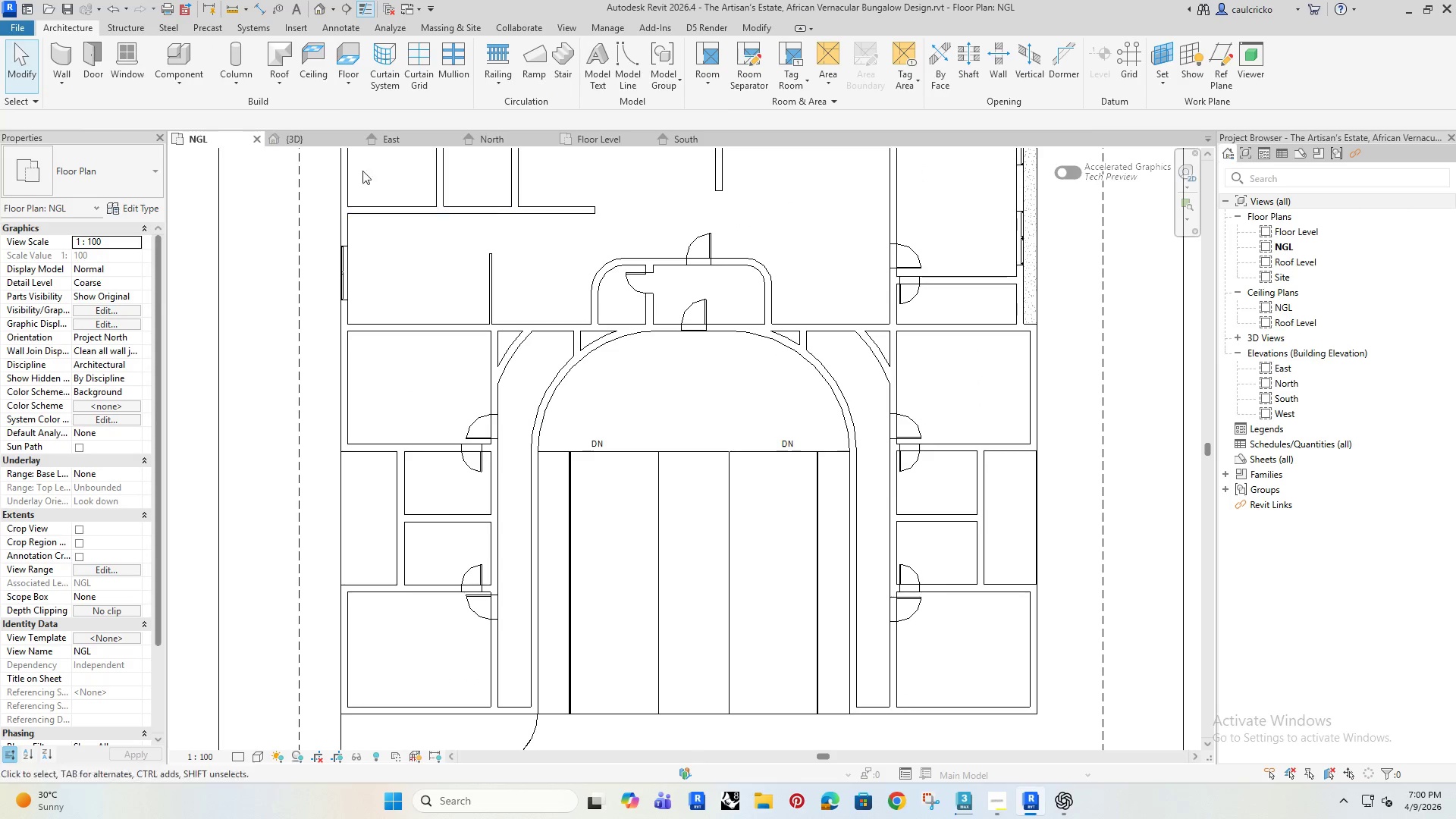 
left_click([290, 140])
 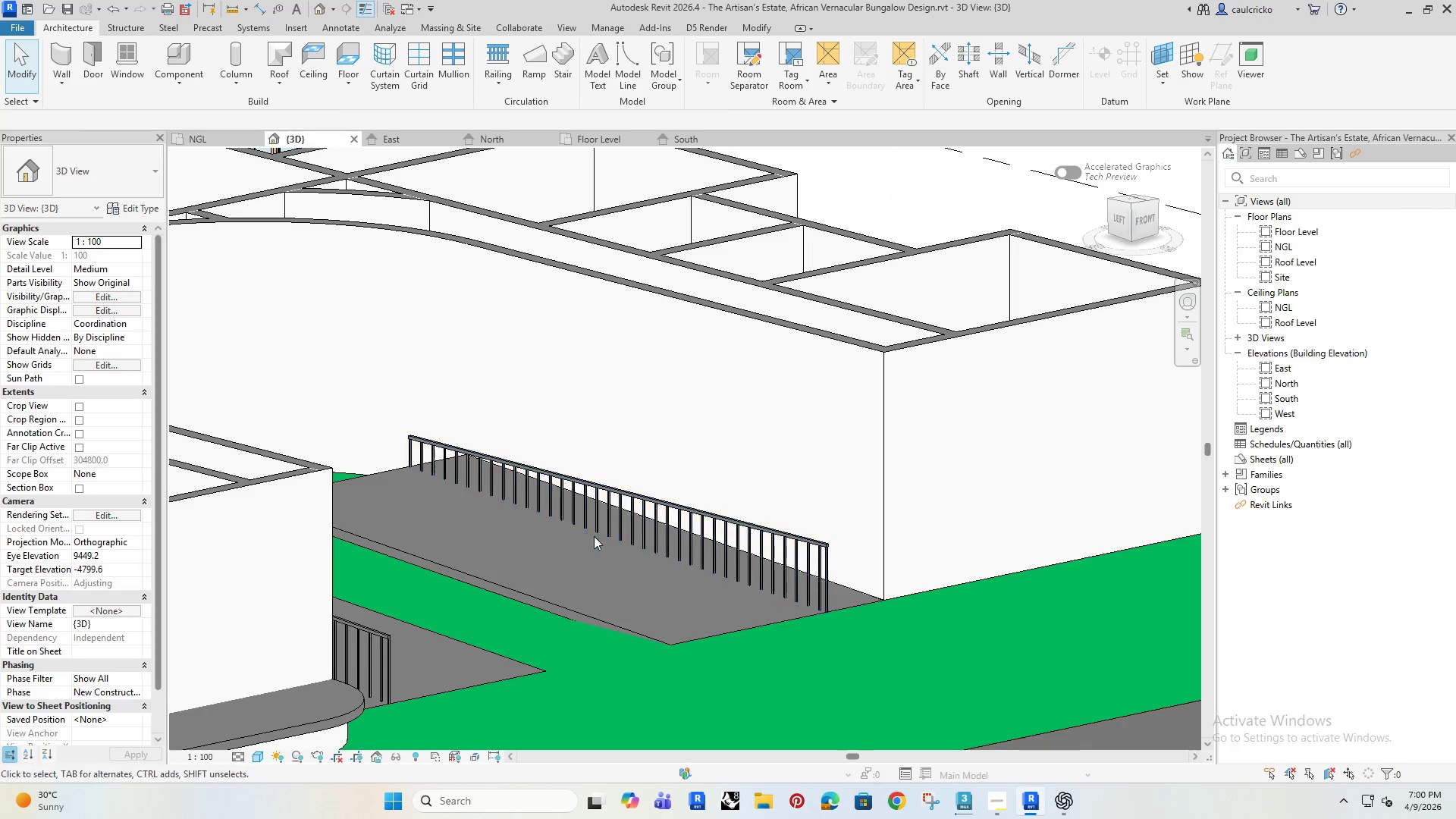 
left_click([588, 501])
 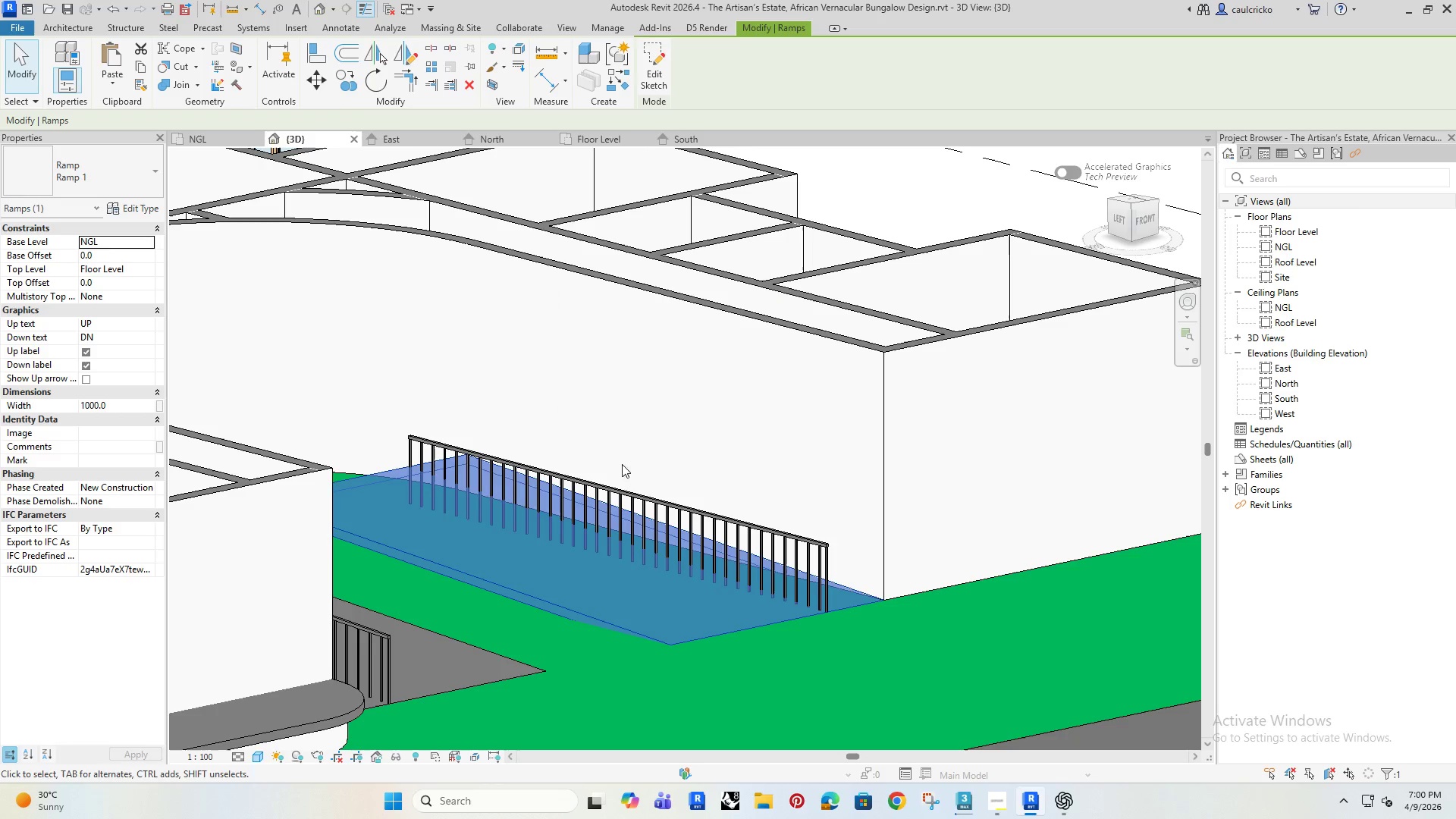 
left_click([621, 488])
 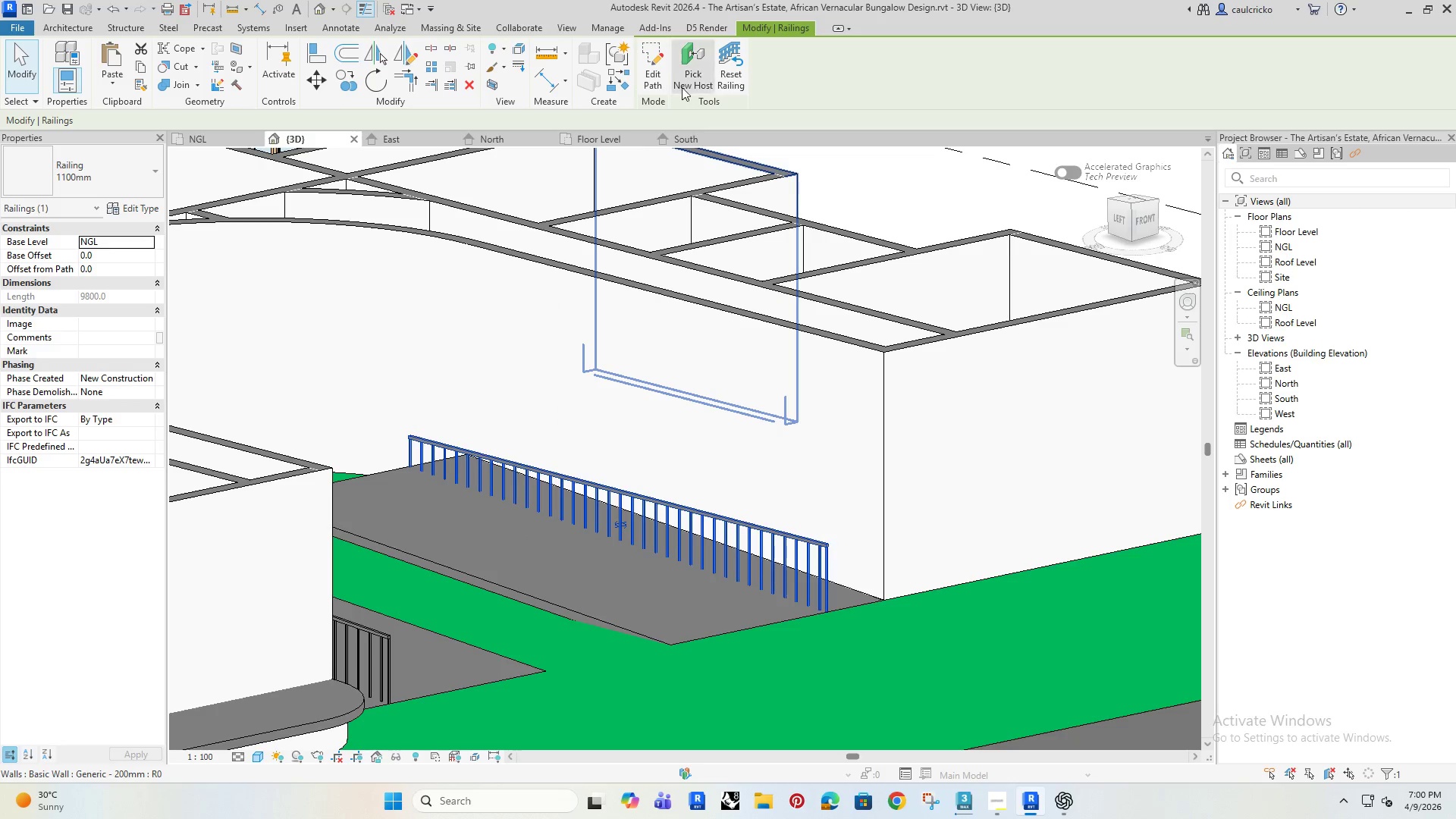 
left_click([688, 70])
 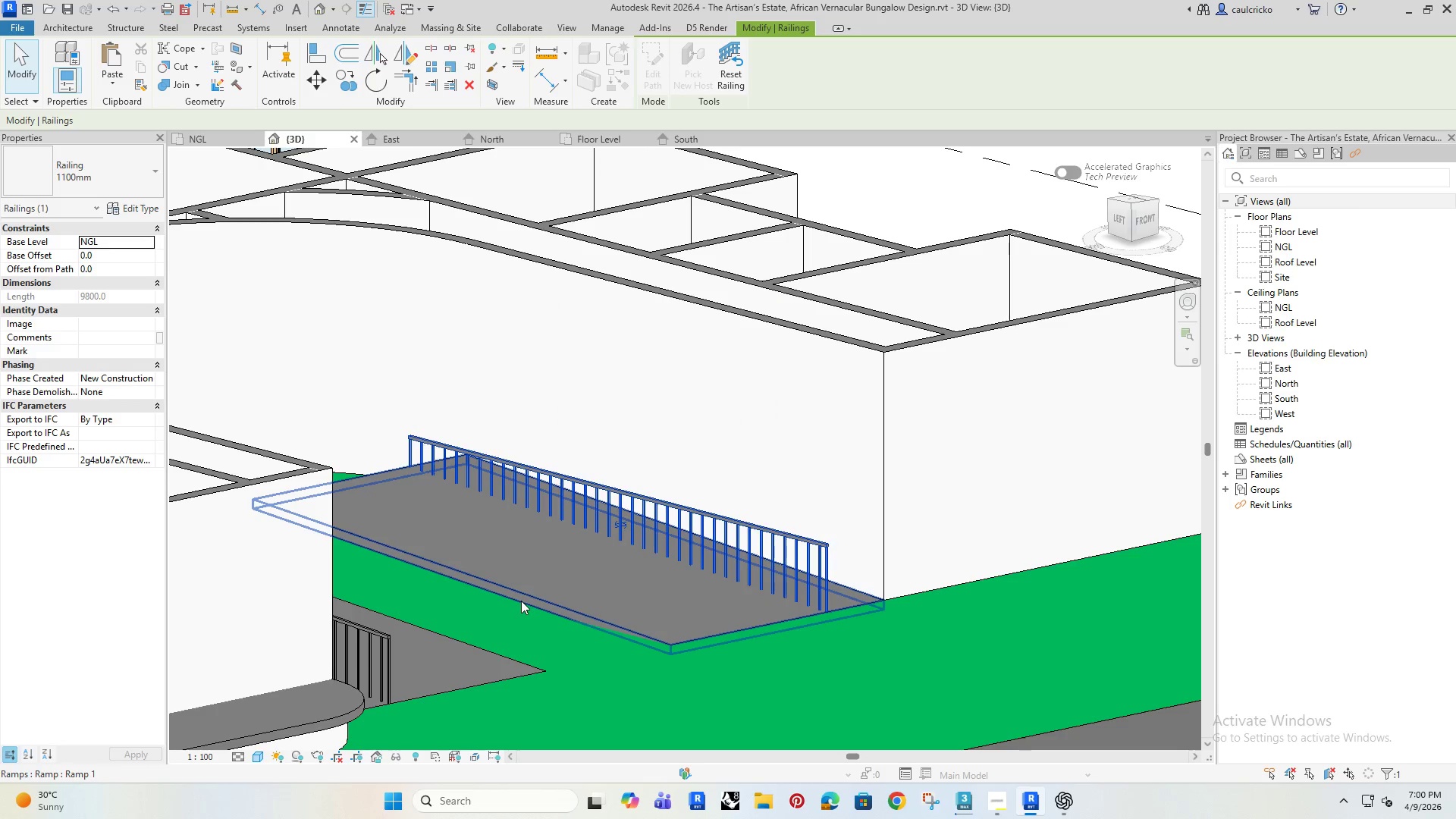 
left_click([521, 601])
 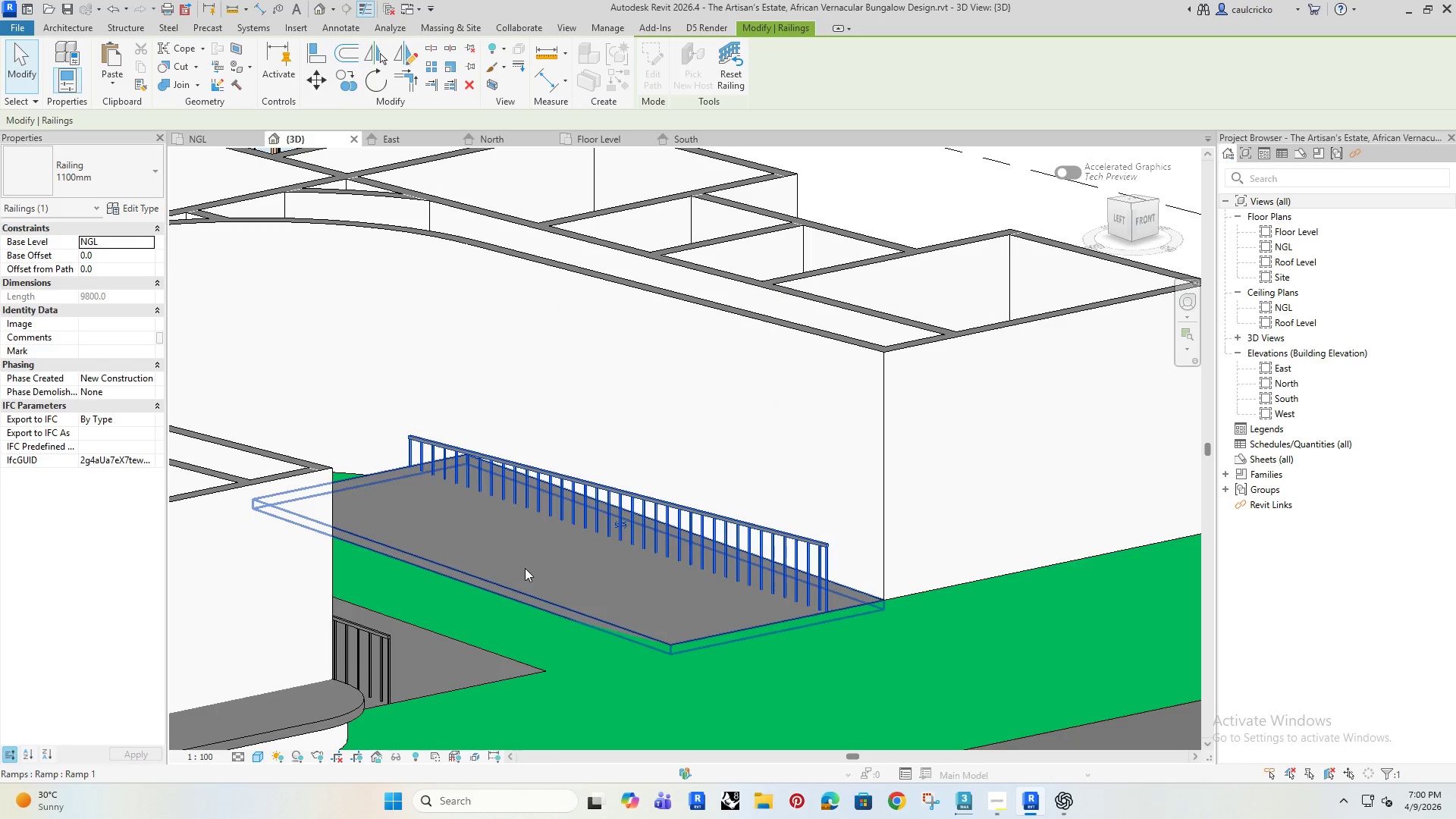 
wait(5.61)
 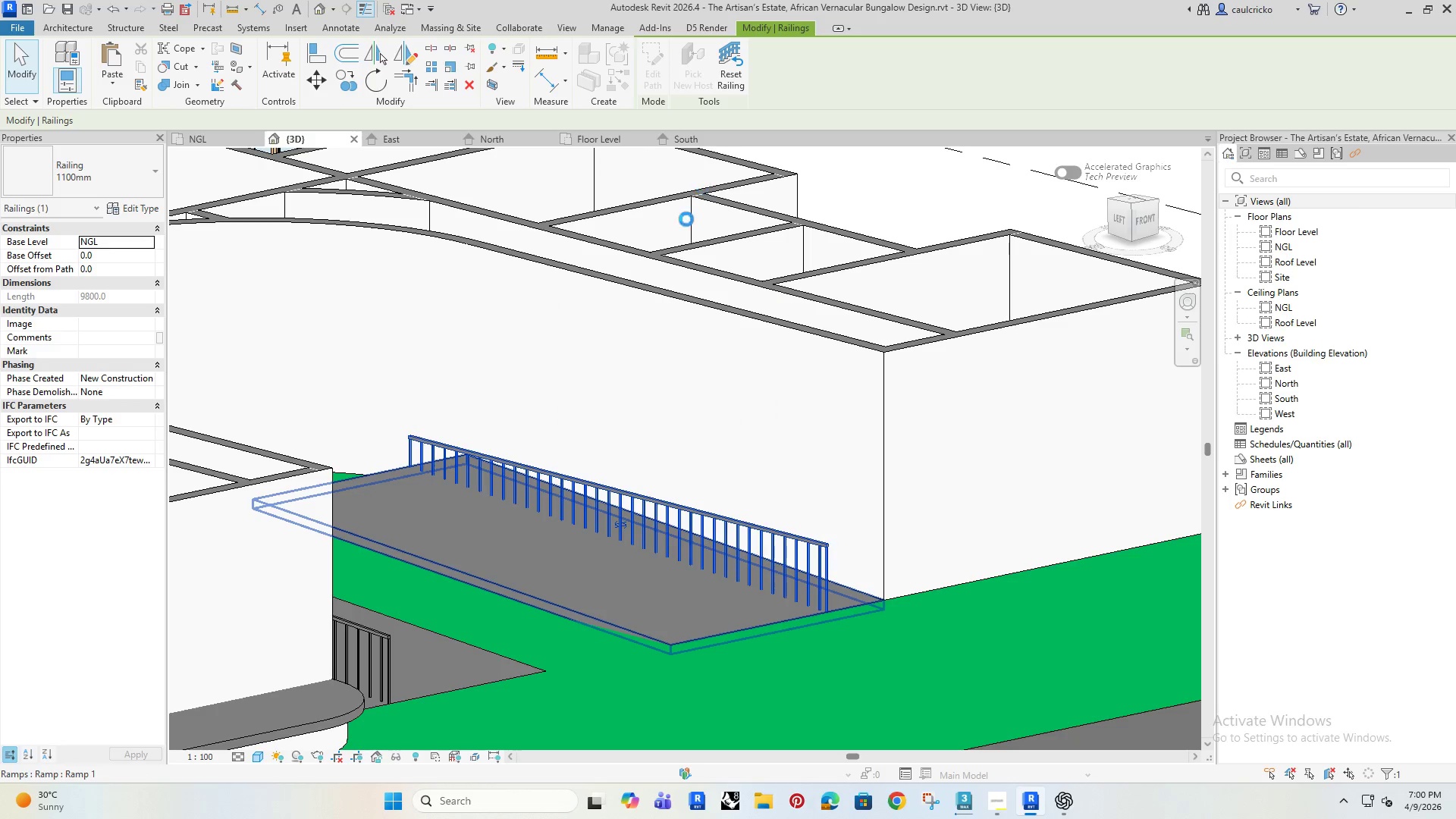 
hold_key(key=ShiftRight, duration=0.59)
 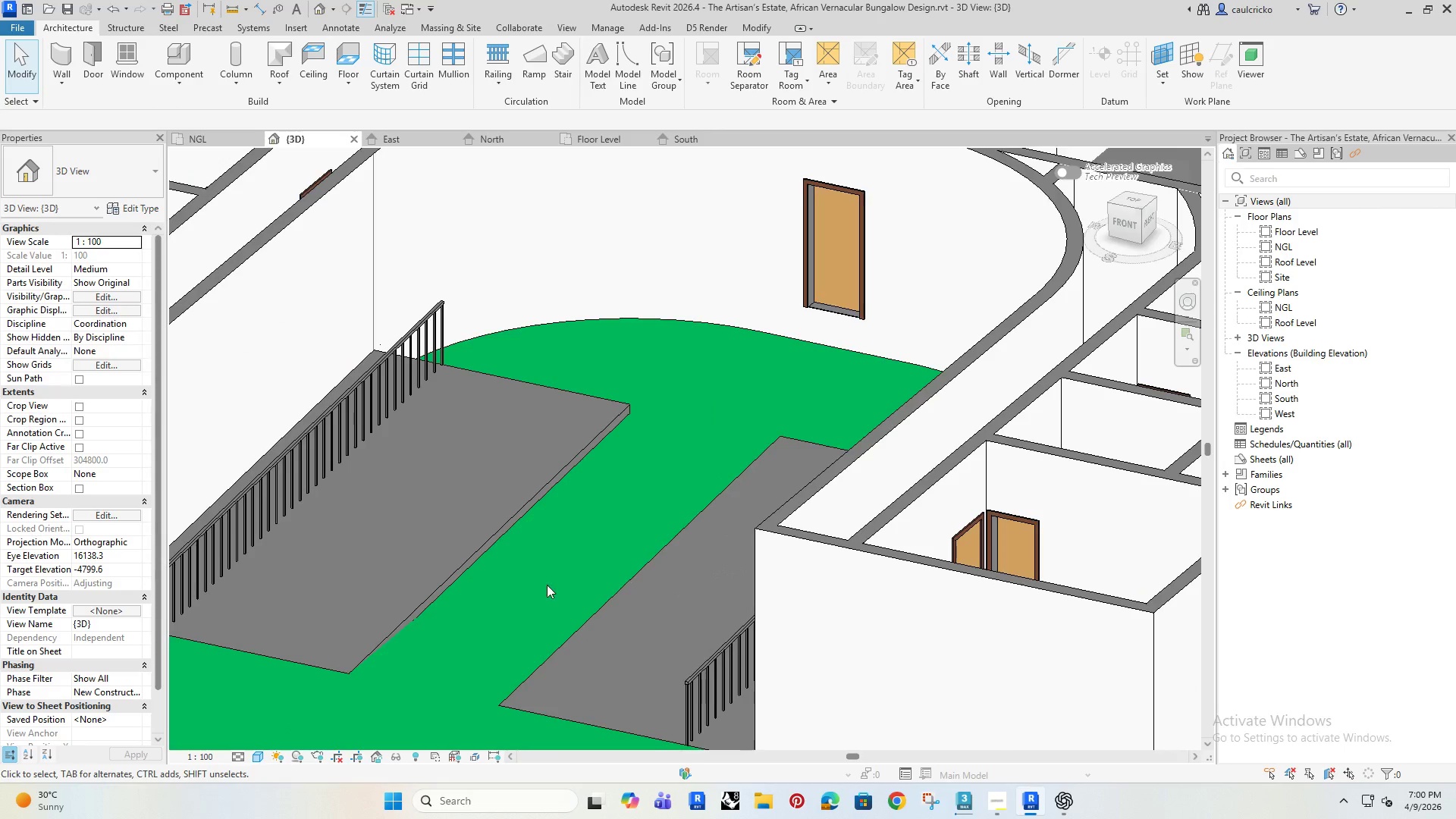 
hold_key(key=ShiftRight, duration=1.5)
 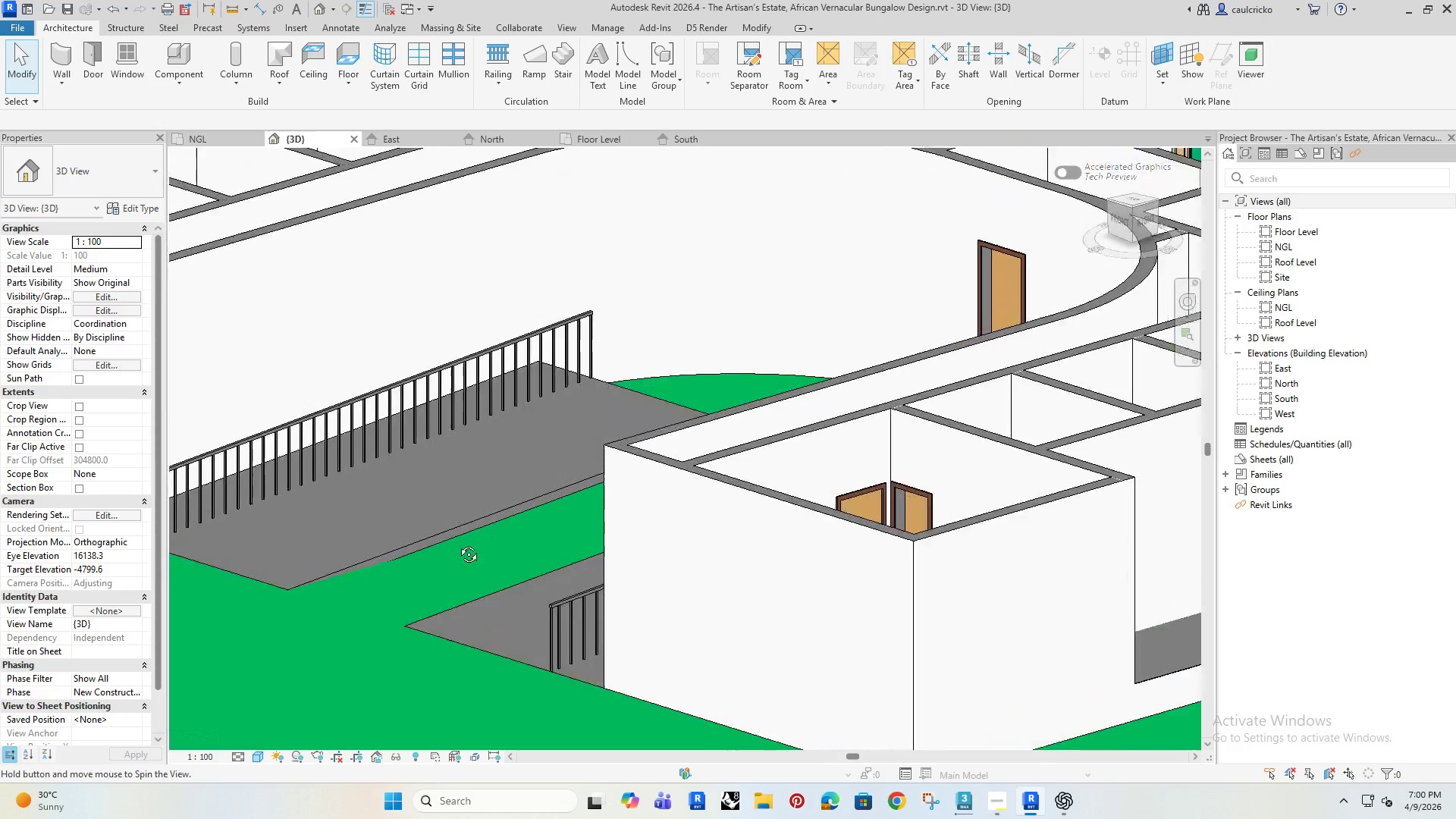 
hold_key(key=ShiftRight, duration=1.52)
 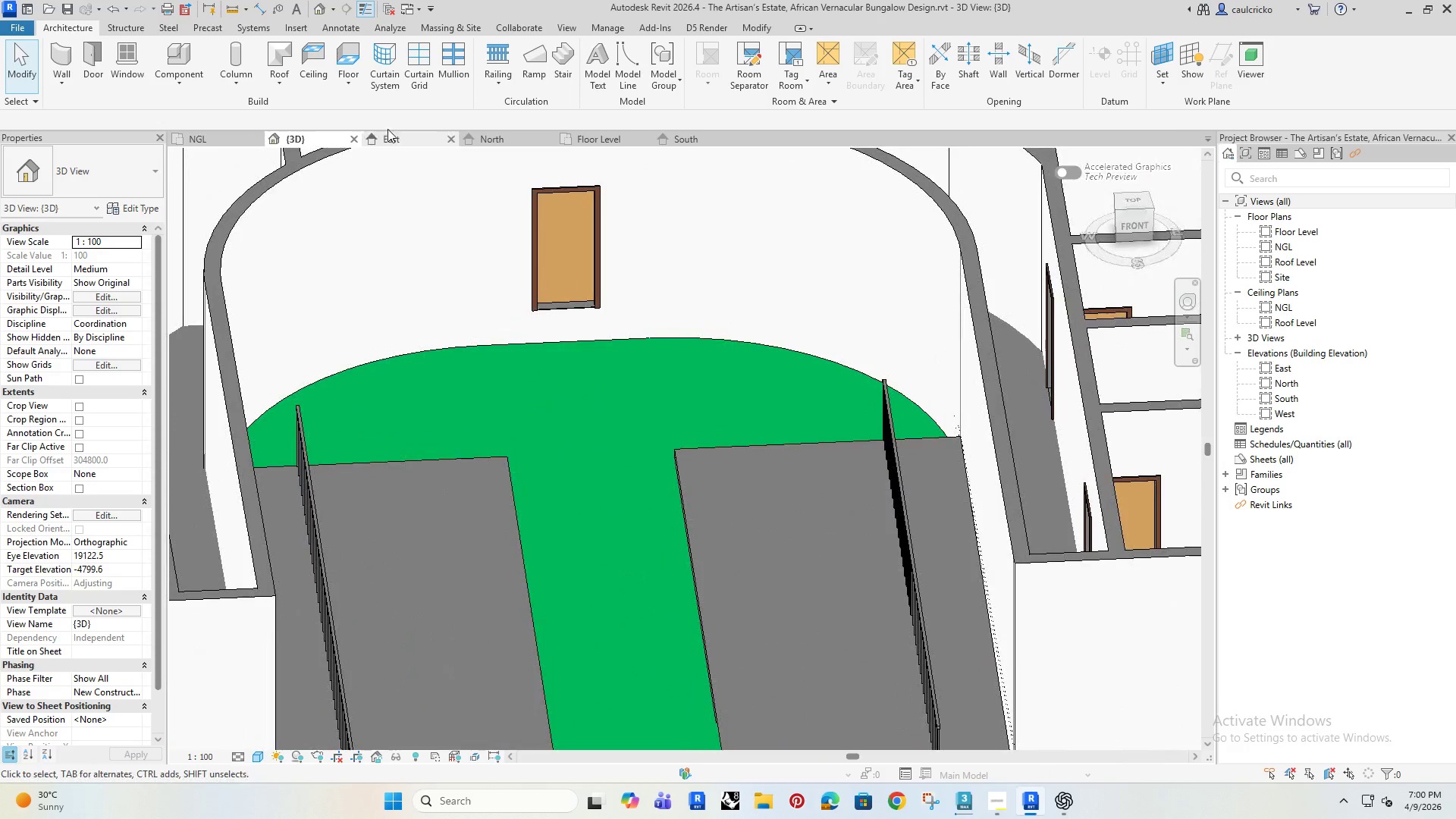 
key(Shift+ShiftRight)
 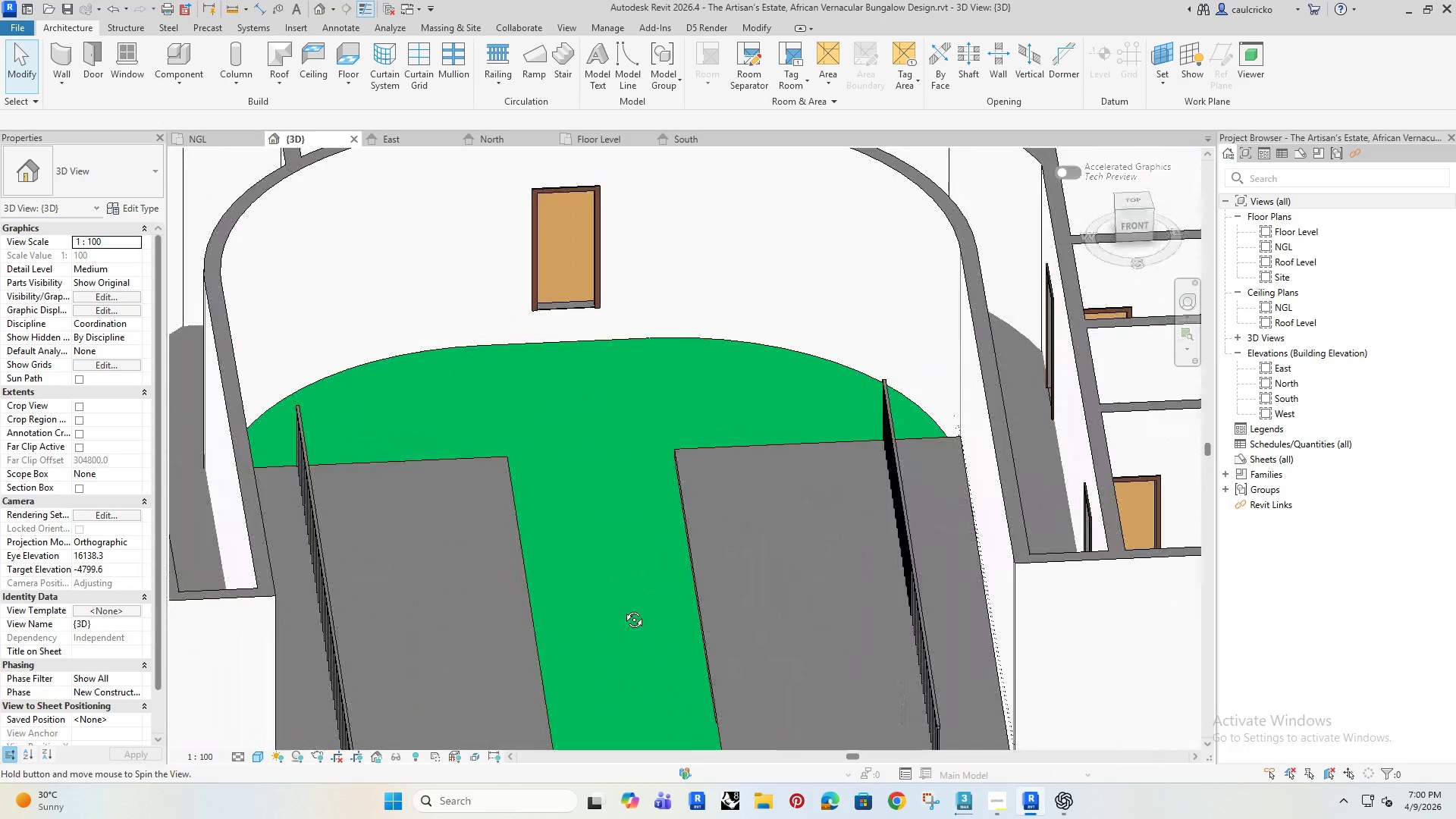 
key(Shift+ShiftRight)
 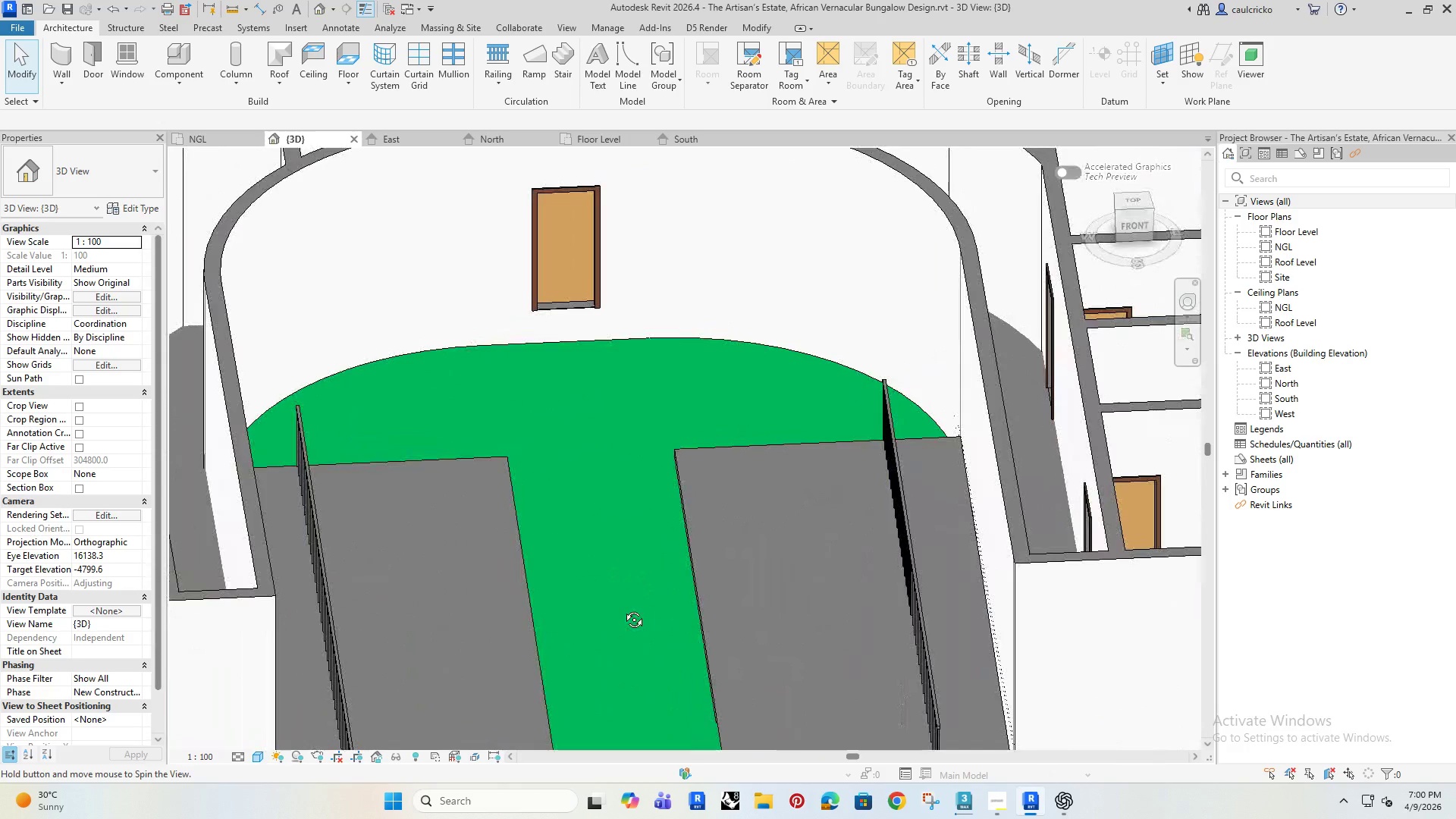 
key(Shift+ShiftRight)
 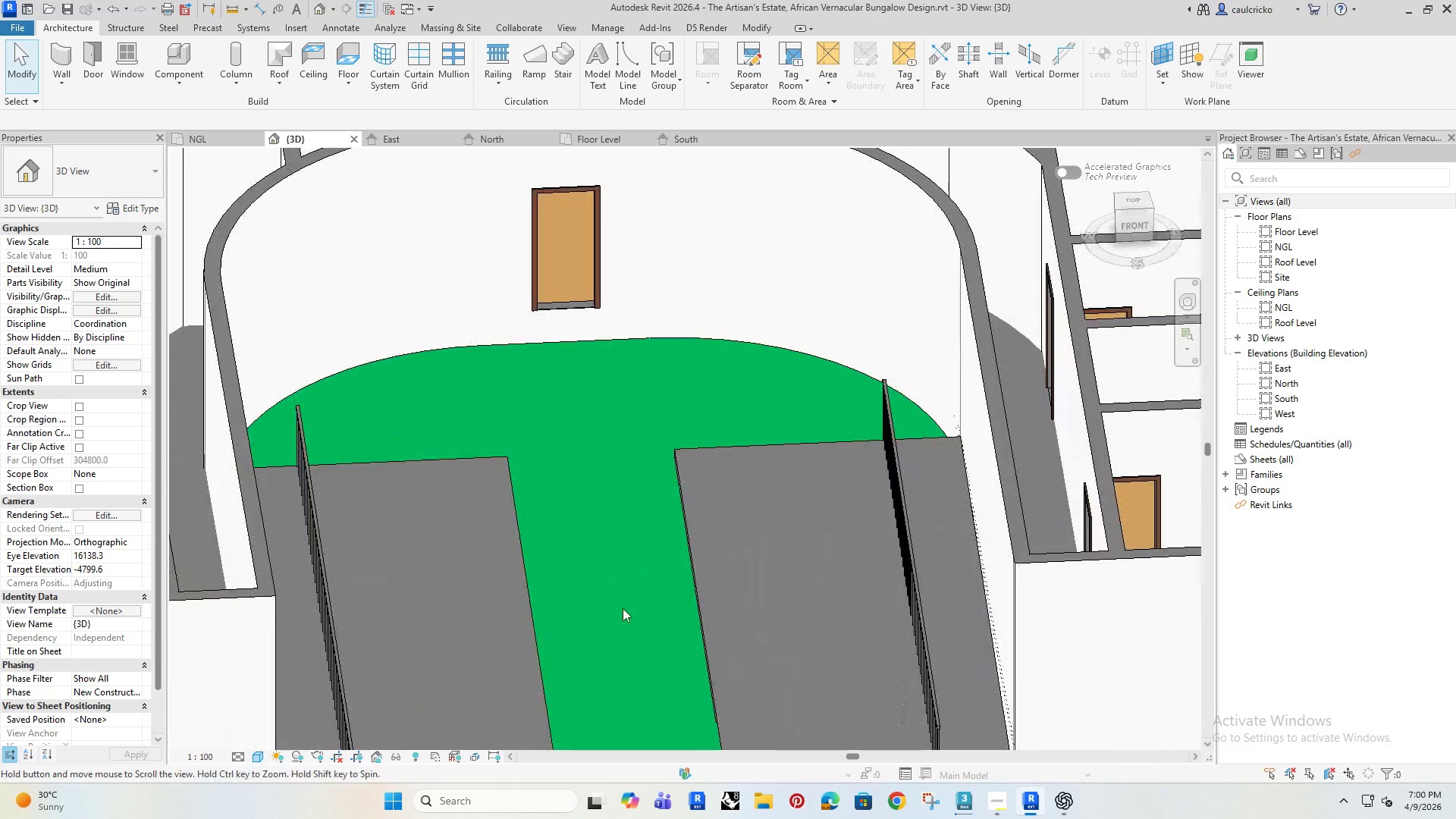 
key(Shift+ShiftRight)
 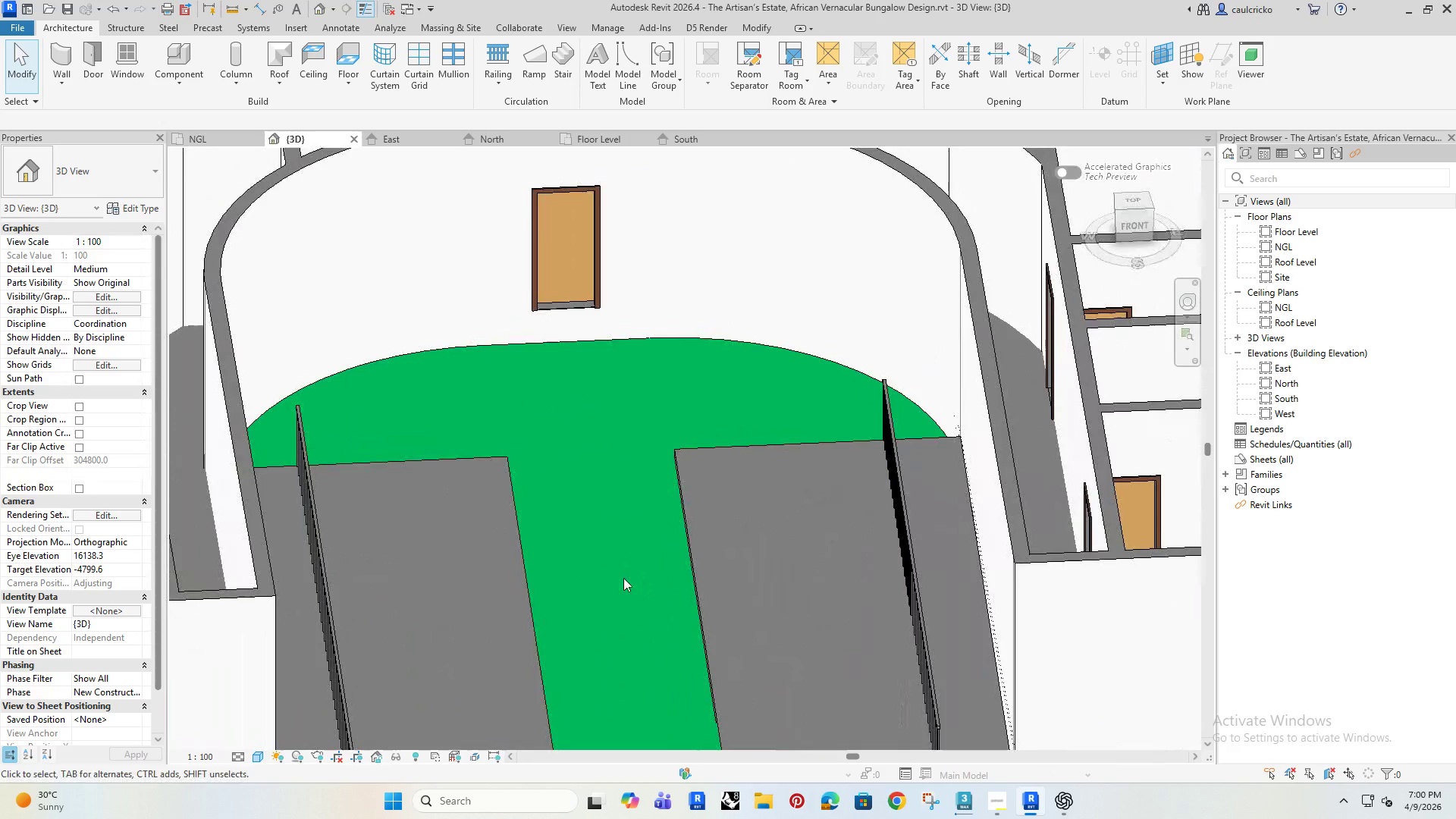 
left_click([394, 133])
 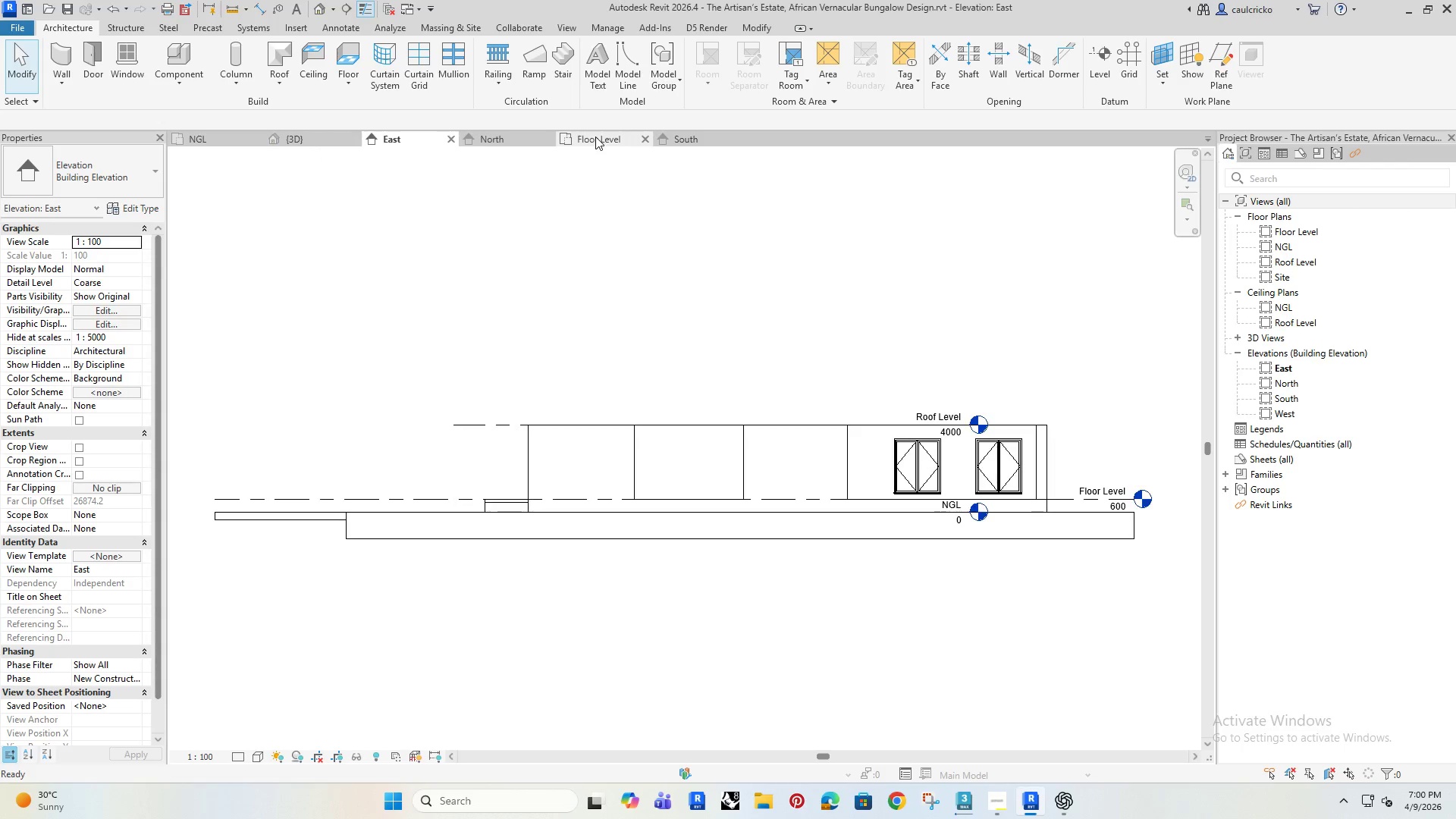 
scroll: coordinate [485, 453], scroll_direction: up, amount: 4.0
 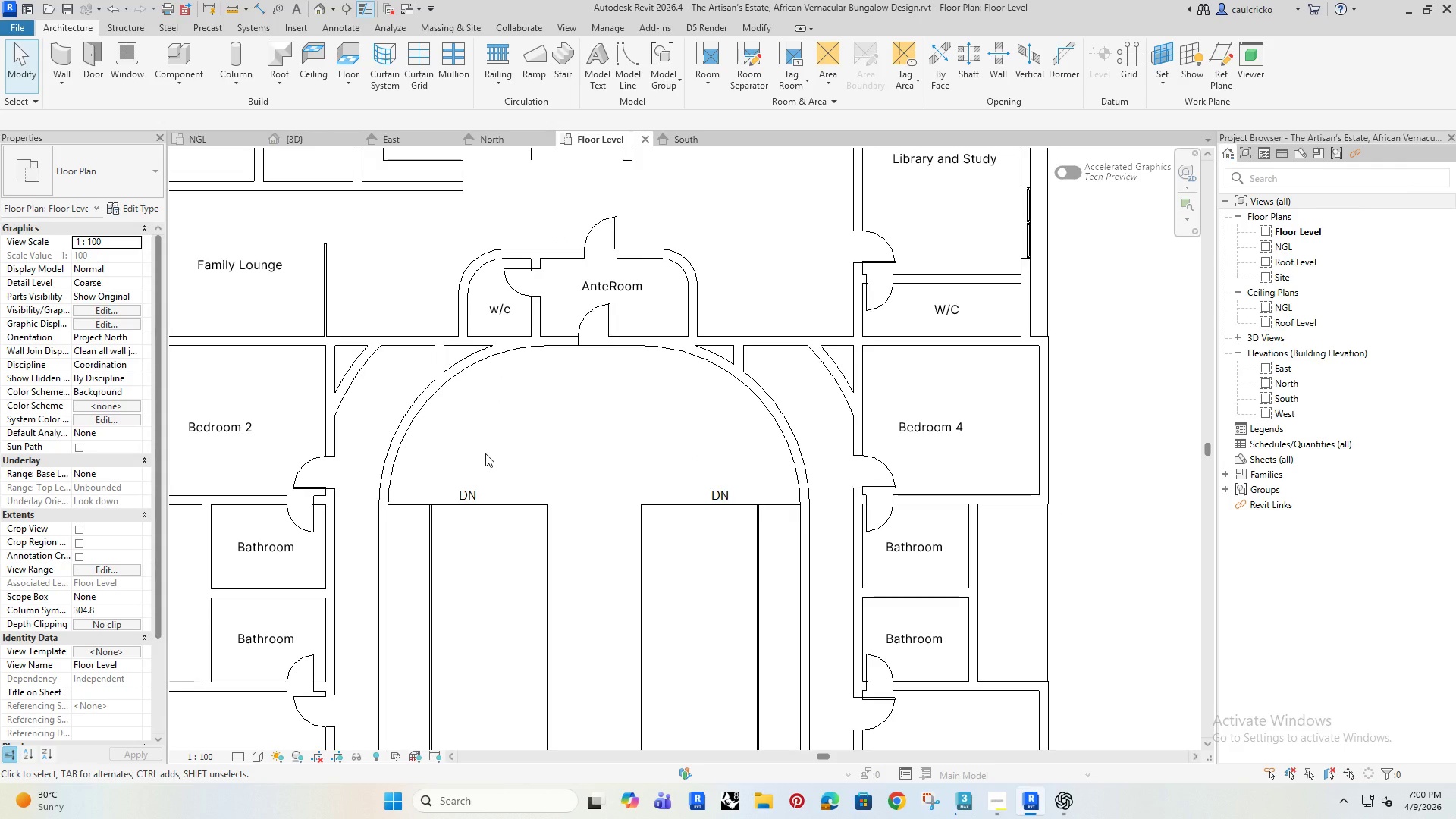 
wait(5.03)
 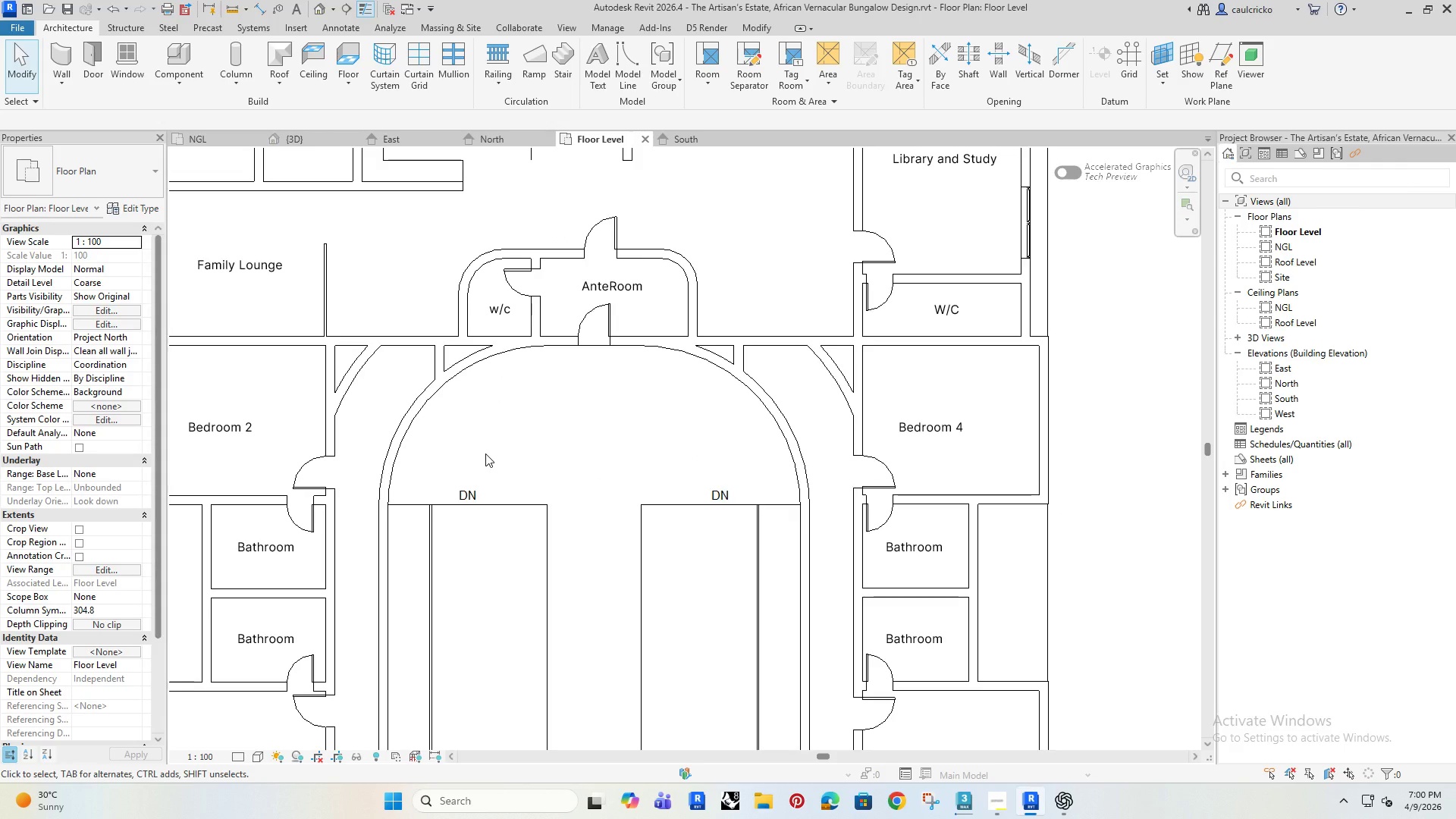 
left_click([347, 48])
 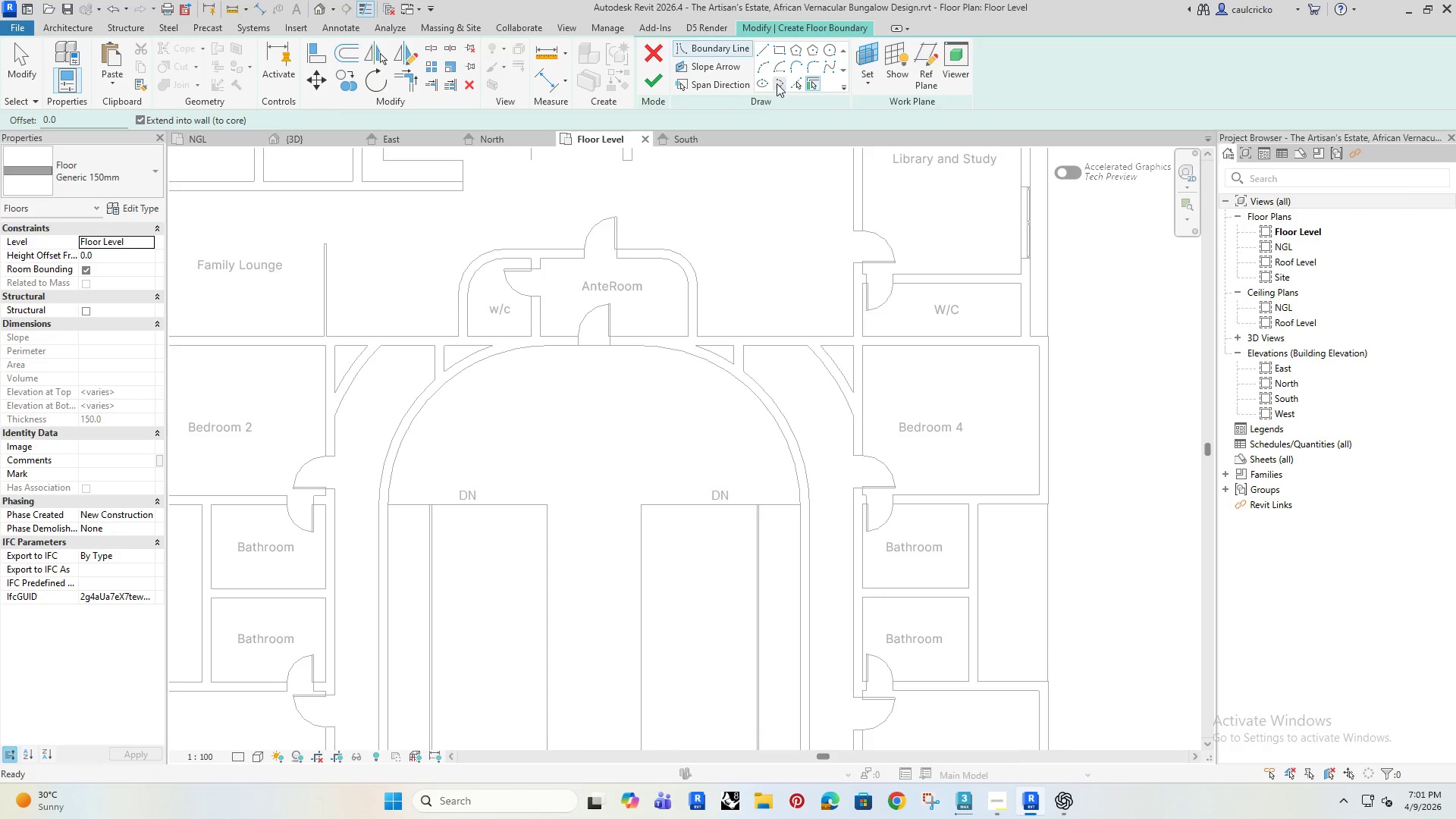 
left_click([789, 81])
 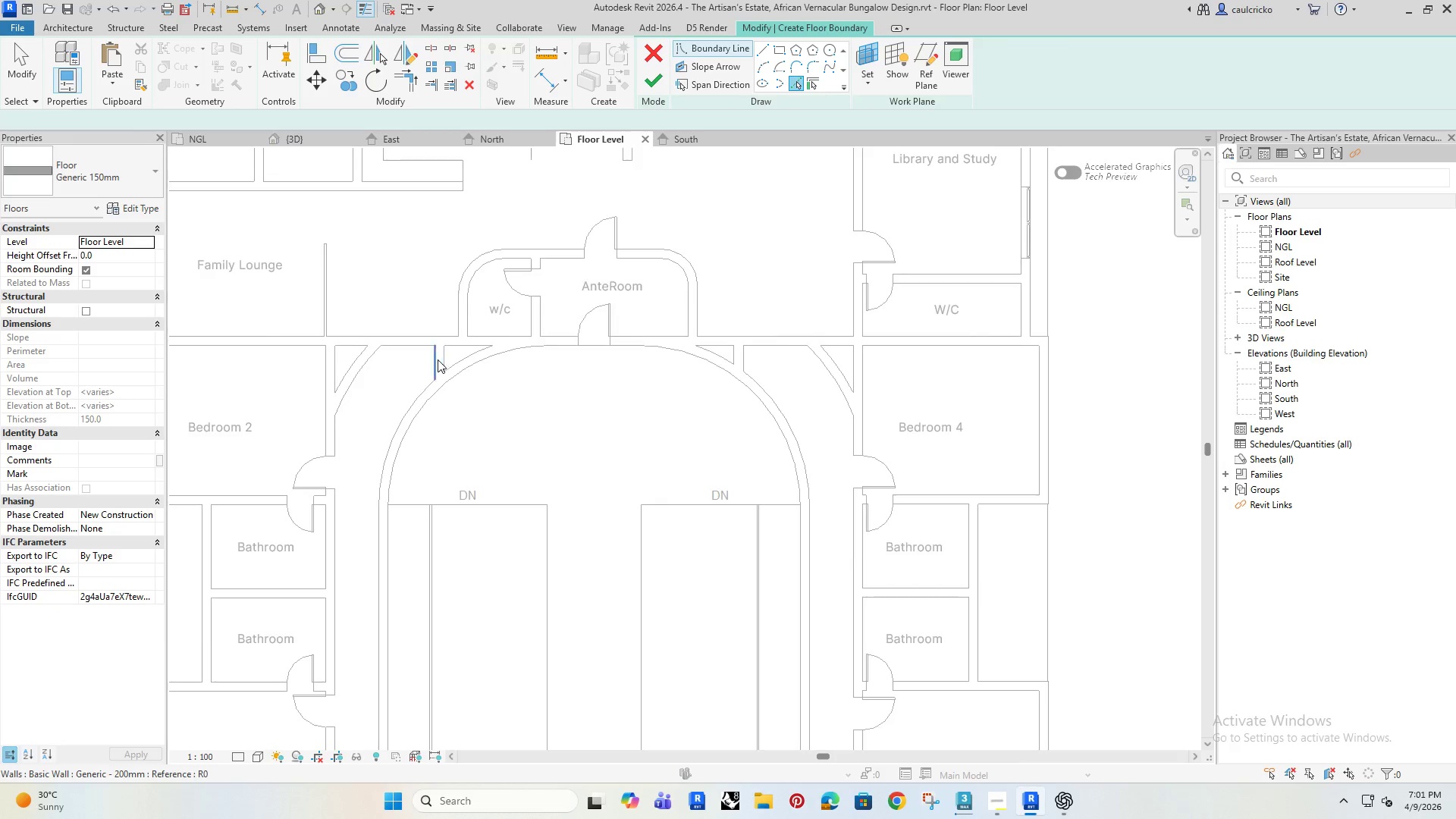 
scroll: coordinate [438, 359], scroll_direction: up, amount: 3.0
 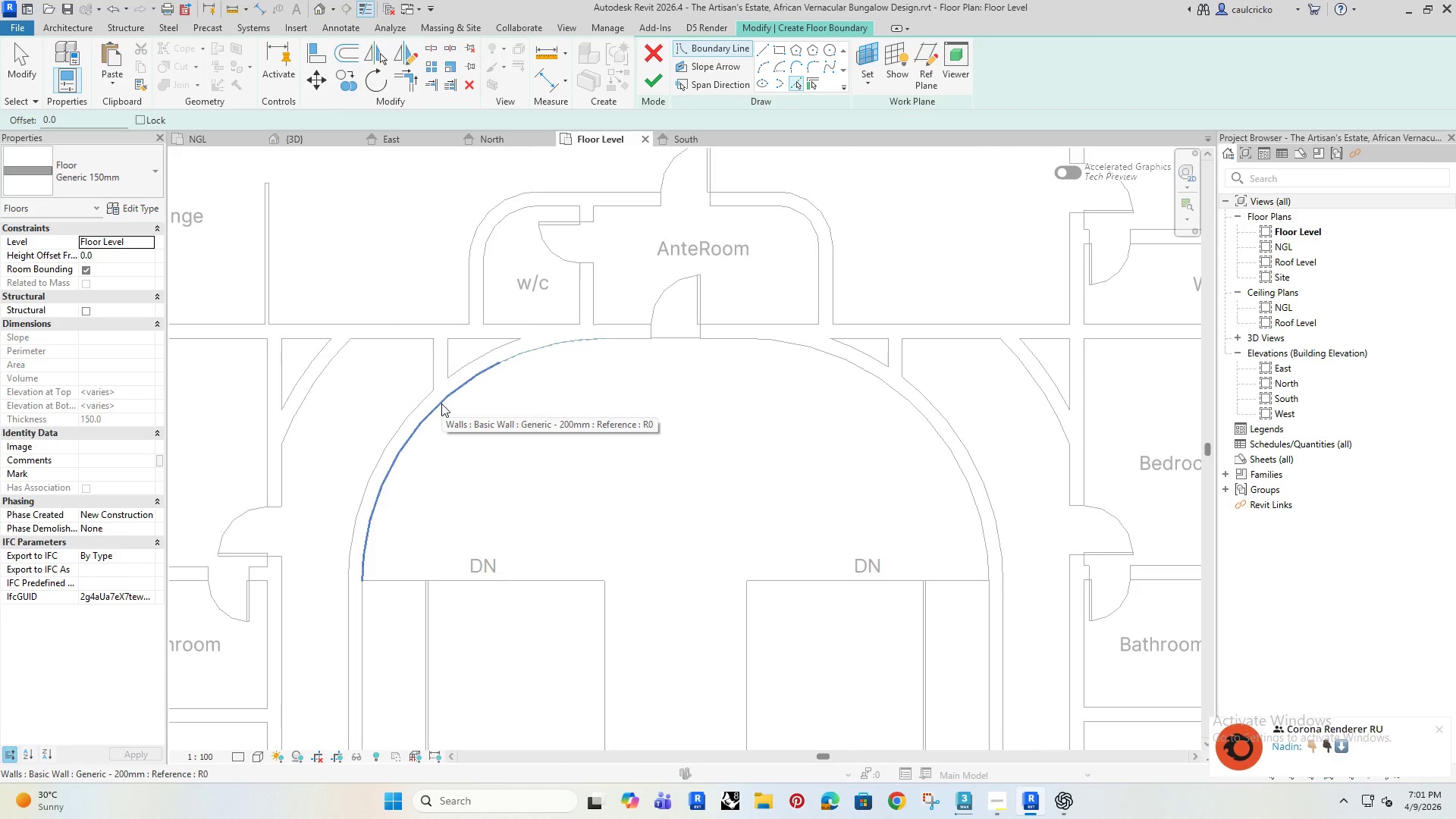 
left_click([442, 406])
 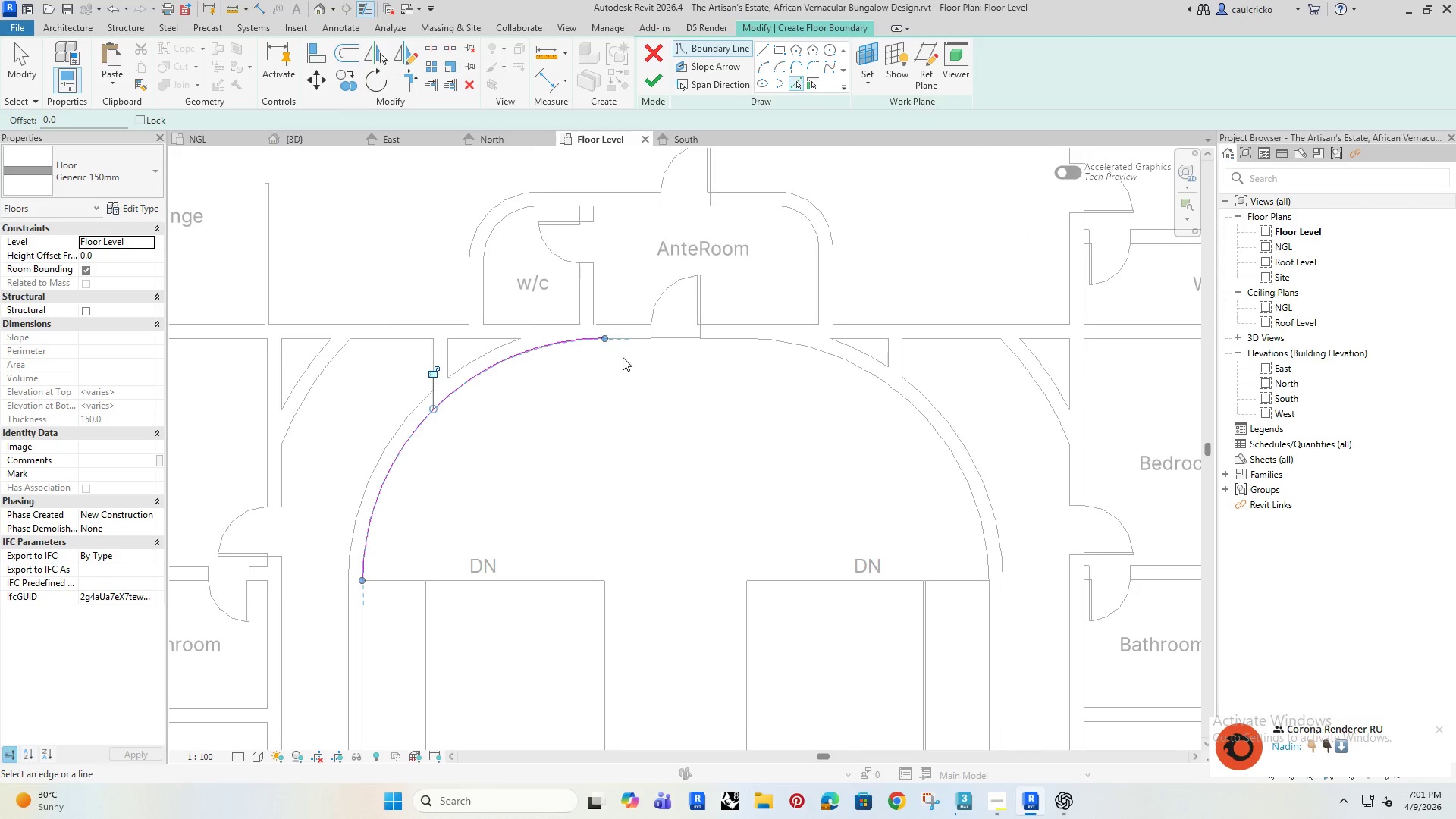 
scroll: coordinate [560, 345], scroll_direction: up, amount: 13.0
 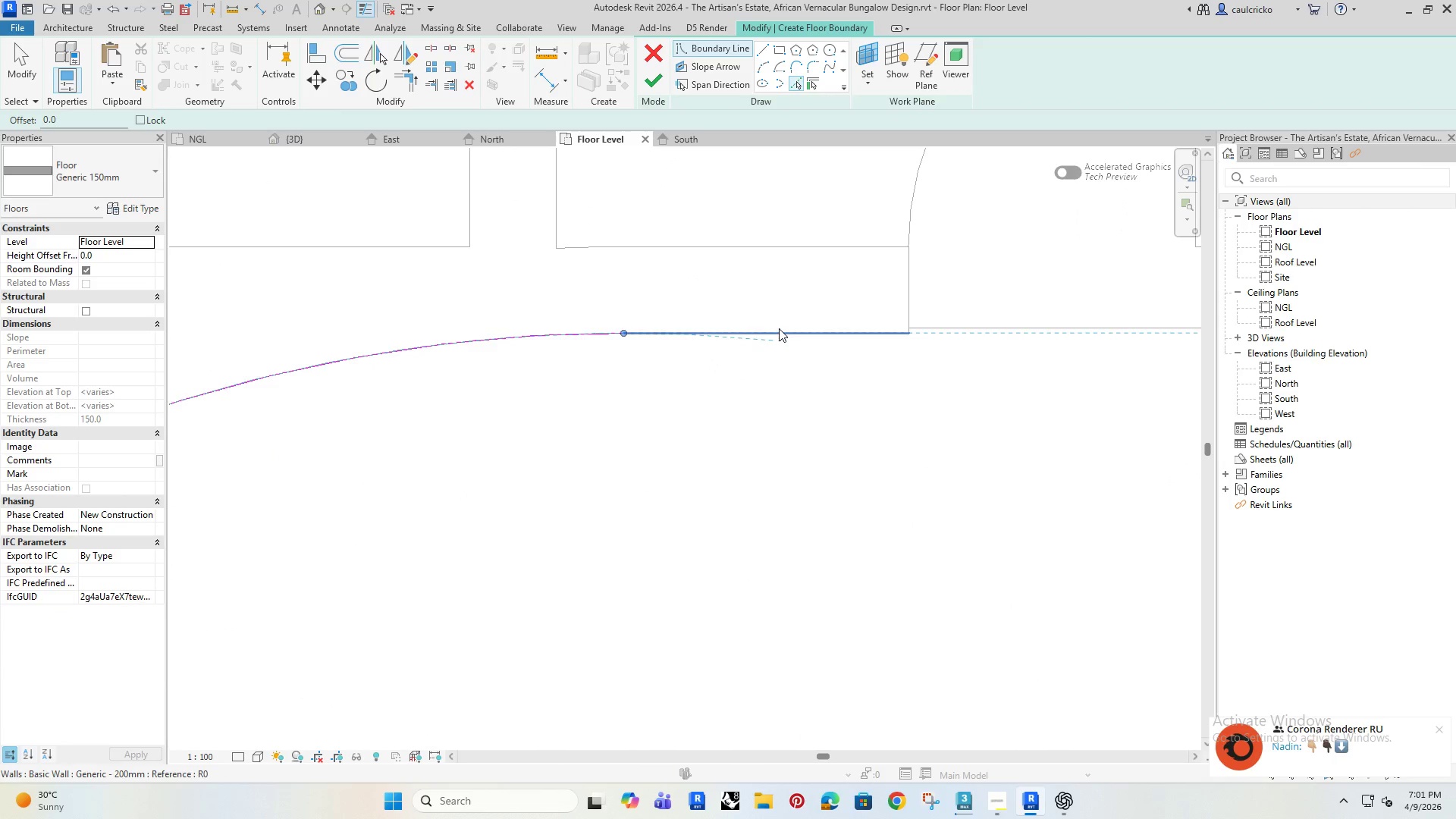 
left_click([779, 328])
 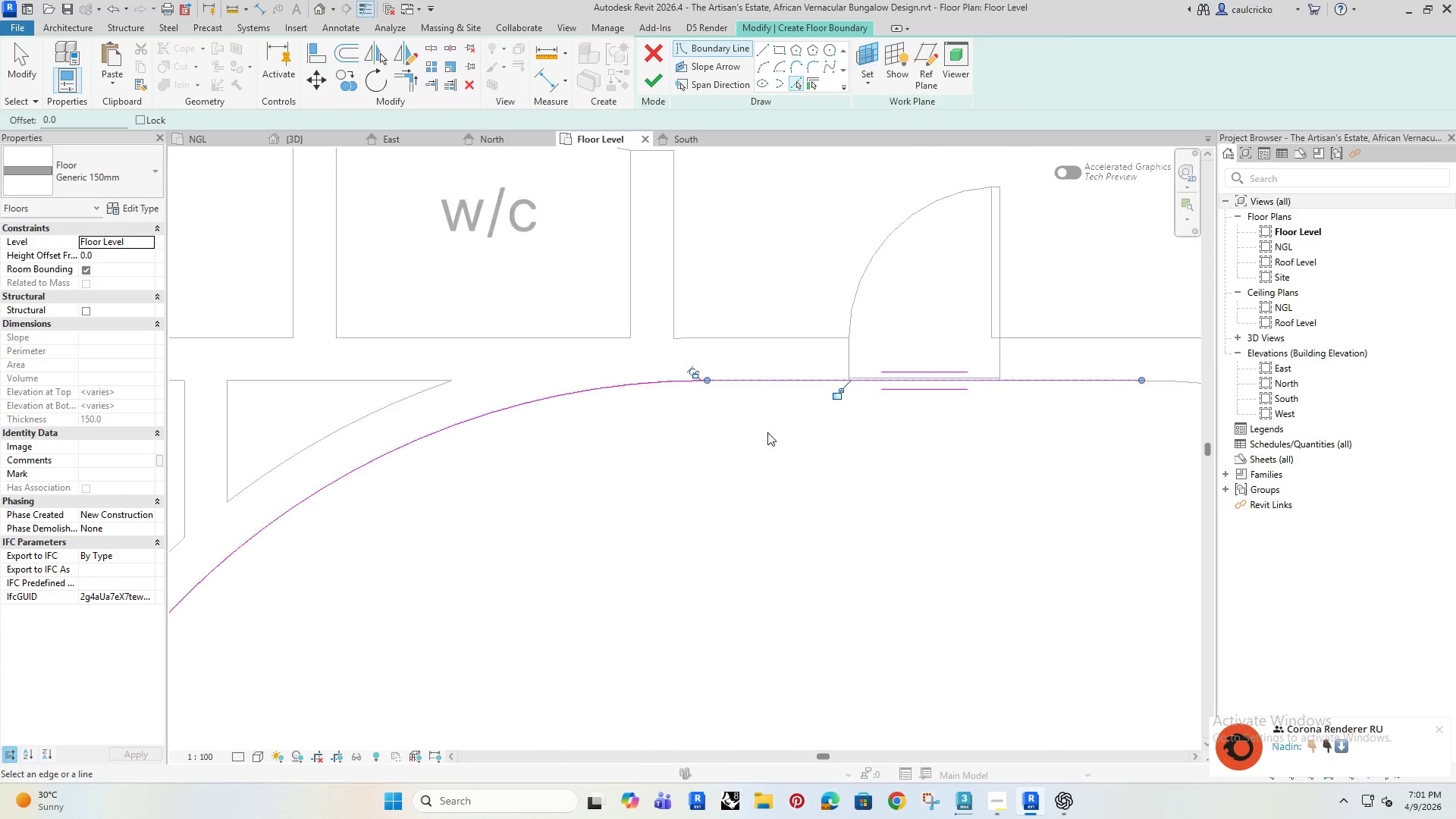 
scroll: coordinate [781, 429], scroll_direction: down, amount: 6.0
 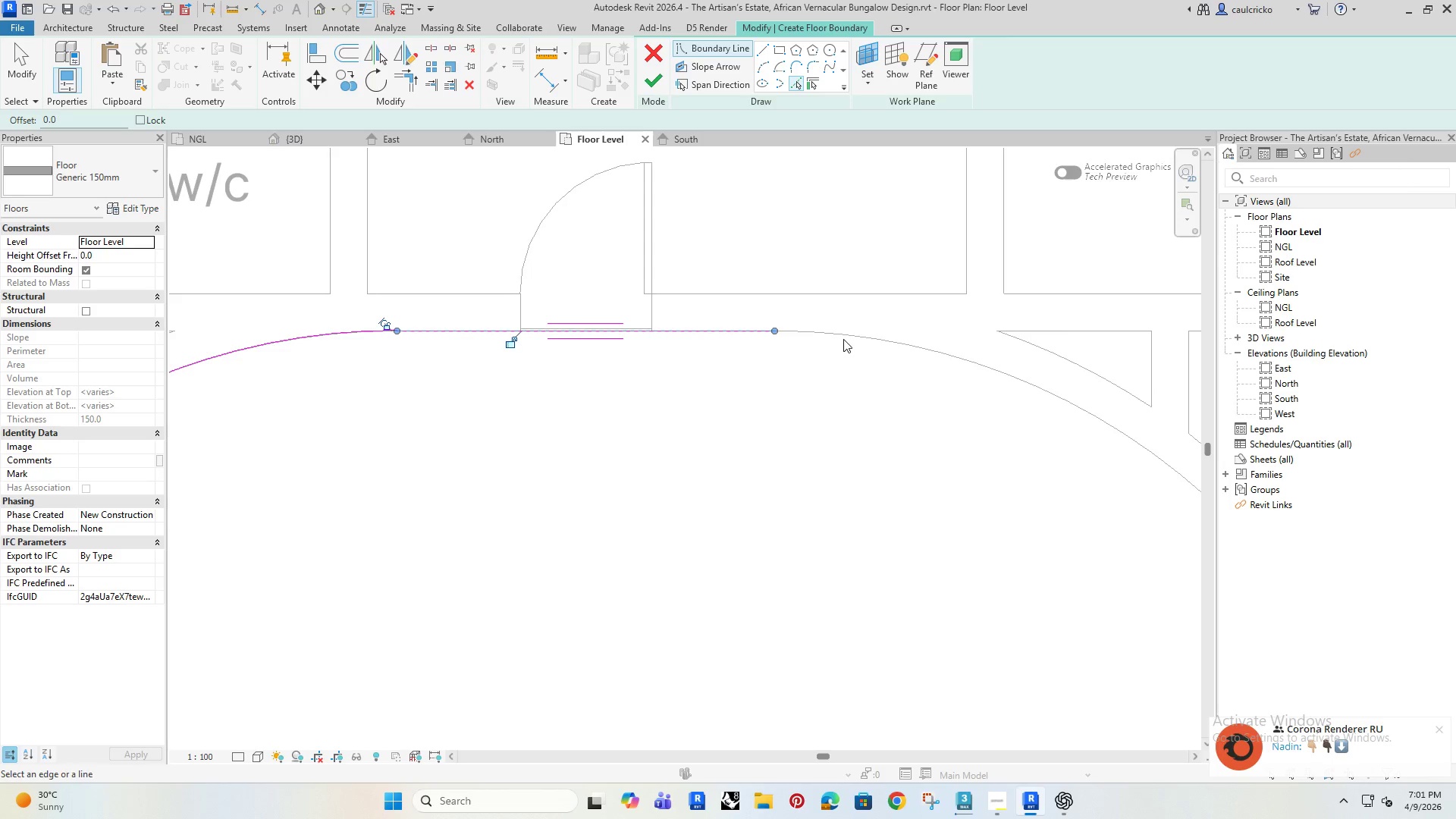 
left_click([845, 338])
 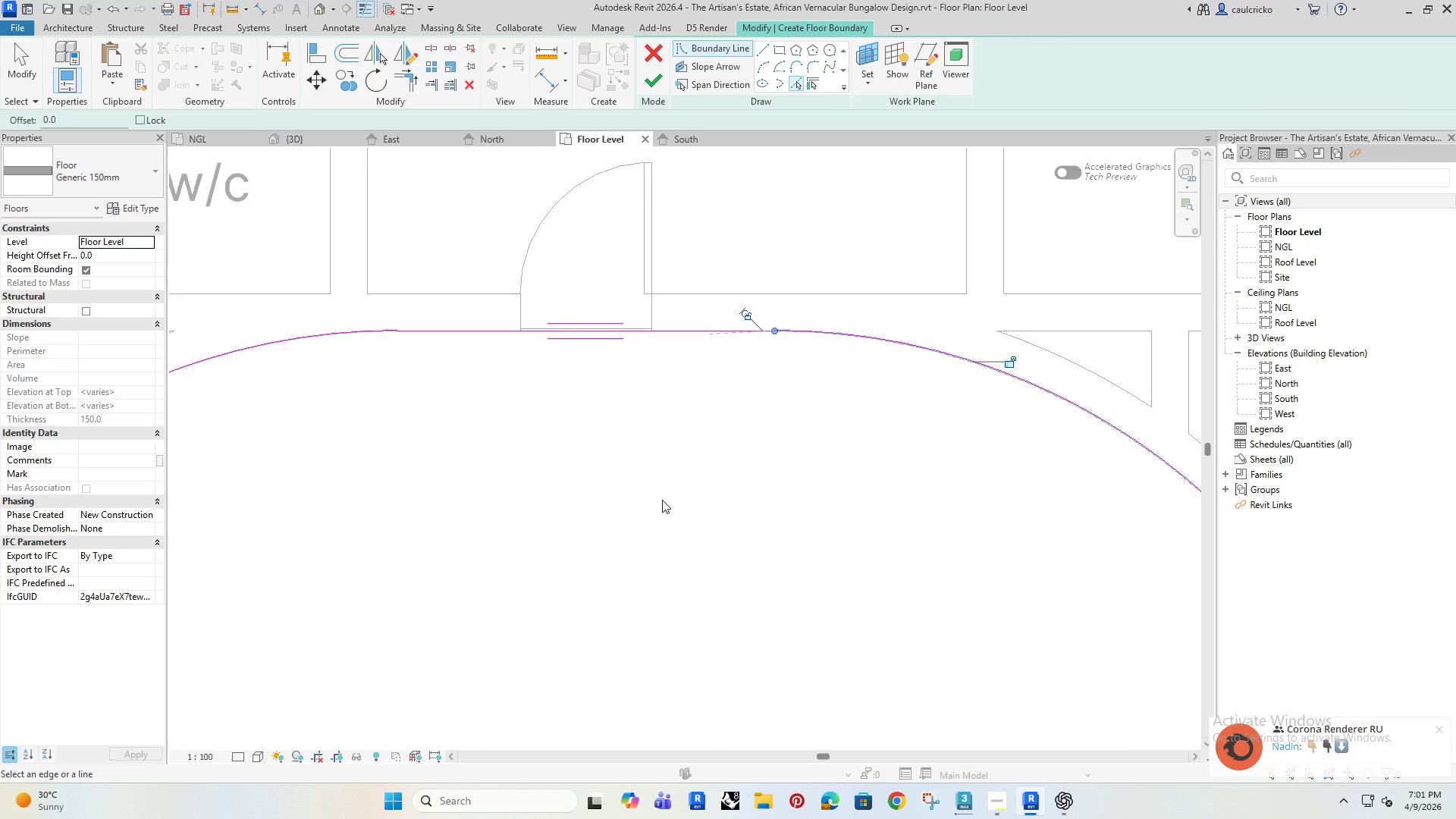 
scroll: coordinate [654, 502], scroll_direction: down, amount: 11.0
 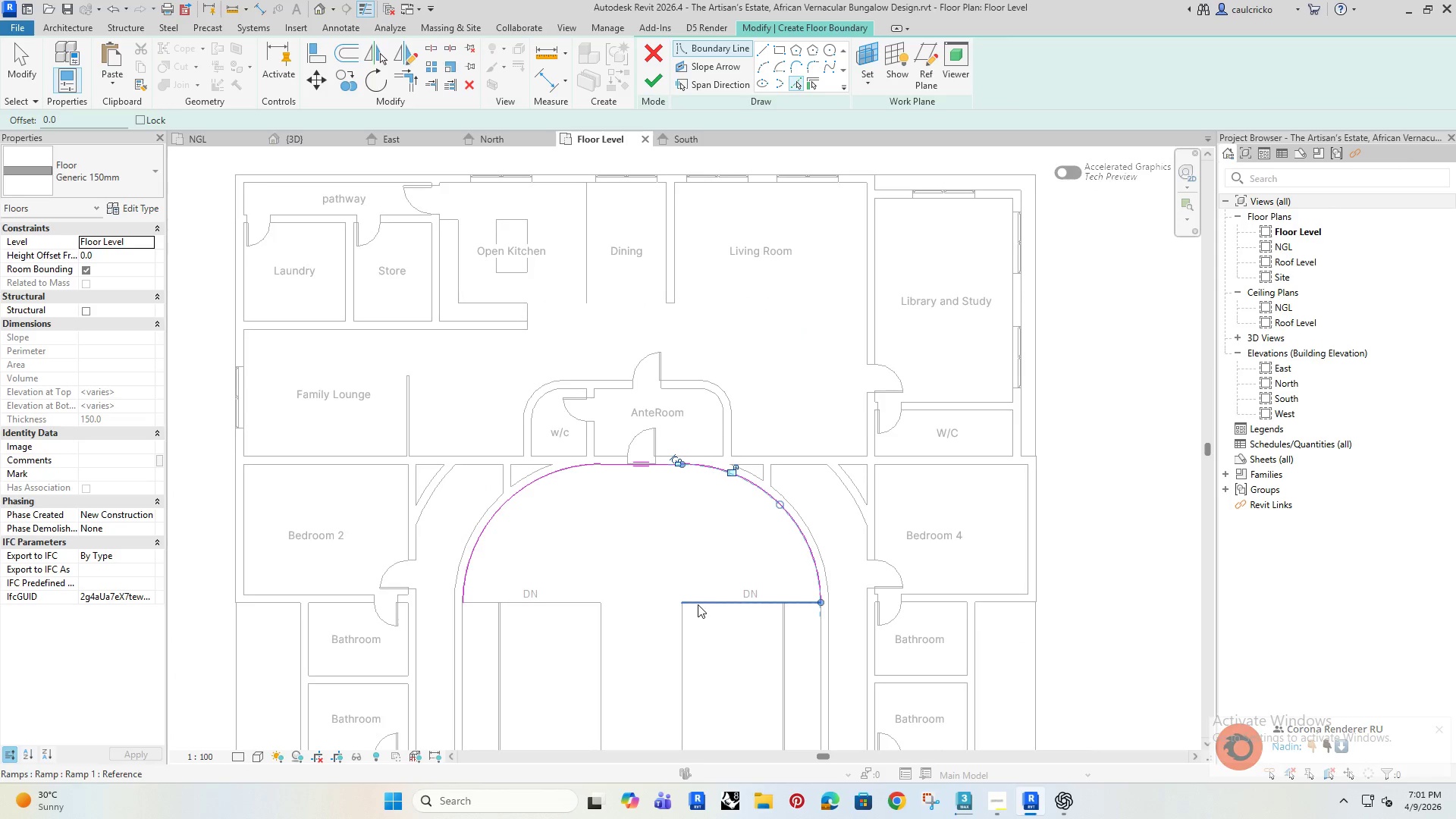 
left_click([698, 604])
 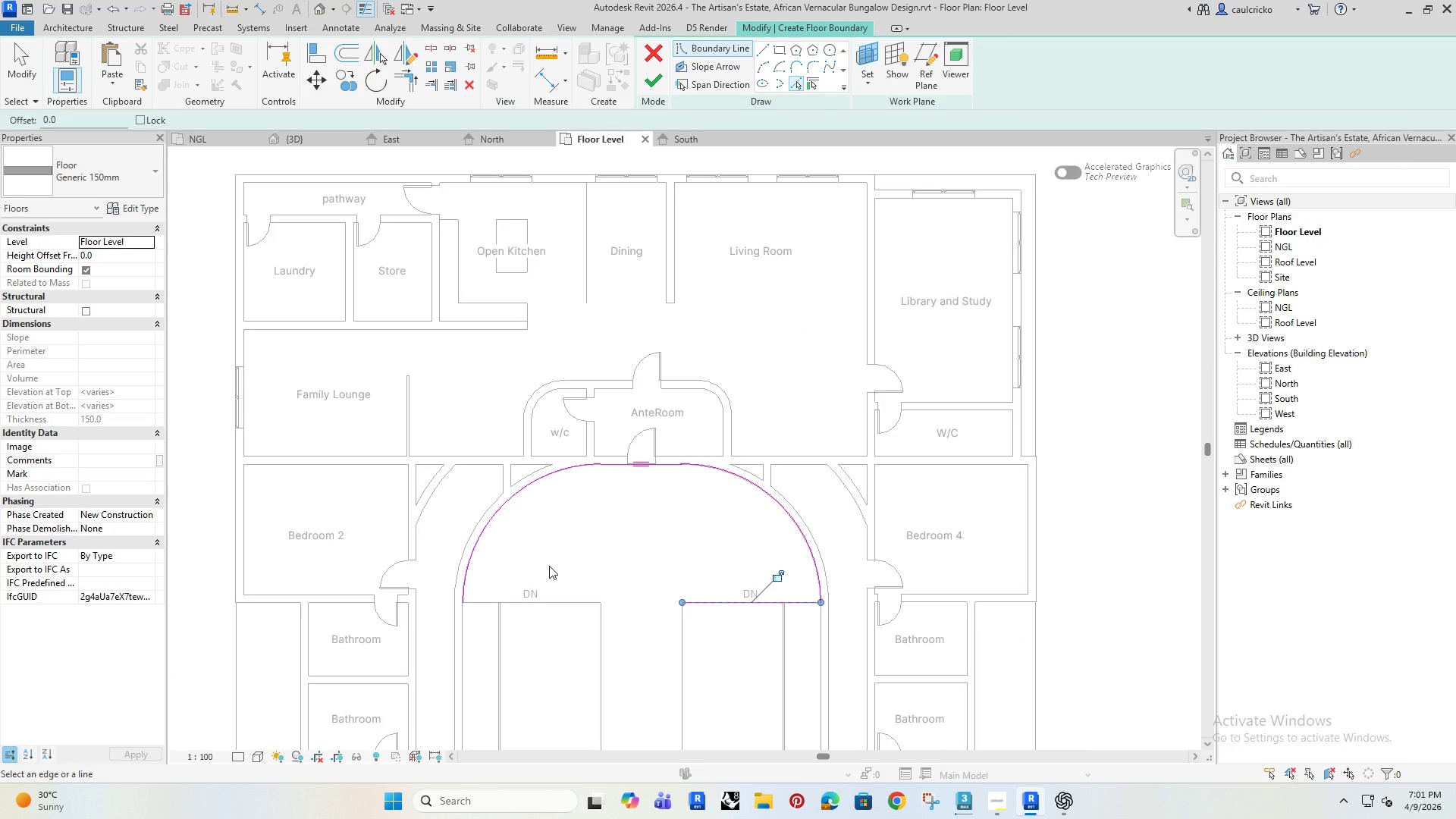 
key(Escape)
 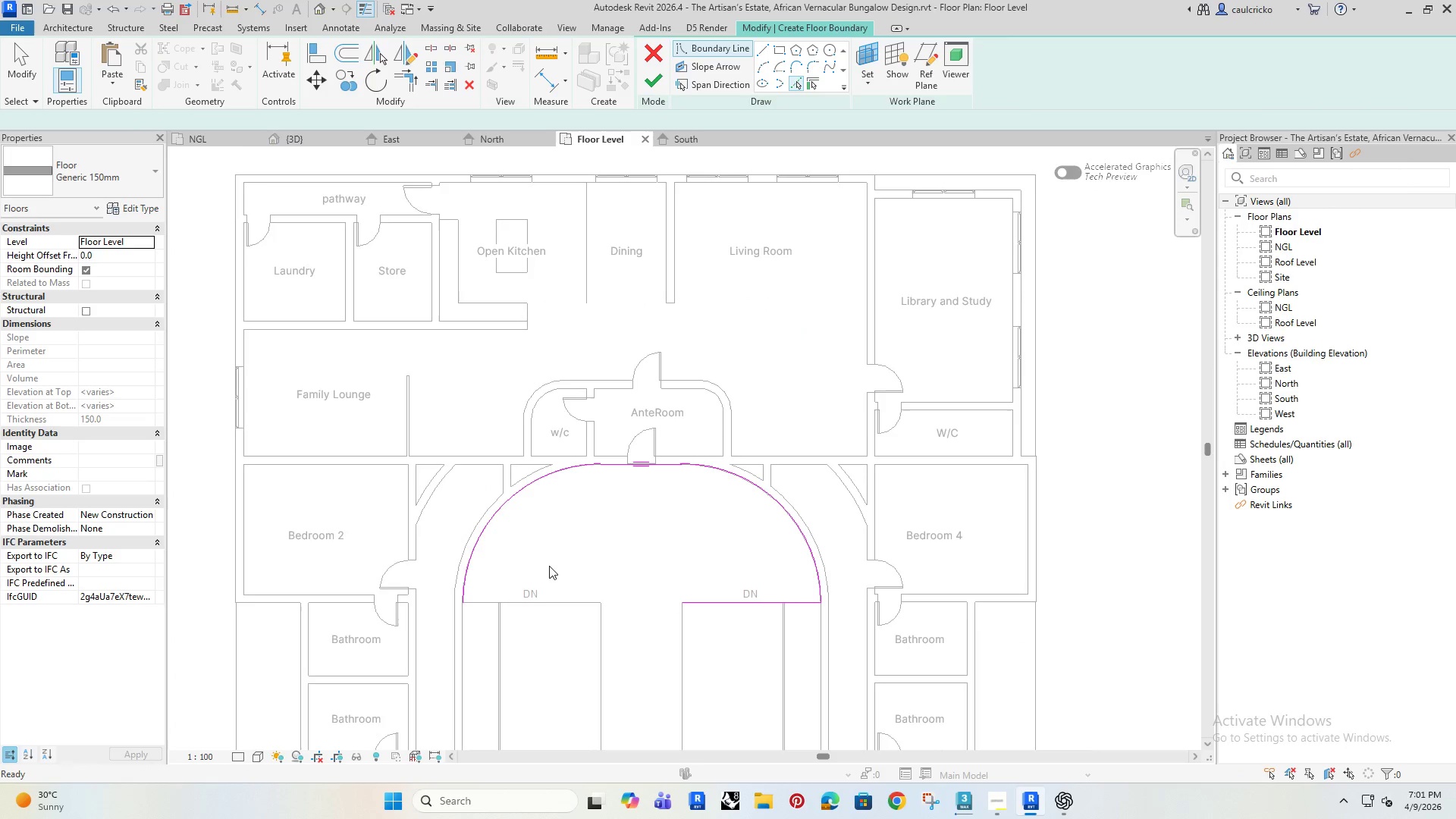 
key(Escape)
 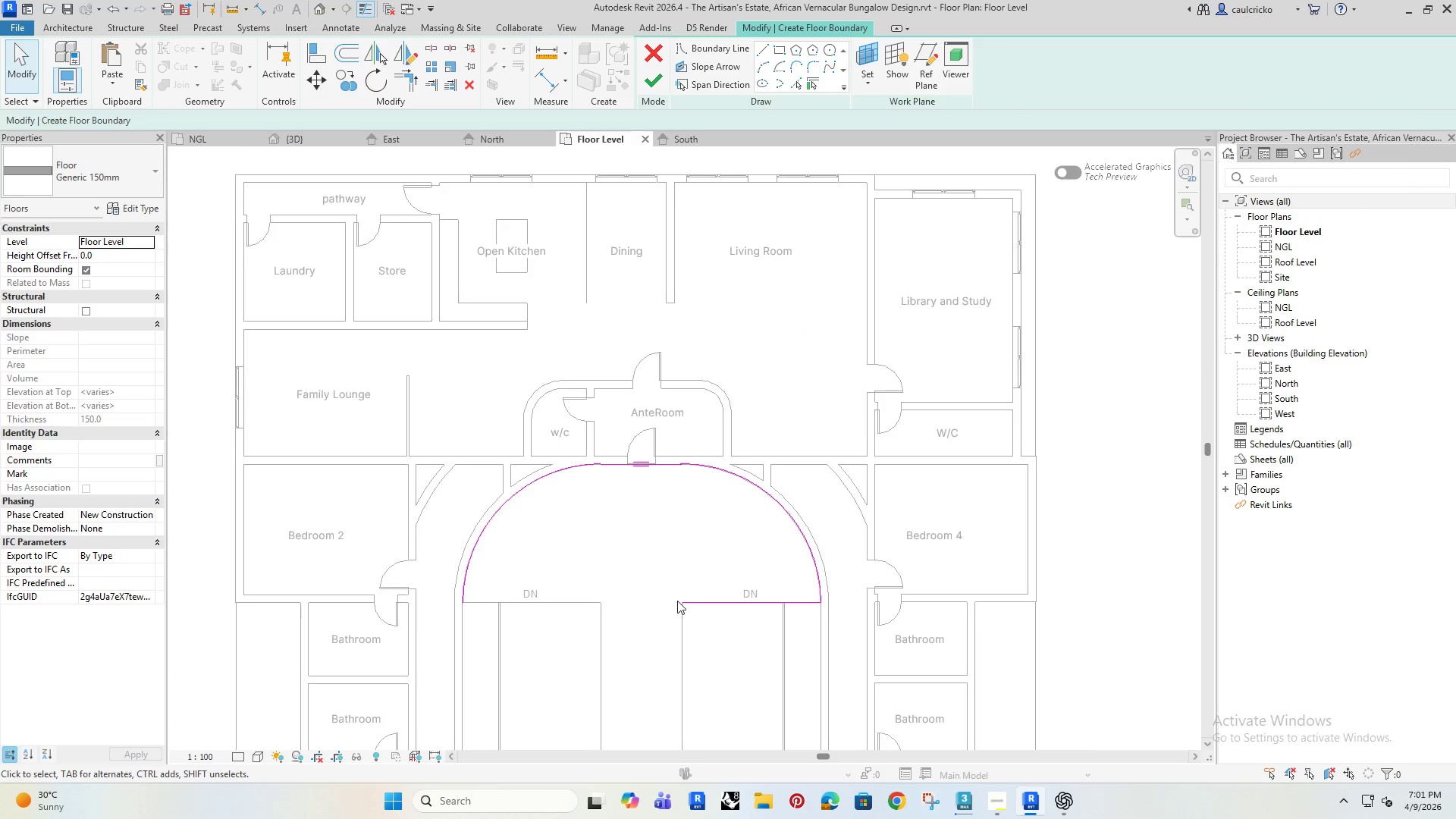 
left_click([714, 604])
 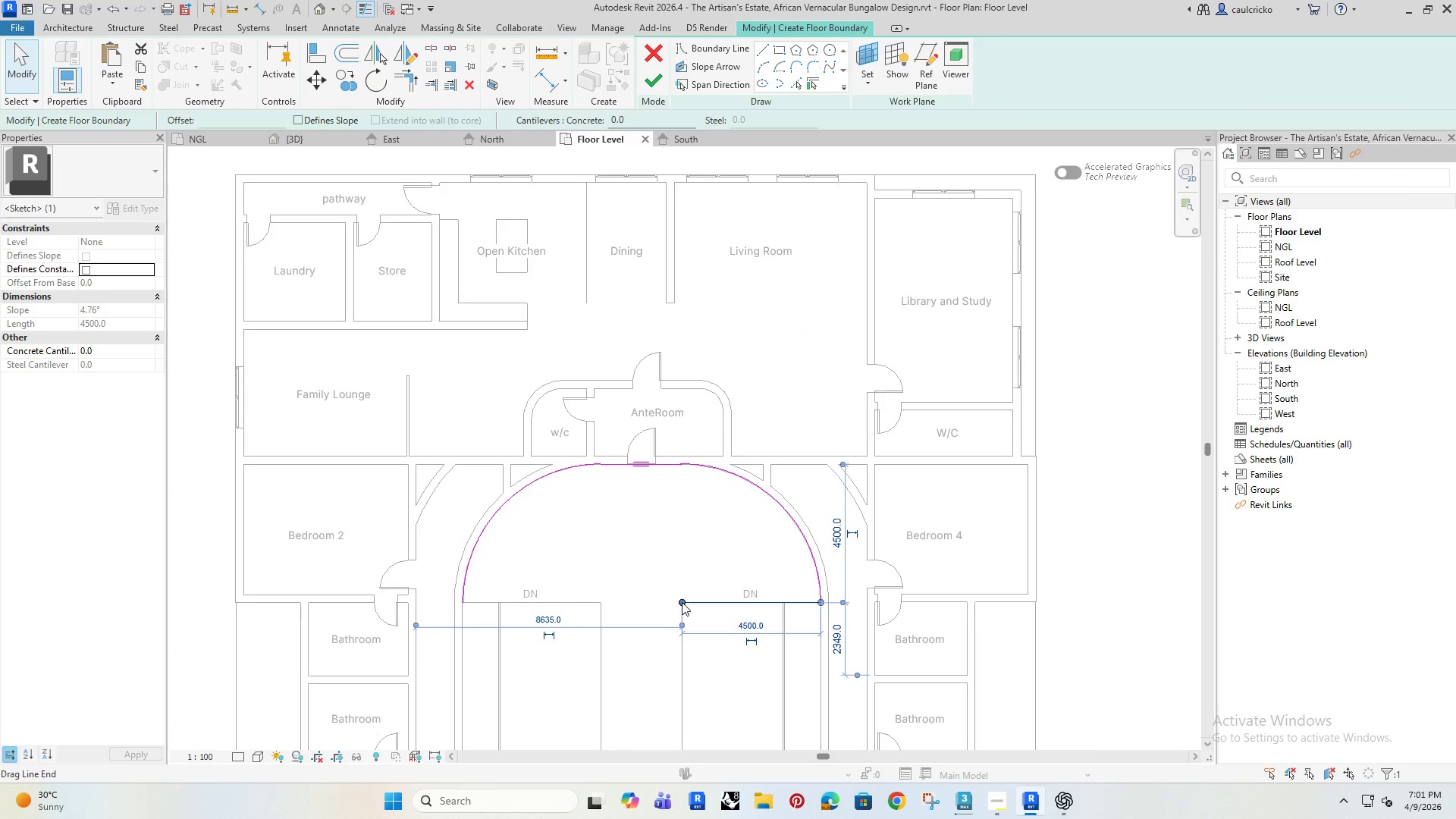 
left_click_drag(start_coordinate=[682, 602], to_coordinate=[465, 608])
 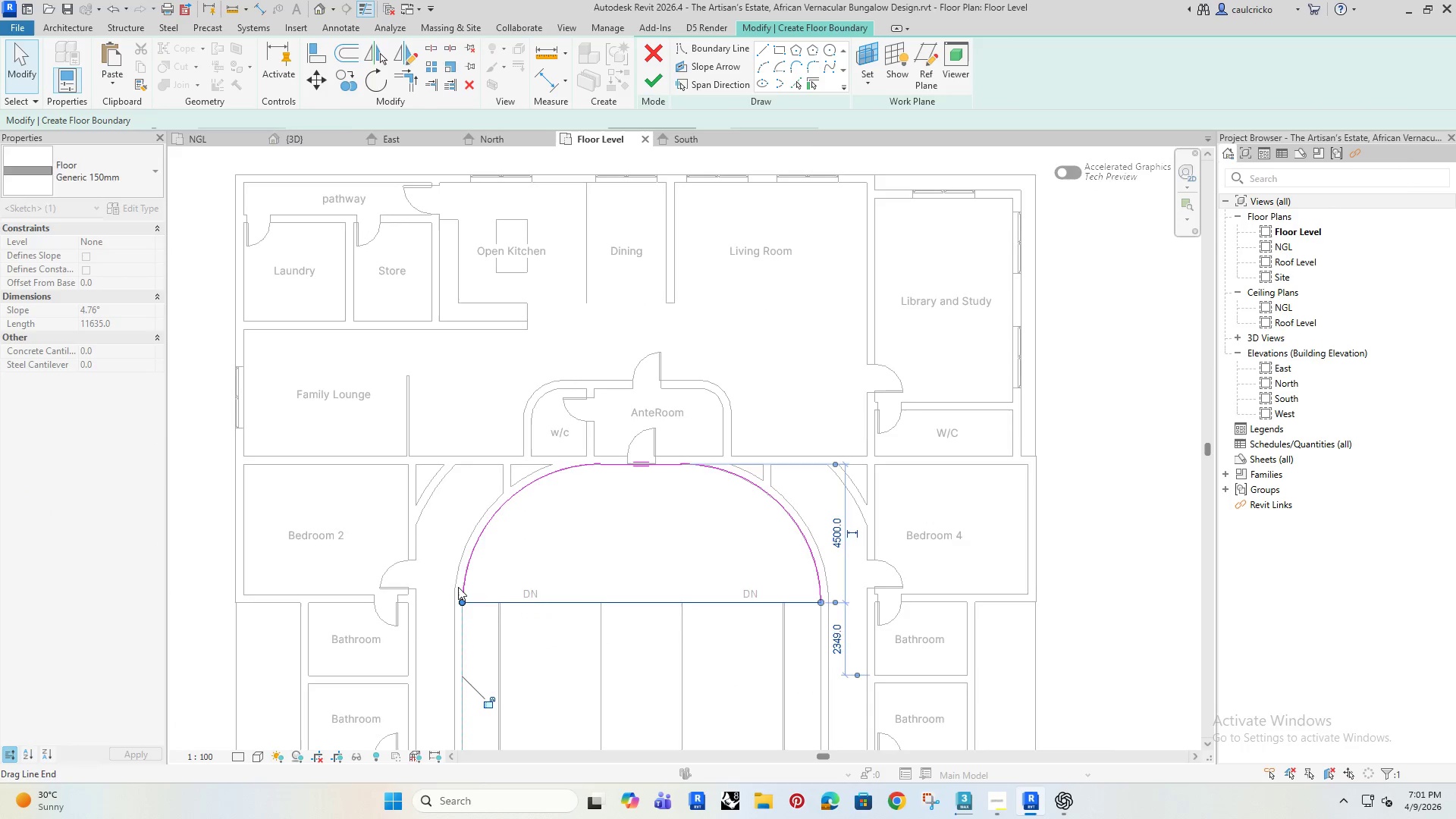 
left_click([620, 503])
 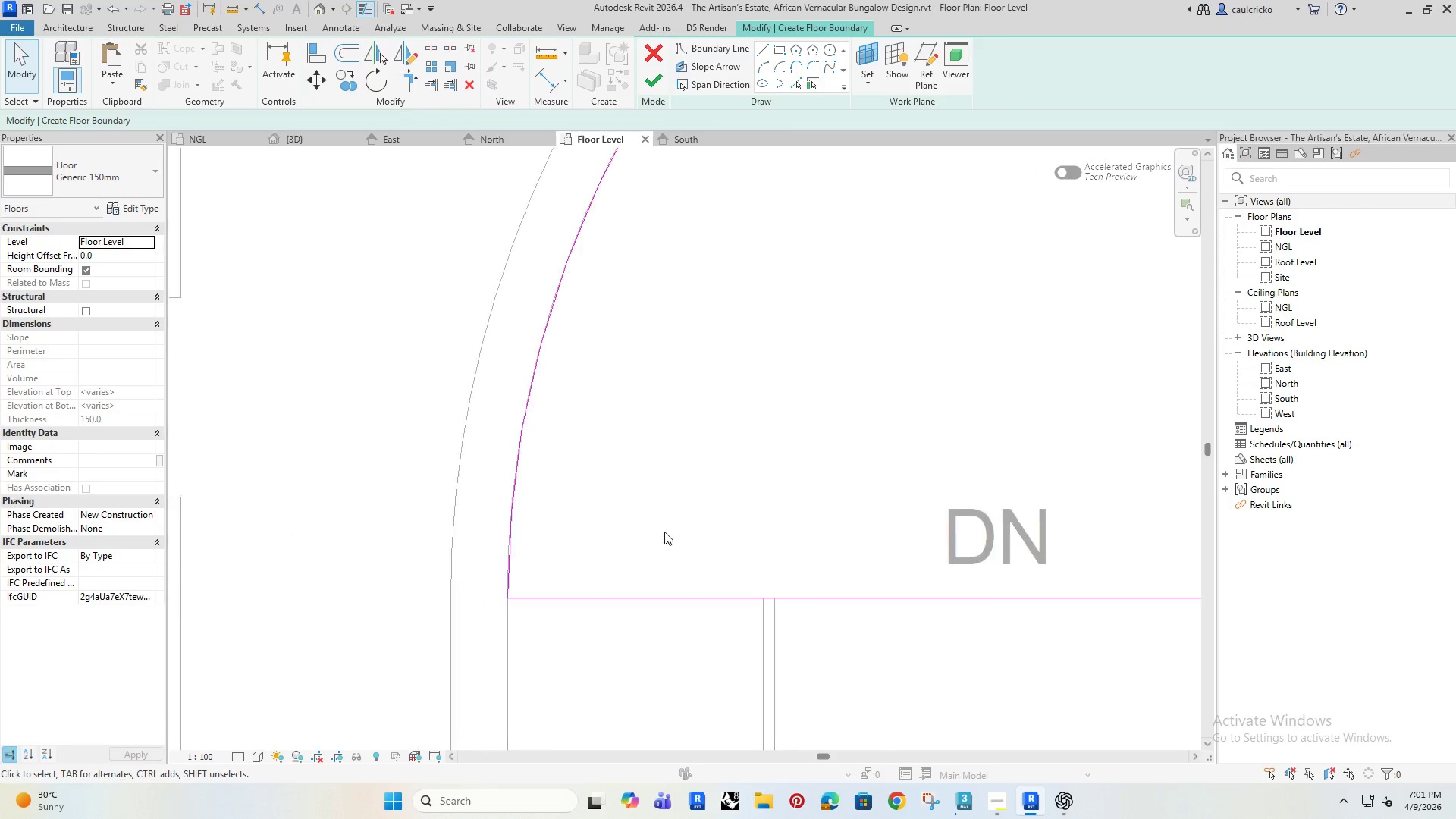 
scroll: coordinate [469, 648], scroll_direction: up, amount: 15.0
 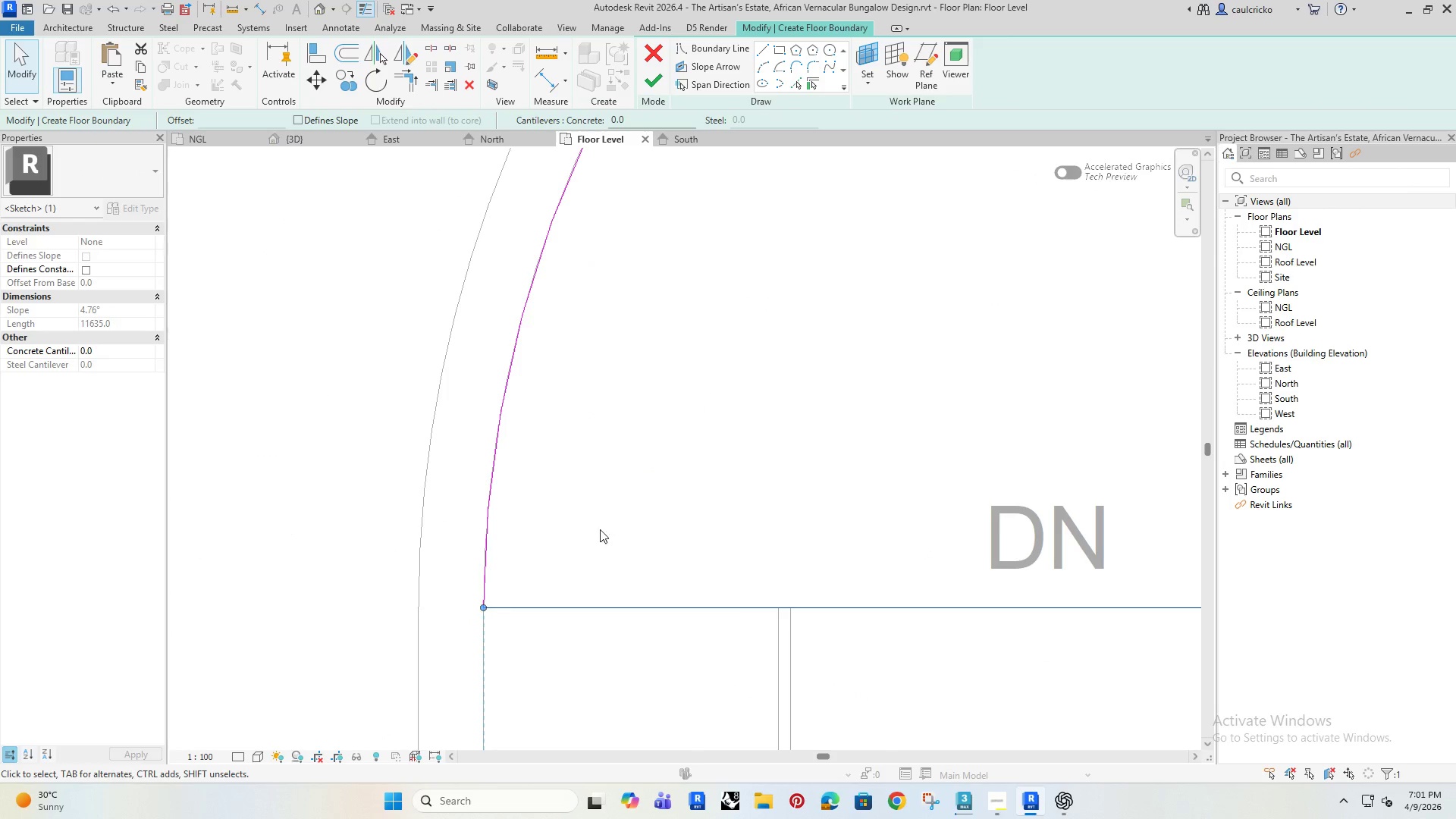 
scroll: coordinate [687, 528], scroll_direction: down, amount: 16.0
 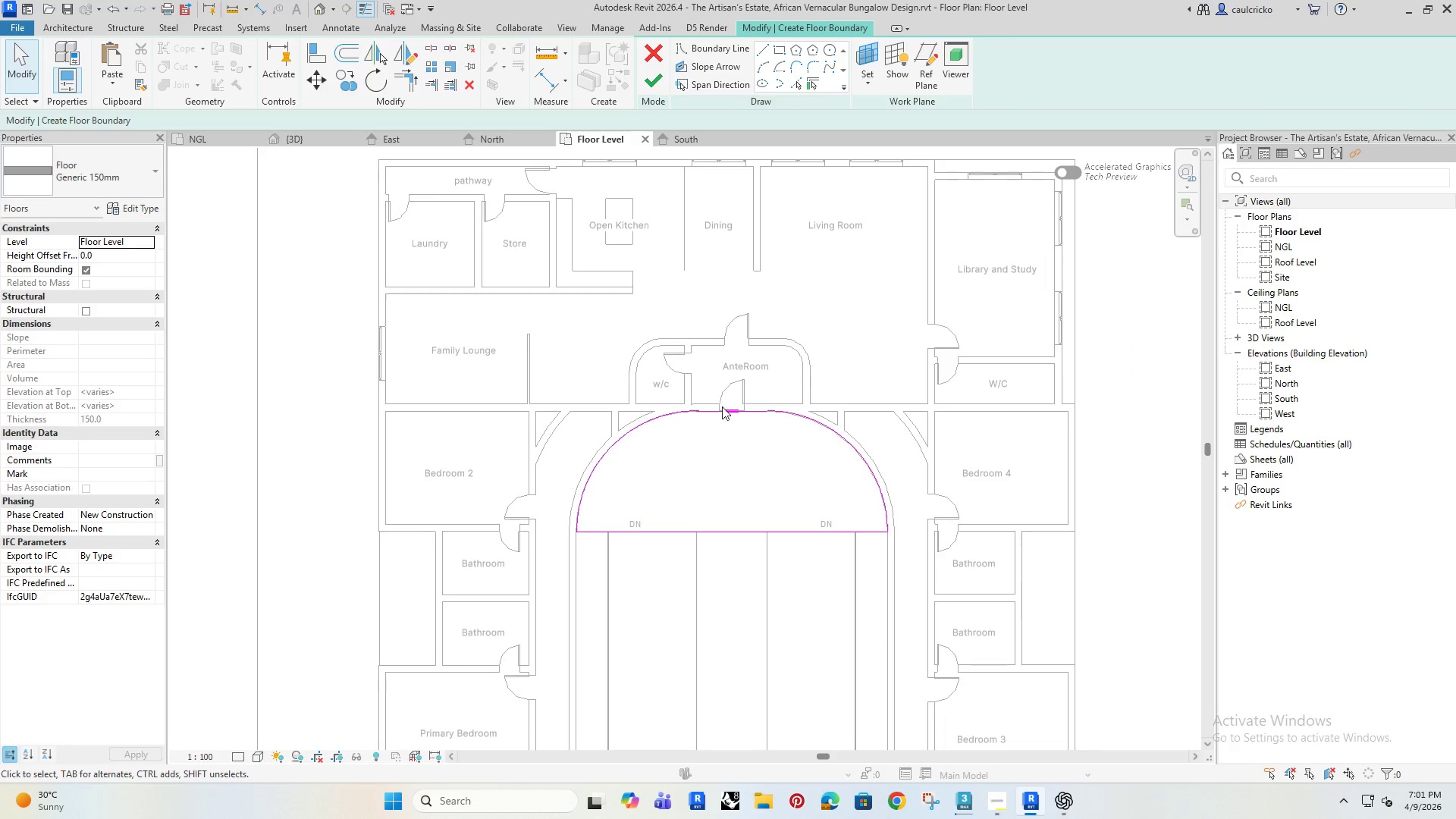 
left_click([654, 77])
 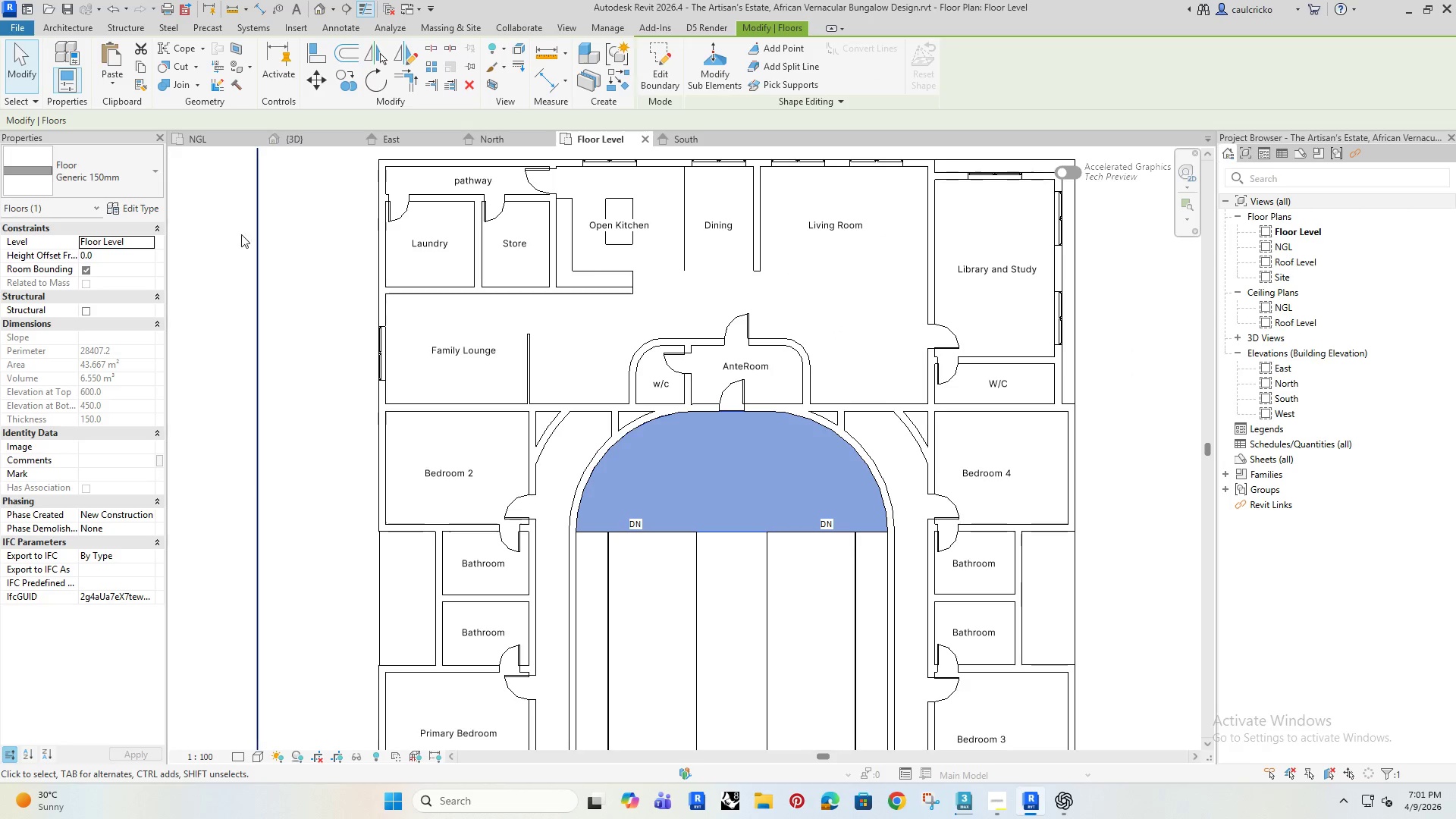 
left_click([285, 141])
 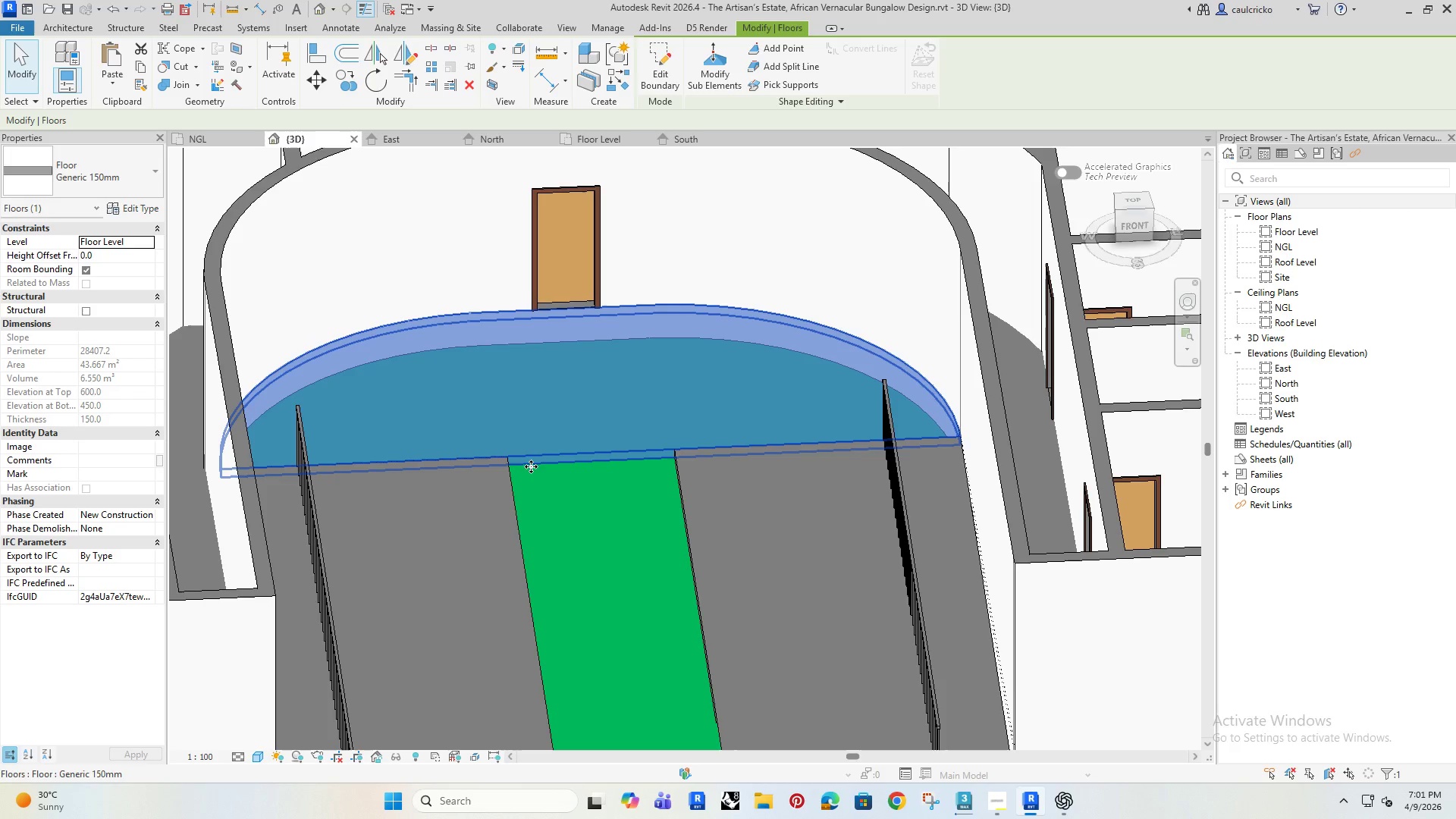 
hold_key(key=ShiftRight, duration=0.56)
 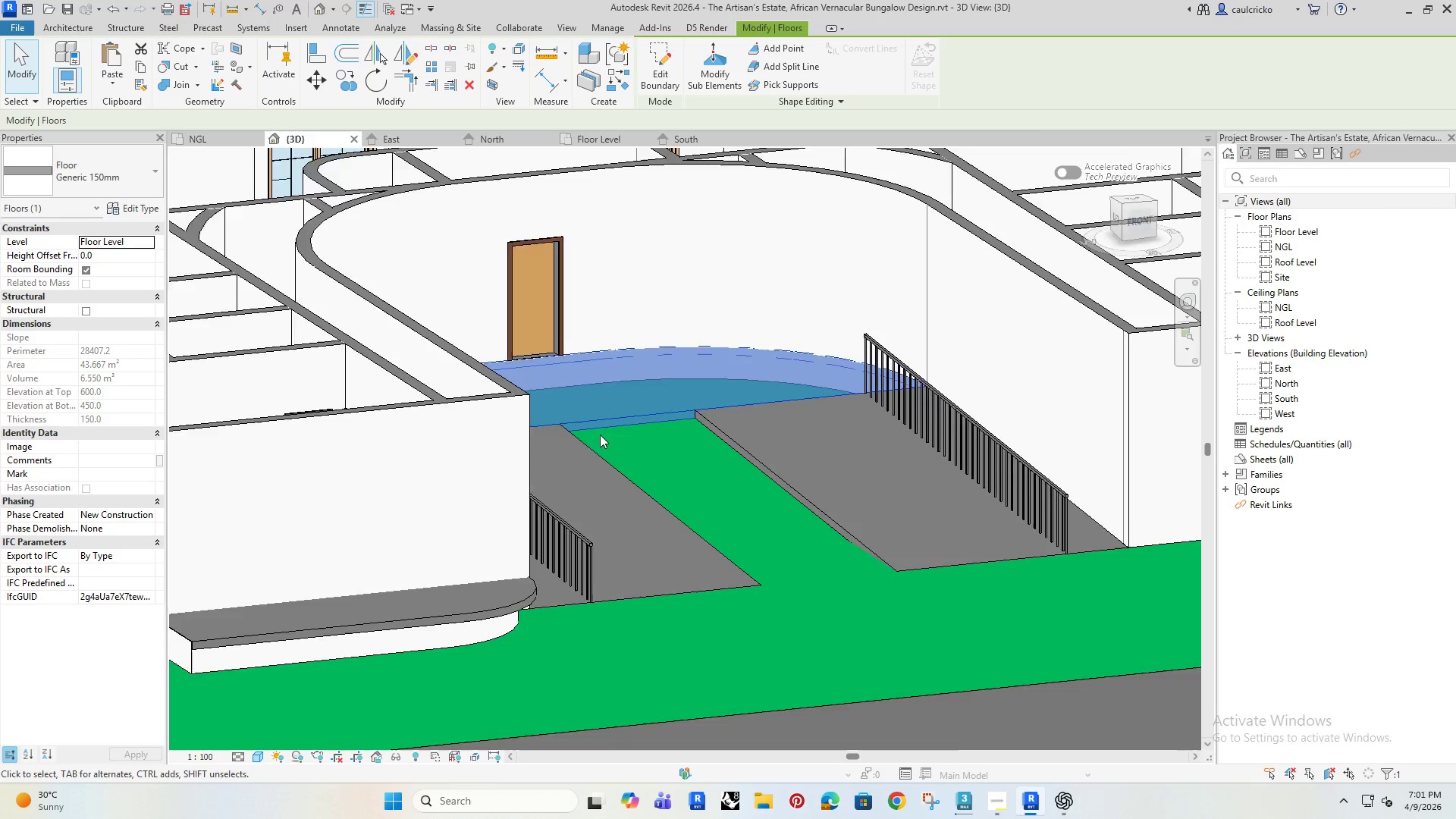 
scroll: coordinate [583, 450], scroll_direction: down, amount: 7.0
 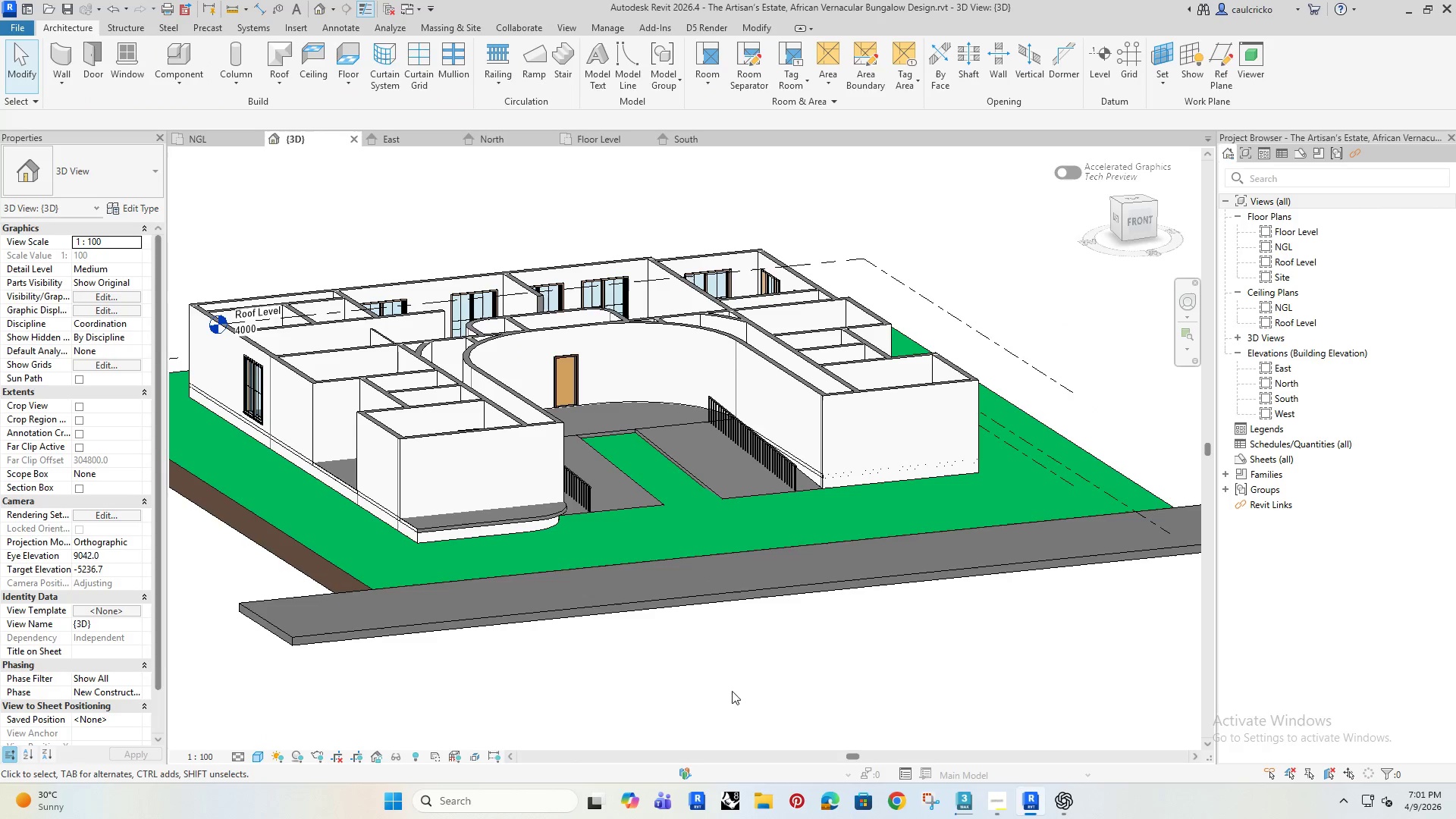 
hold_key(key=ShiftRight, duration=1.5)
 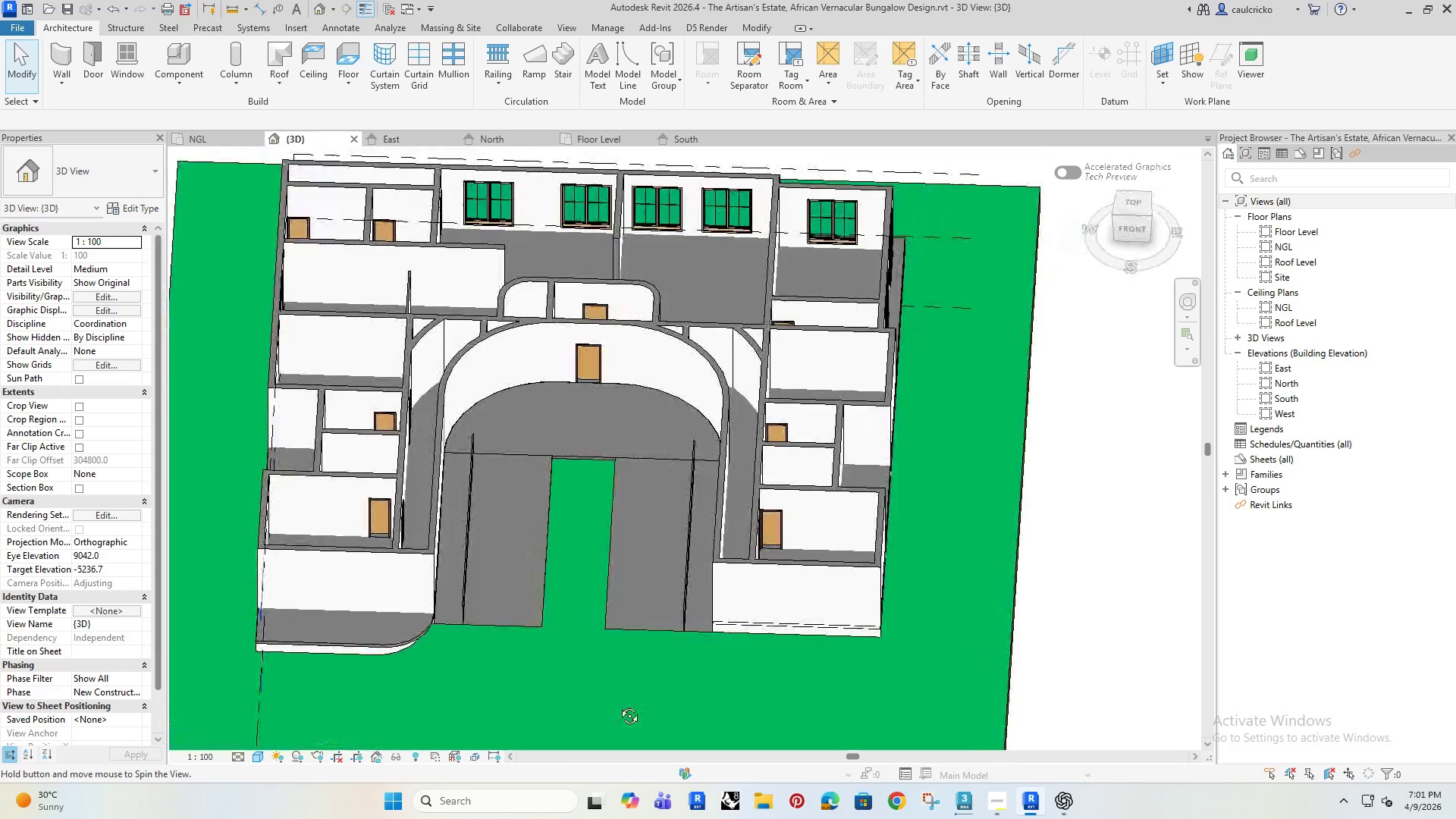 
hold_key(key=ShiftRight, duration=1.5)
 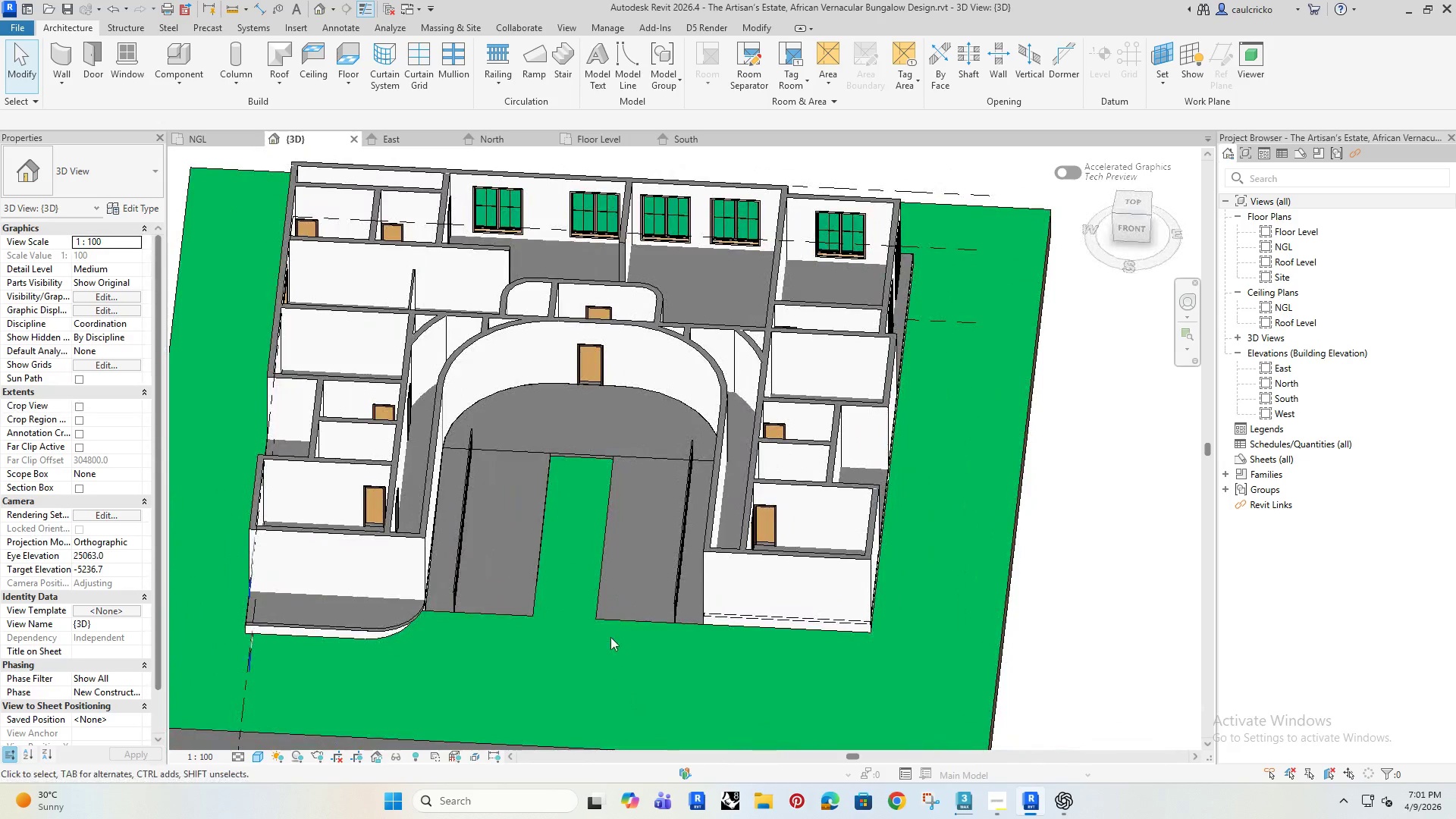 
hold_key(key=ShiftRight, duration=0.45)
 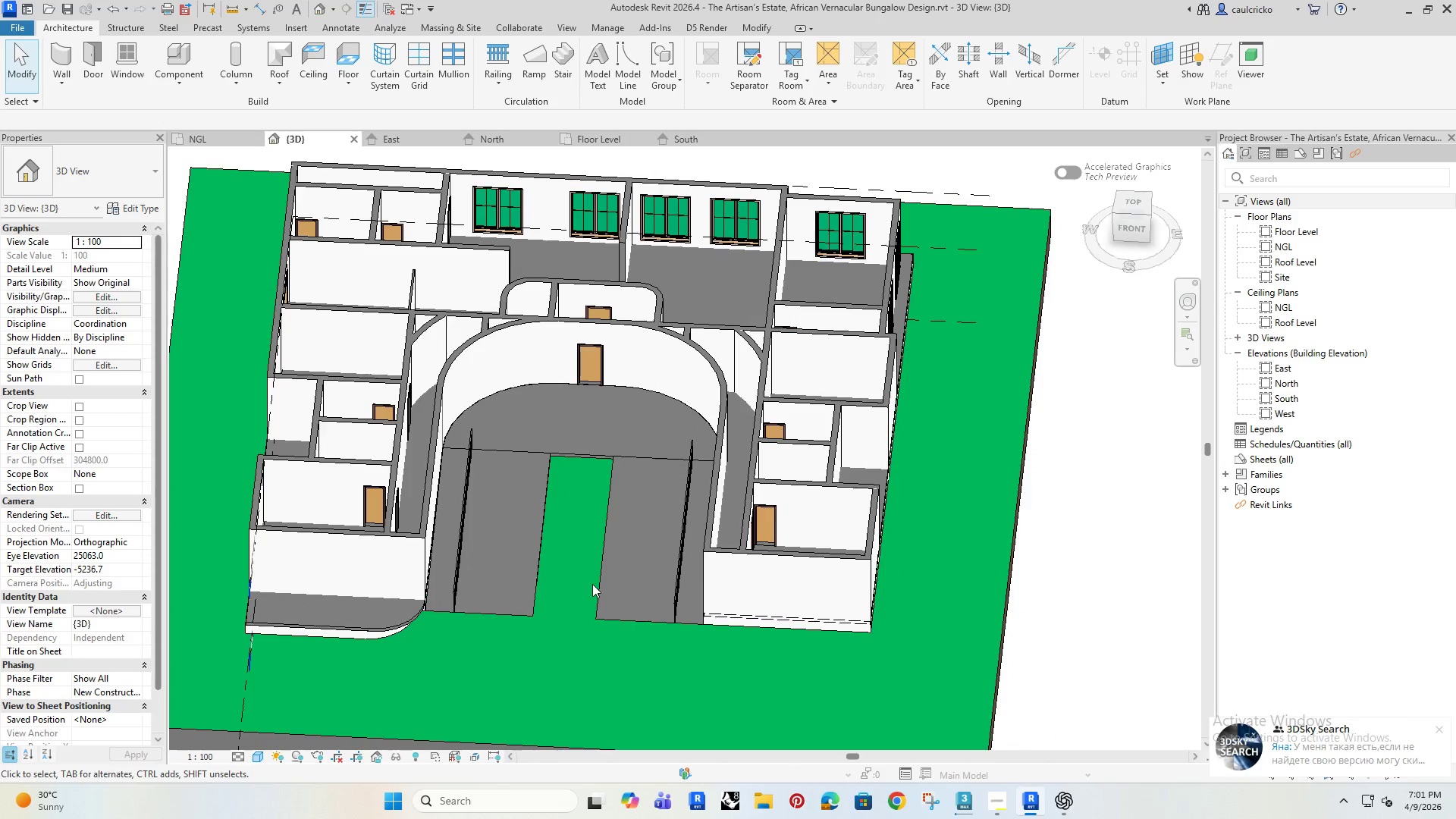 
wait(14.69)
 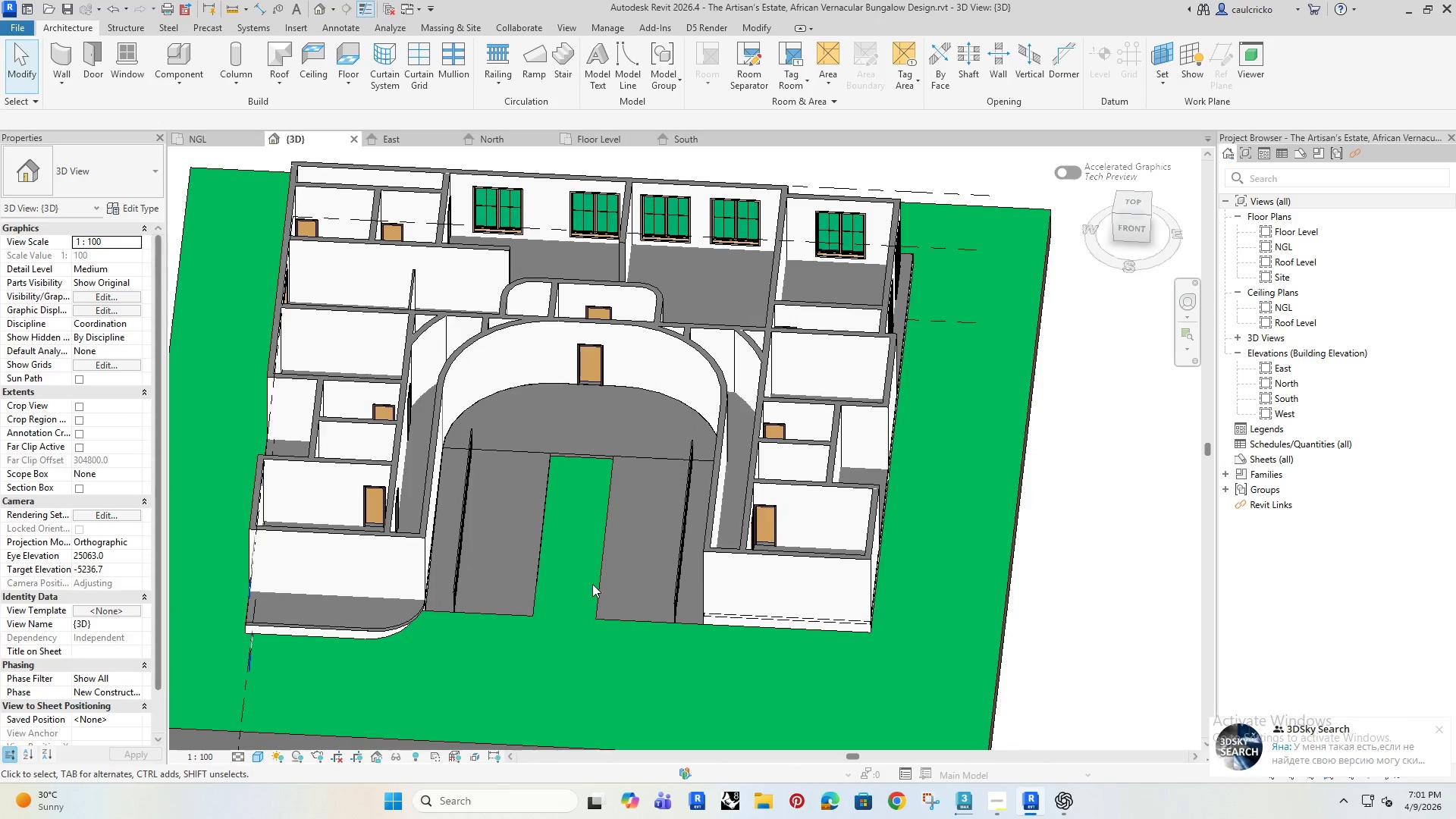 
left_click([218, 142])
 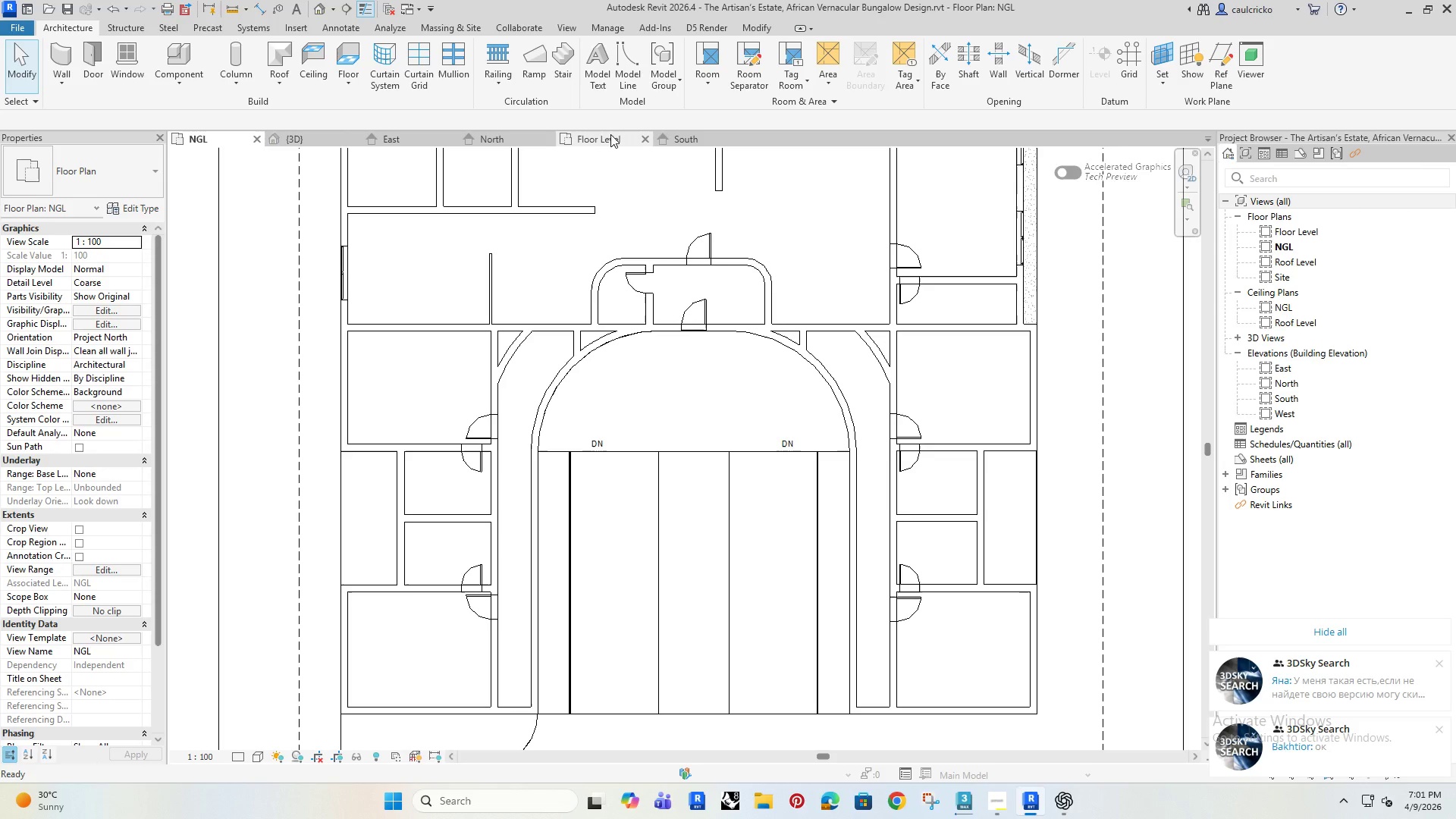 
left_click([604, 137])
 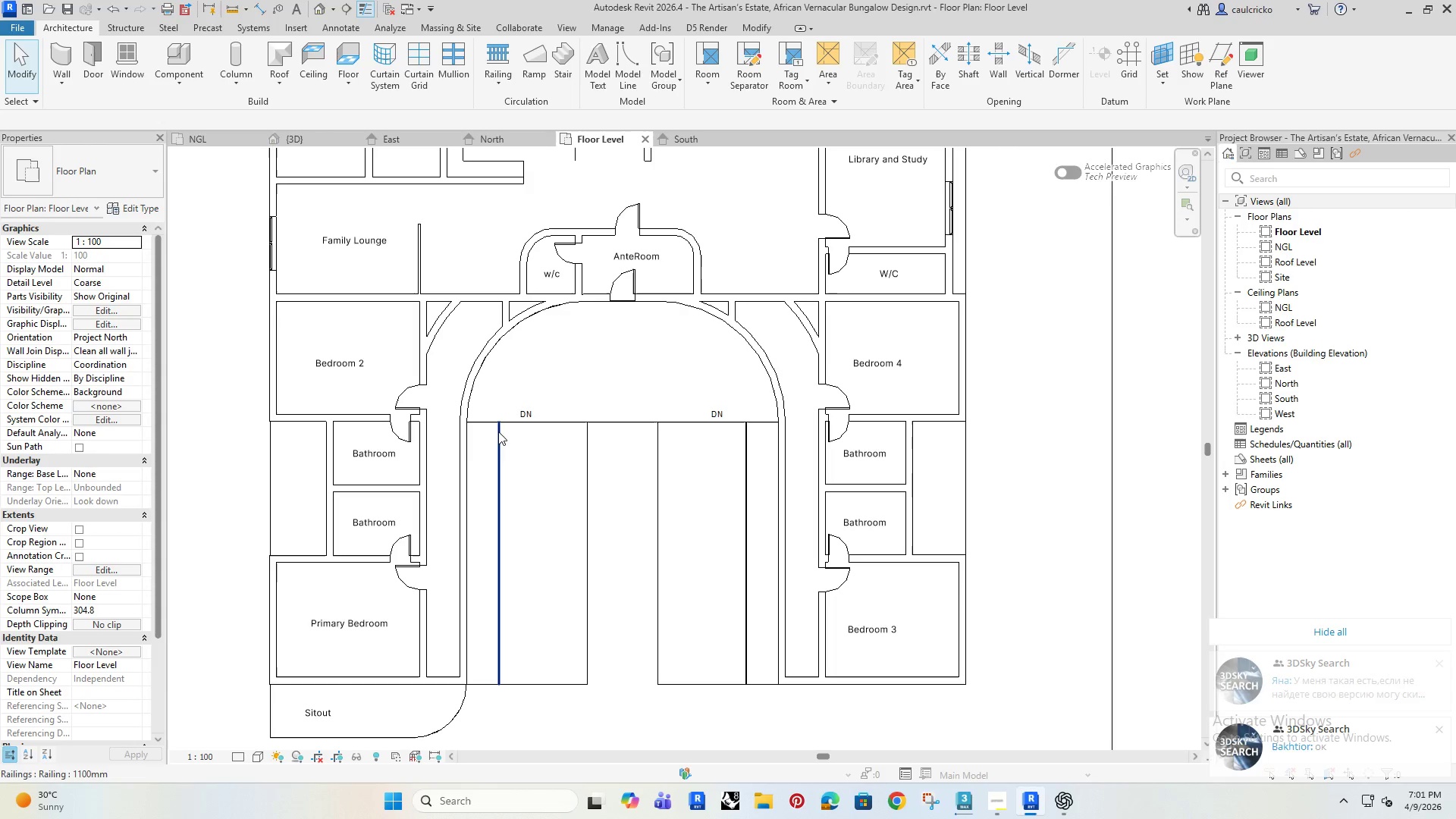 
wait(5.19)
 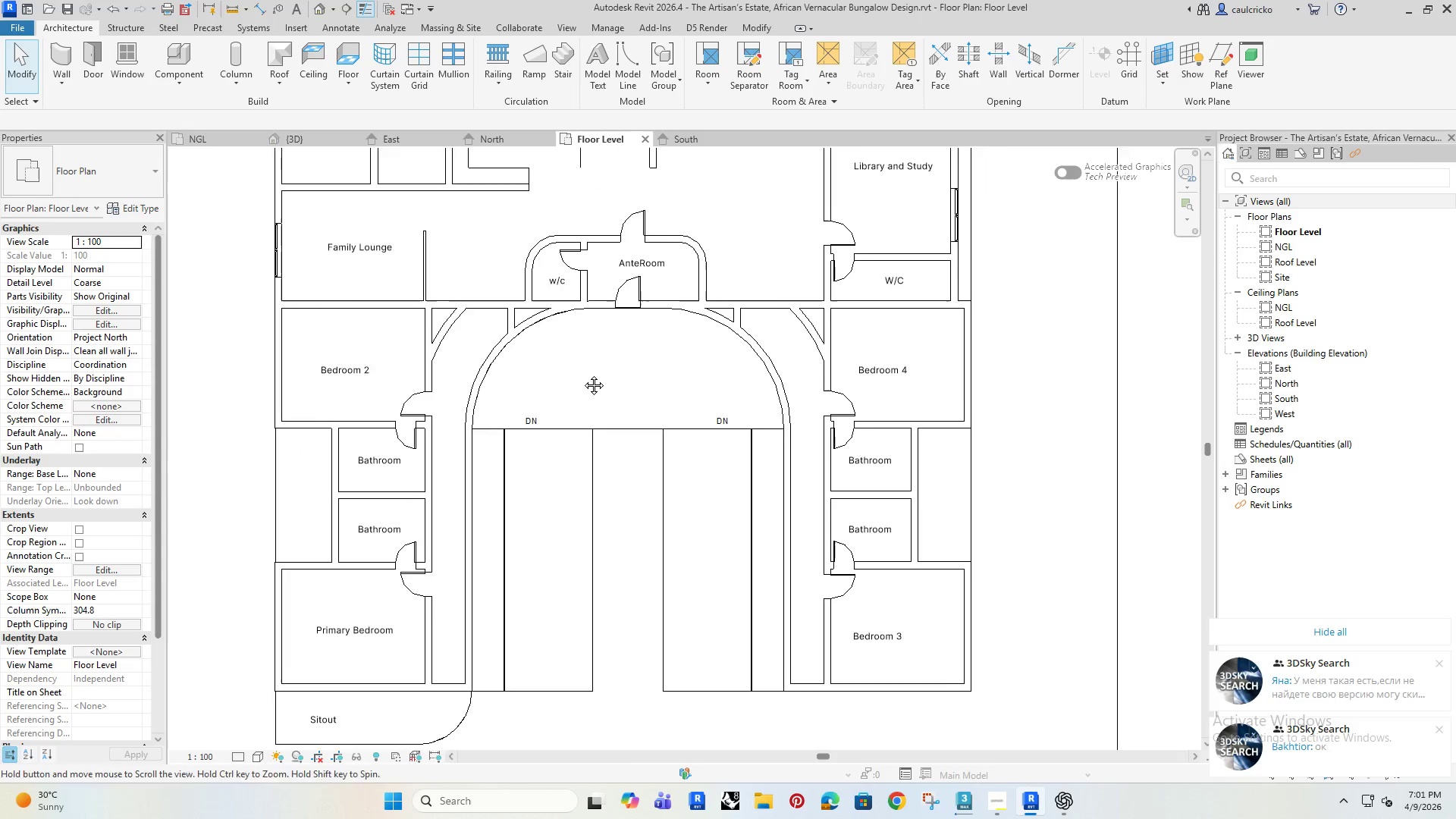 
scroll: coordinate [587, 416], scroll_direction: up, amount: 3.0
 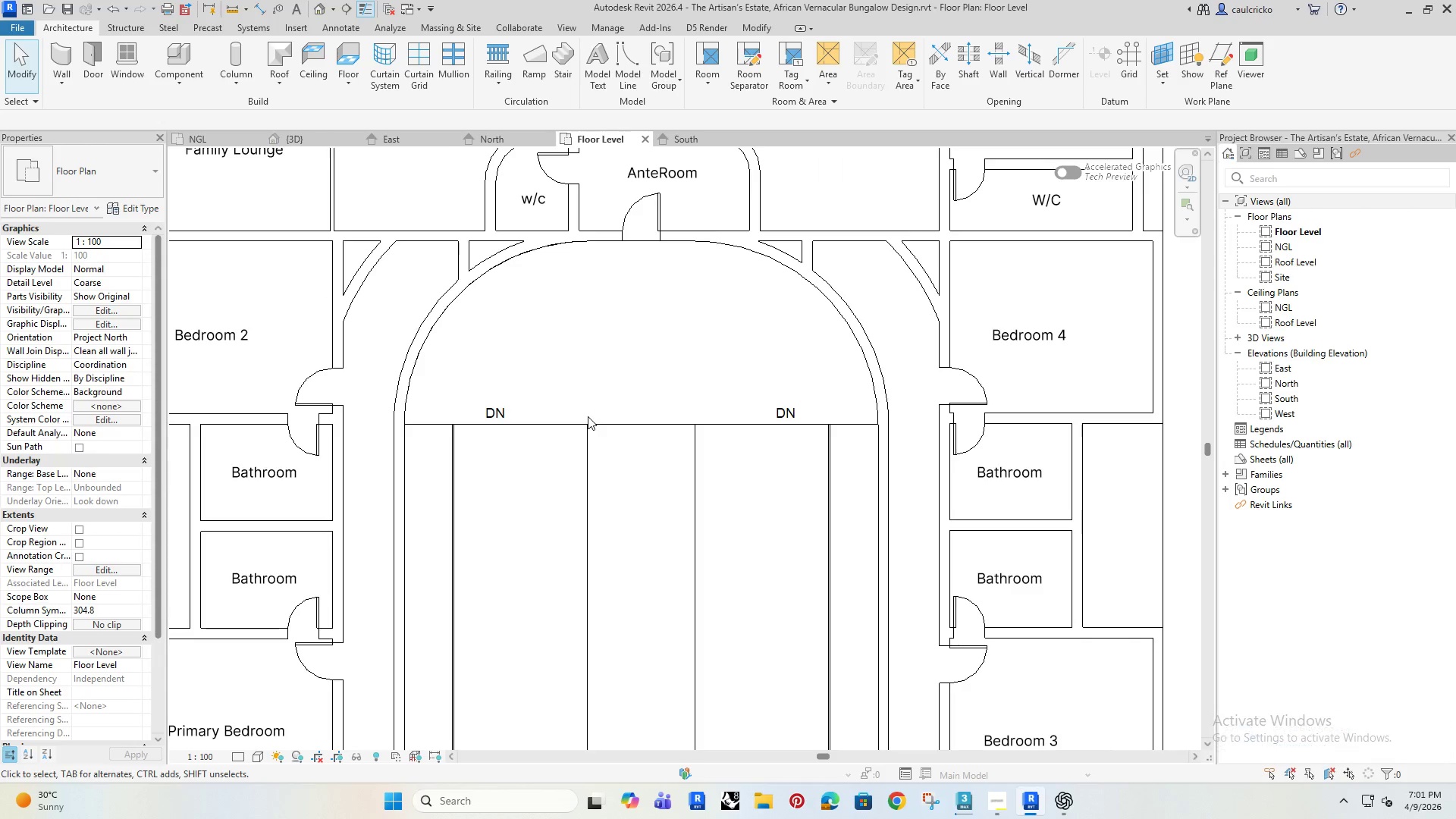 
type(dl)
 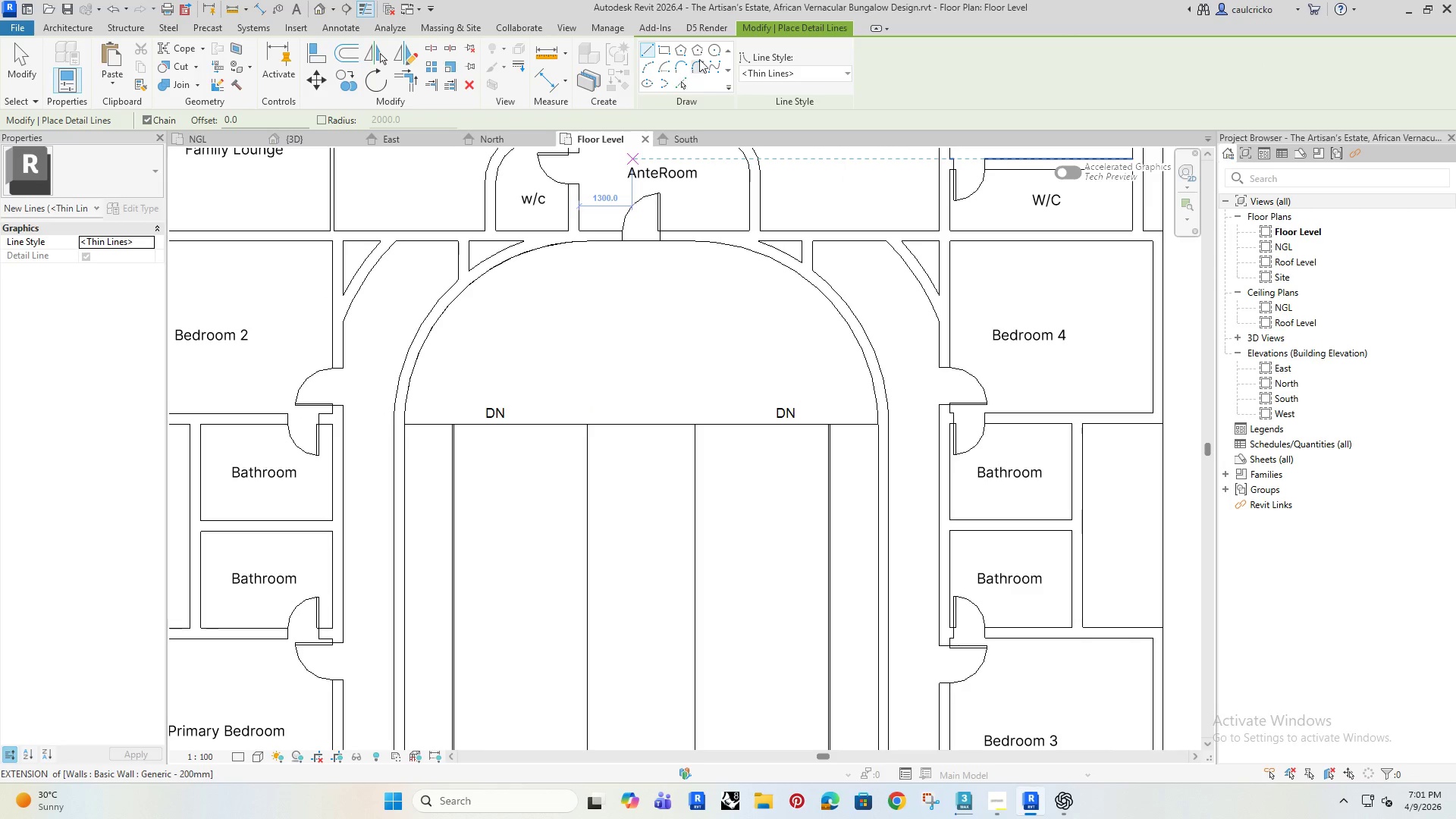 
left_click([712, 53])
 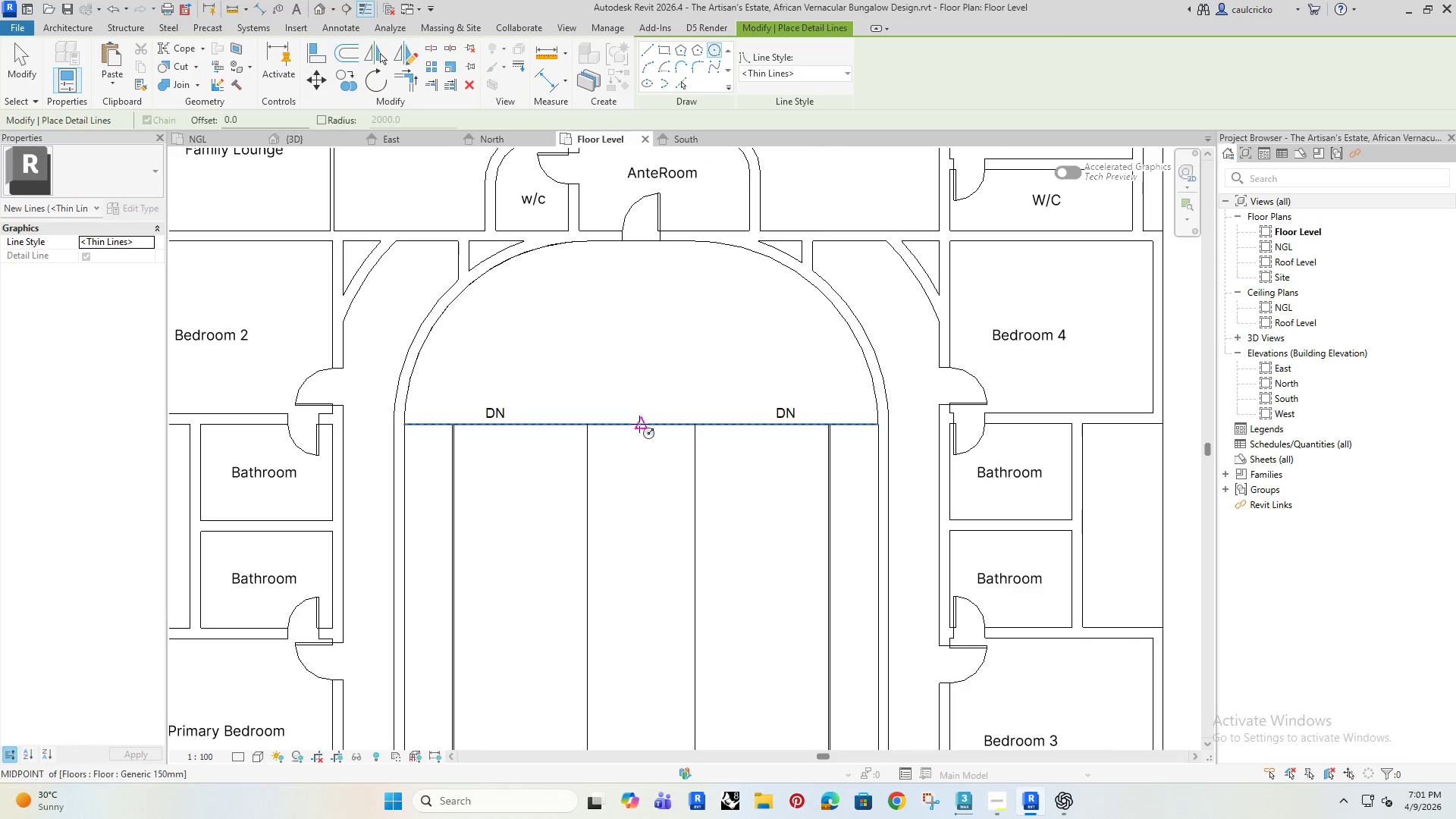 
left_click([639, 424])
 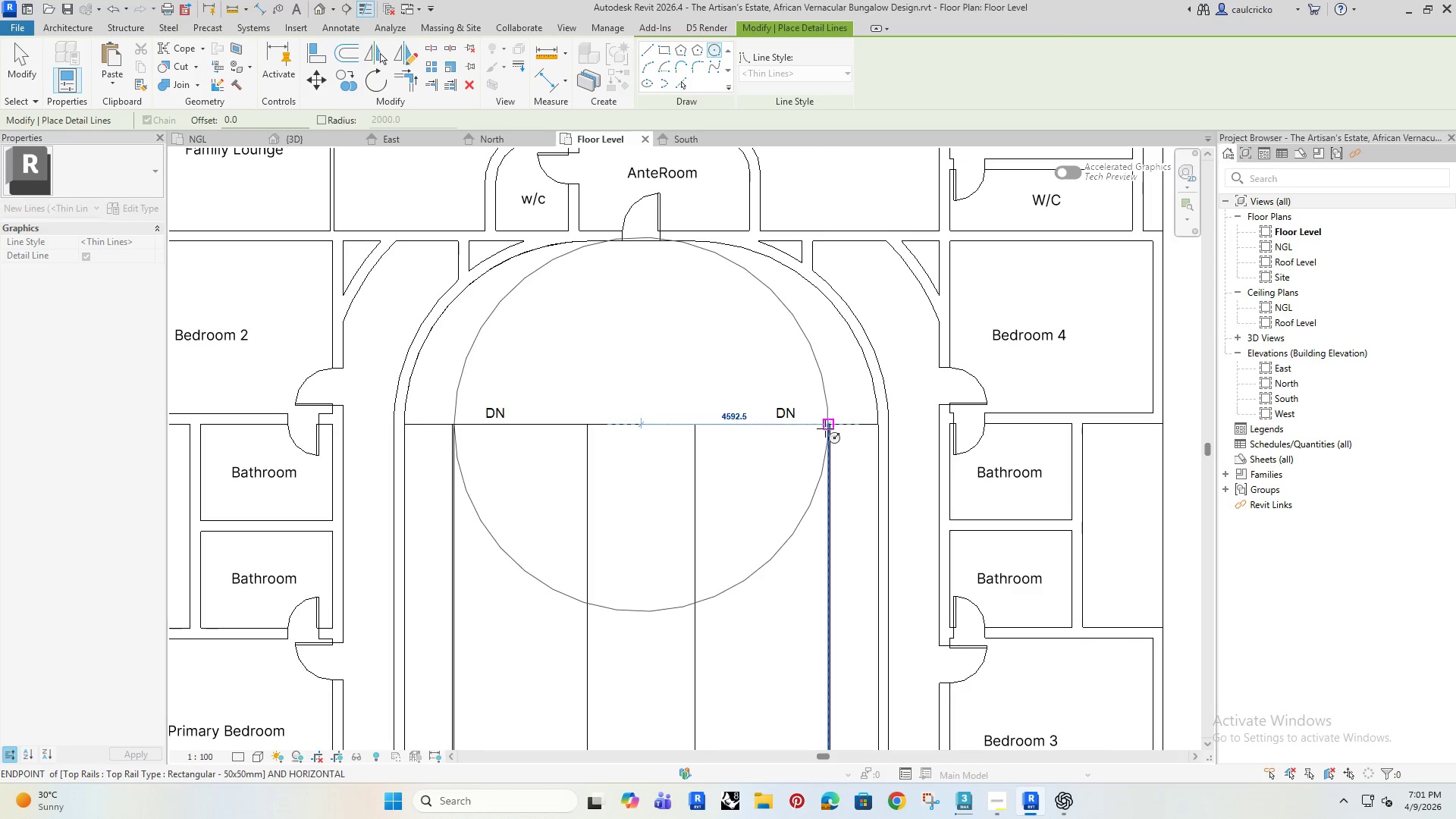 
scroll: coordinate [830, 422], scroll_direction: up, amount: 17.0
 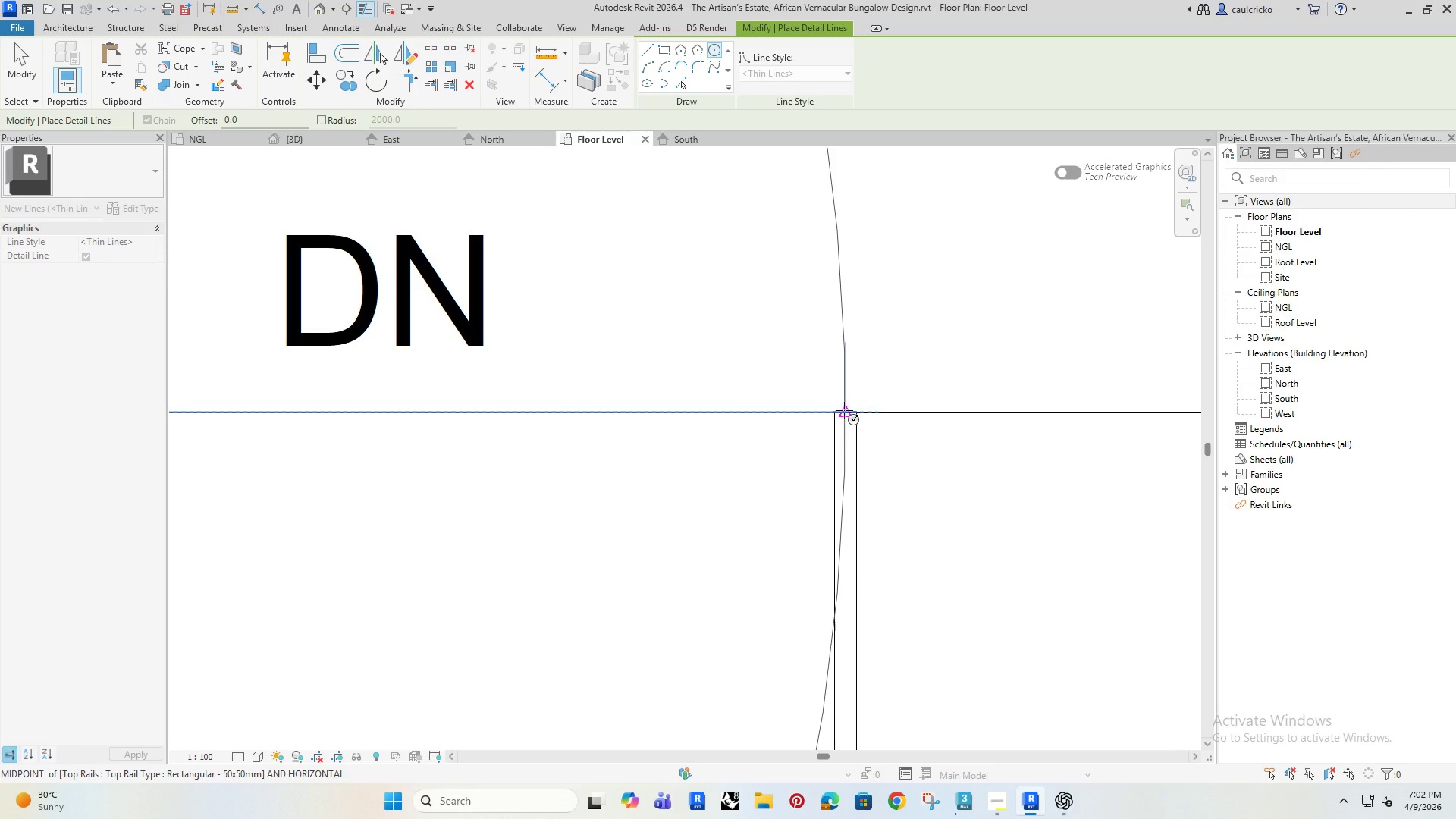 
left_click([844, 410])
 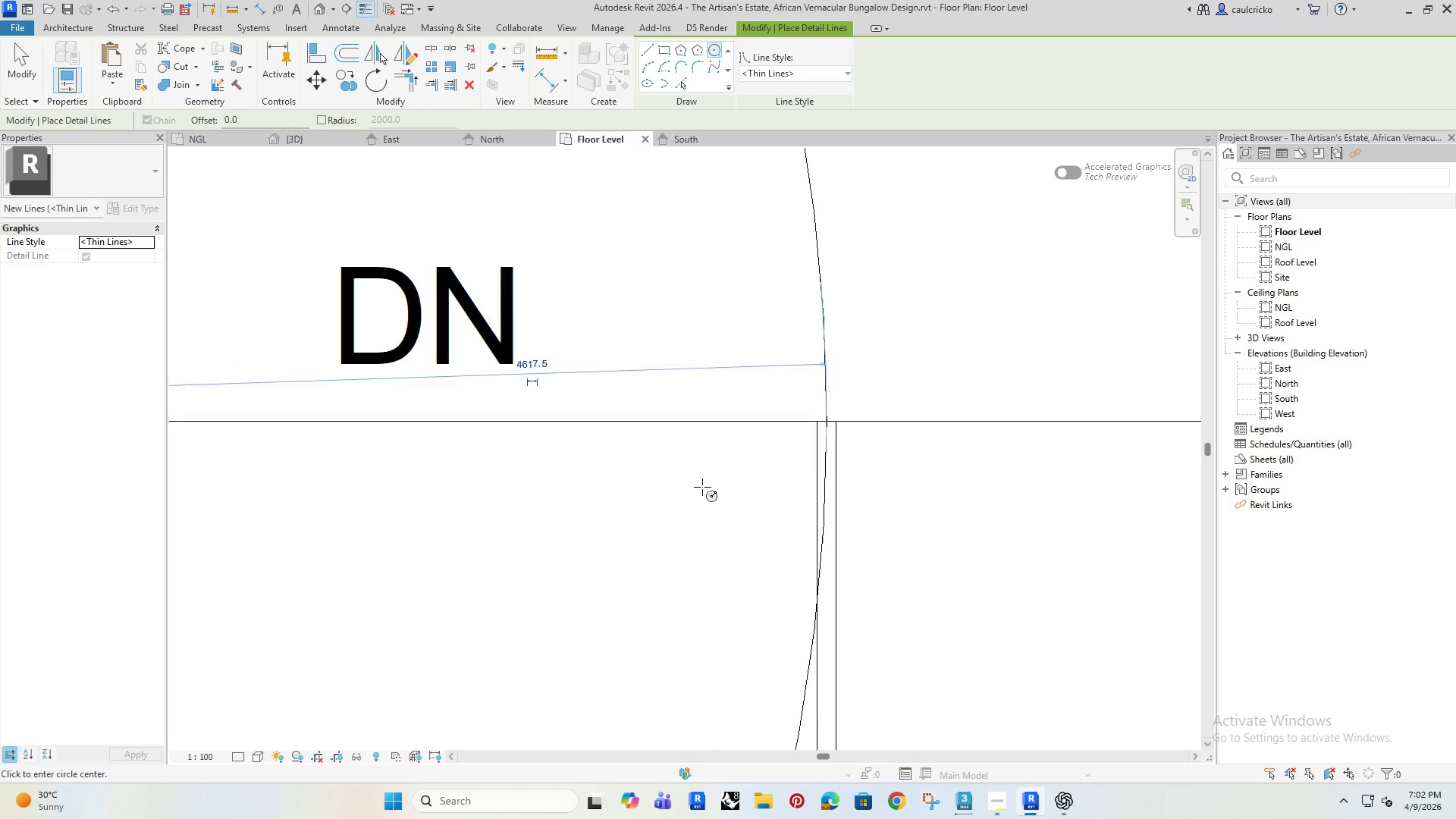 
scroll: coordinate [573, 514], scroll_direction: down, amount: 18.0
 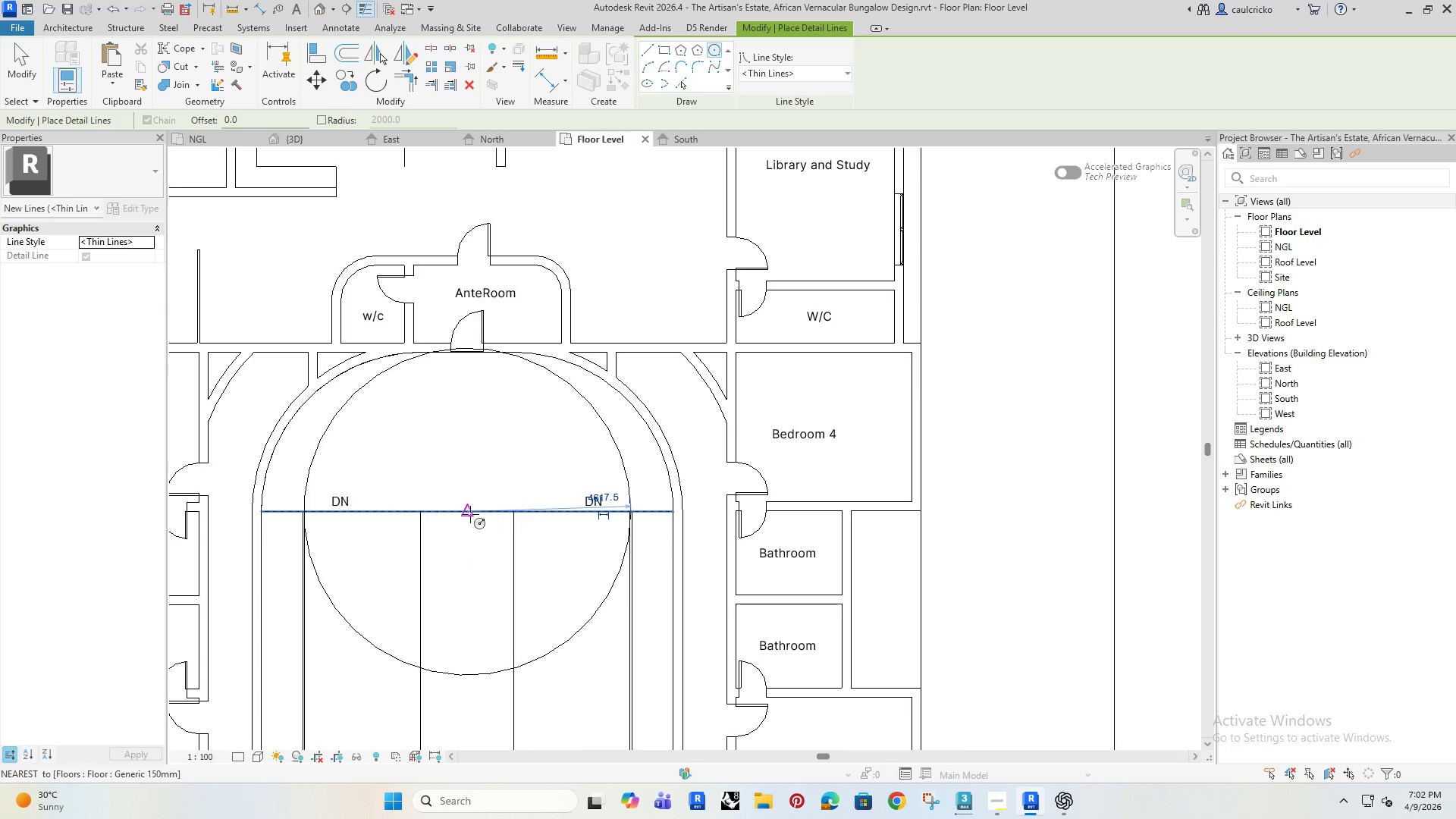 
left_click([467, 513])
 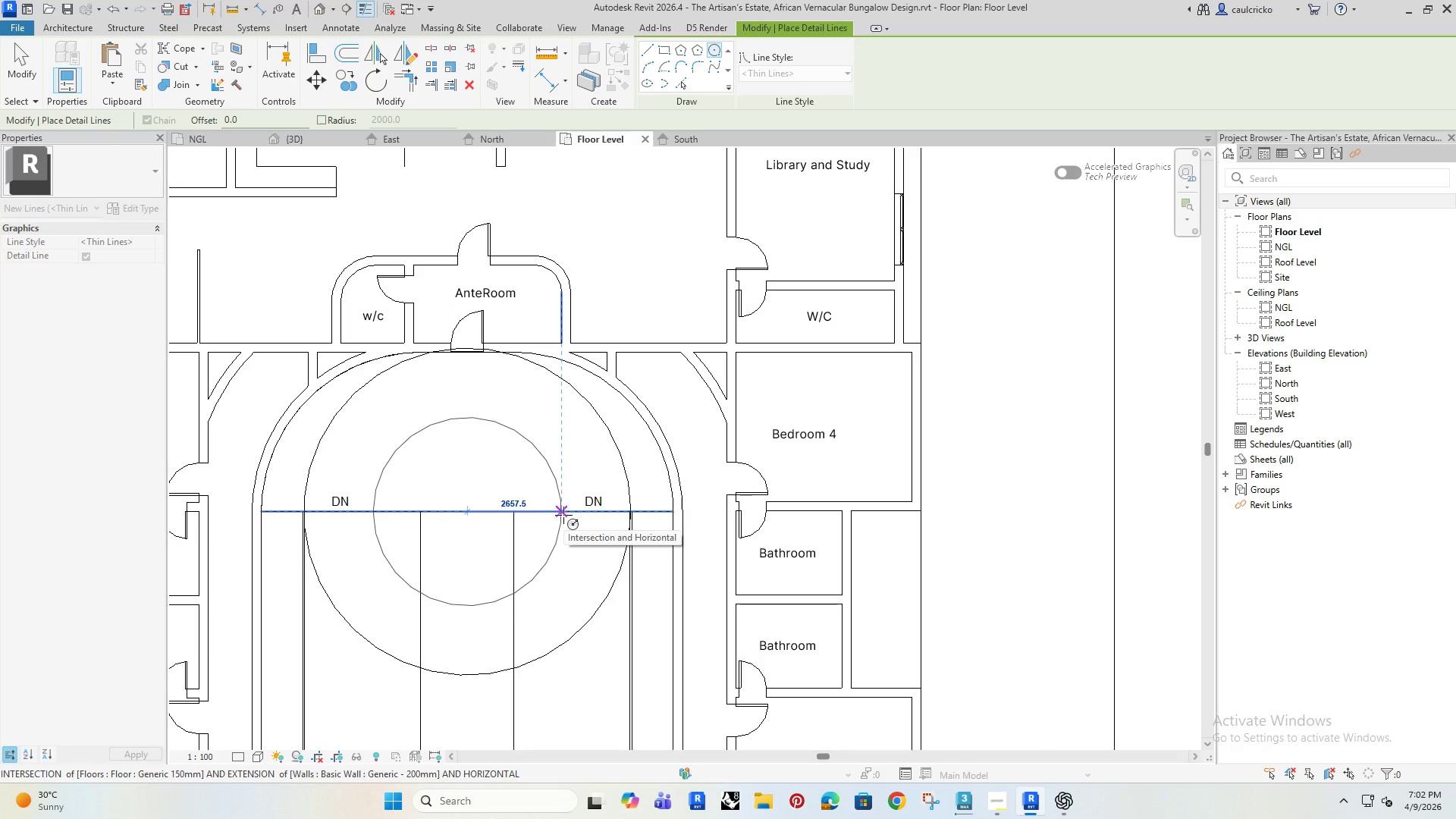 
wait(7.59)
 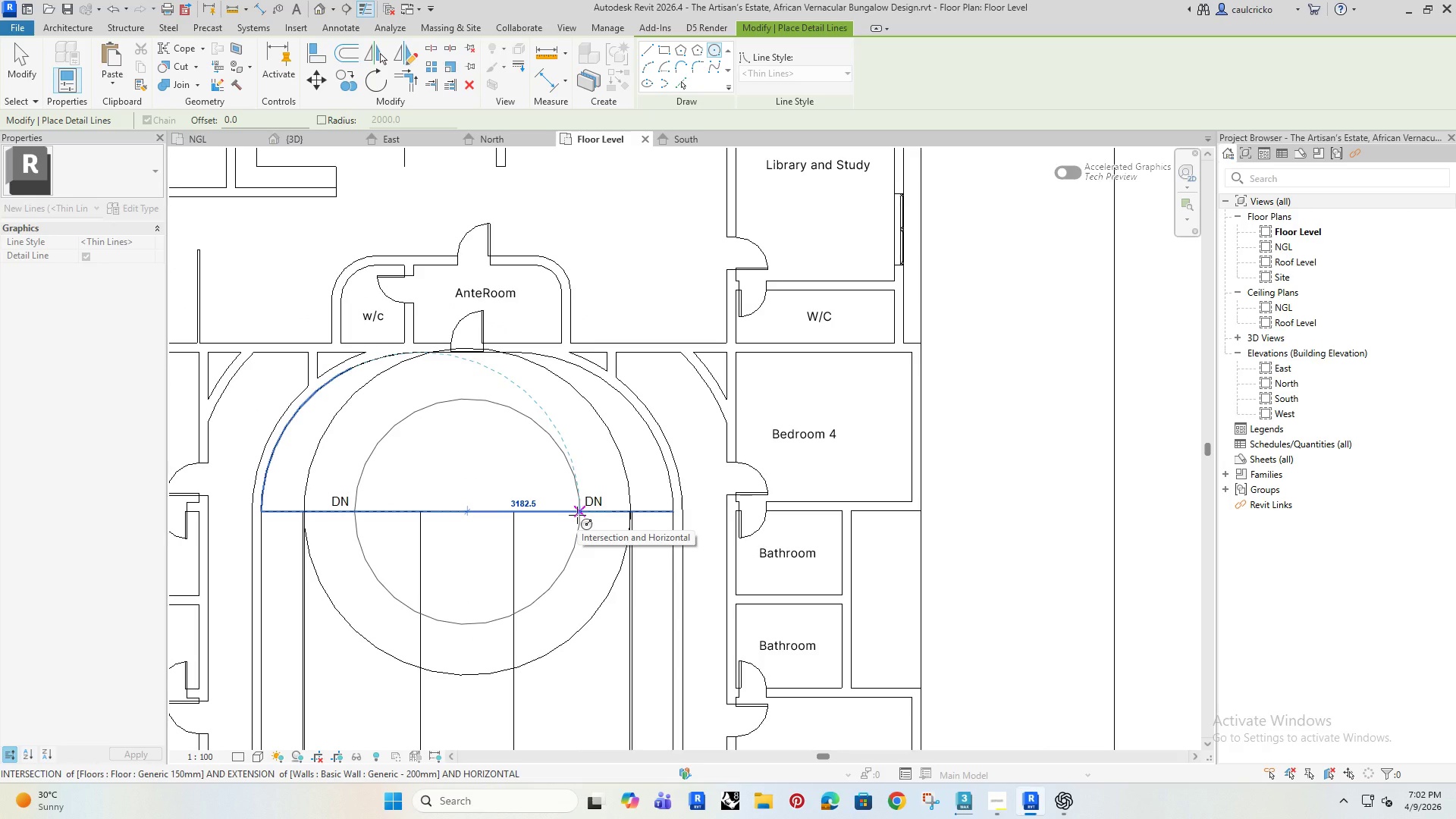 
left_click([581, 510])
 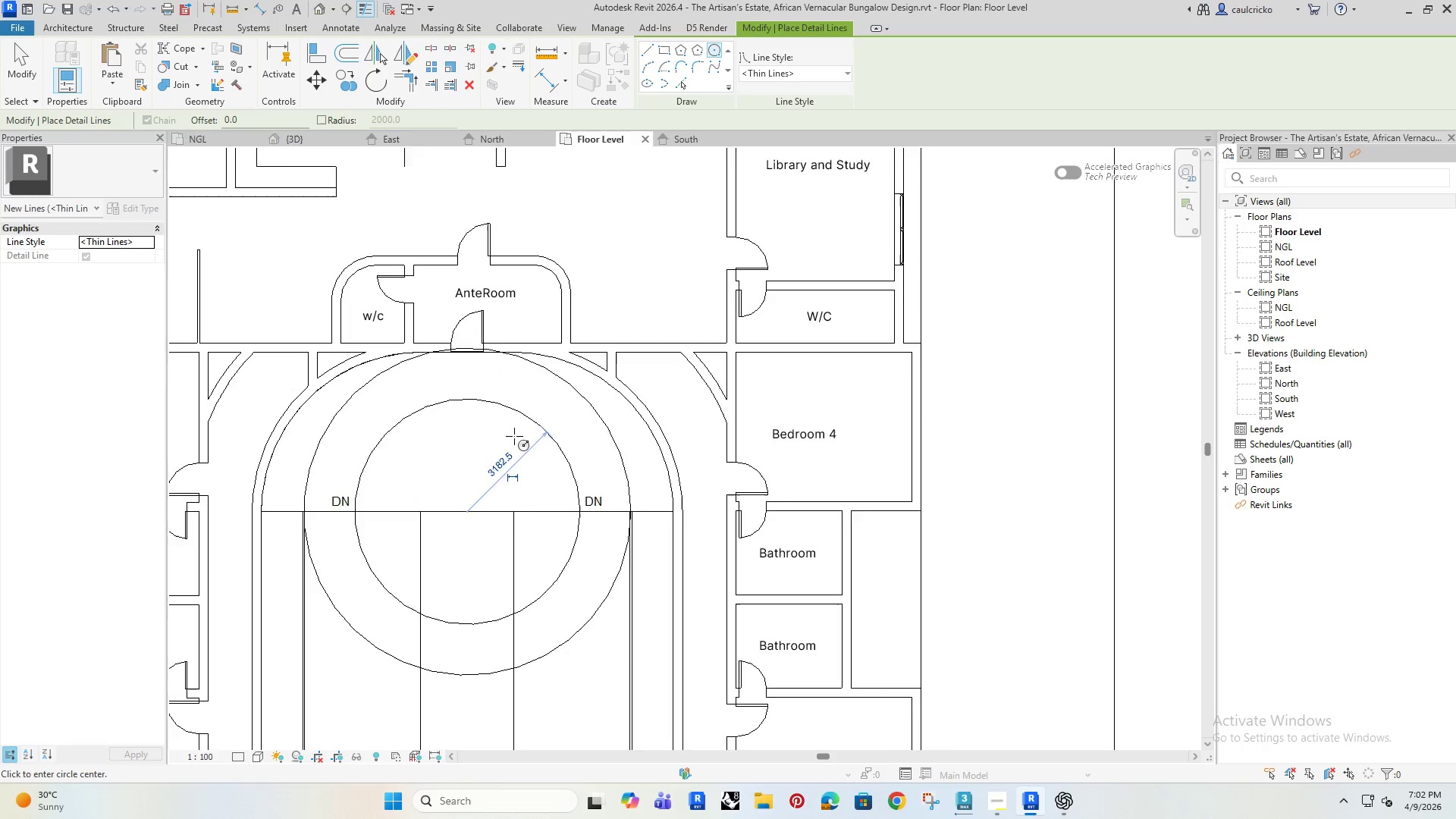 
key(Escape)
 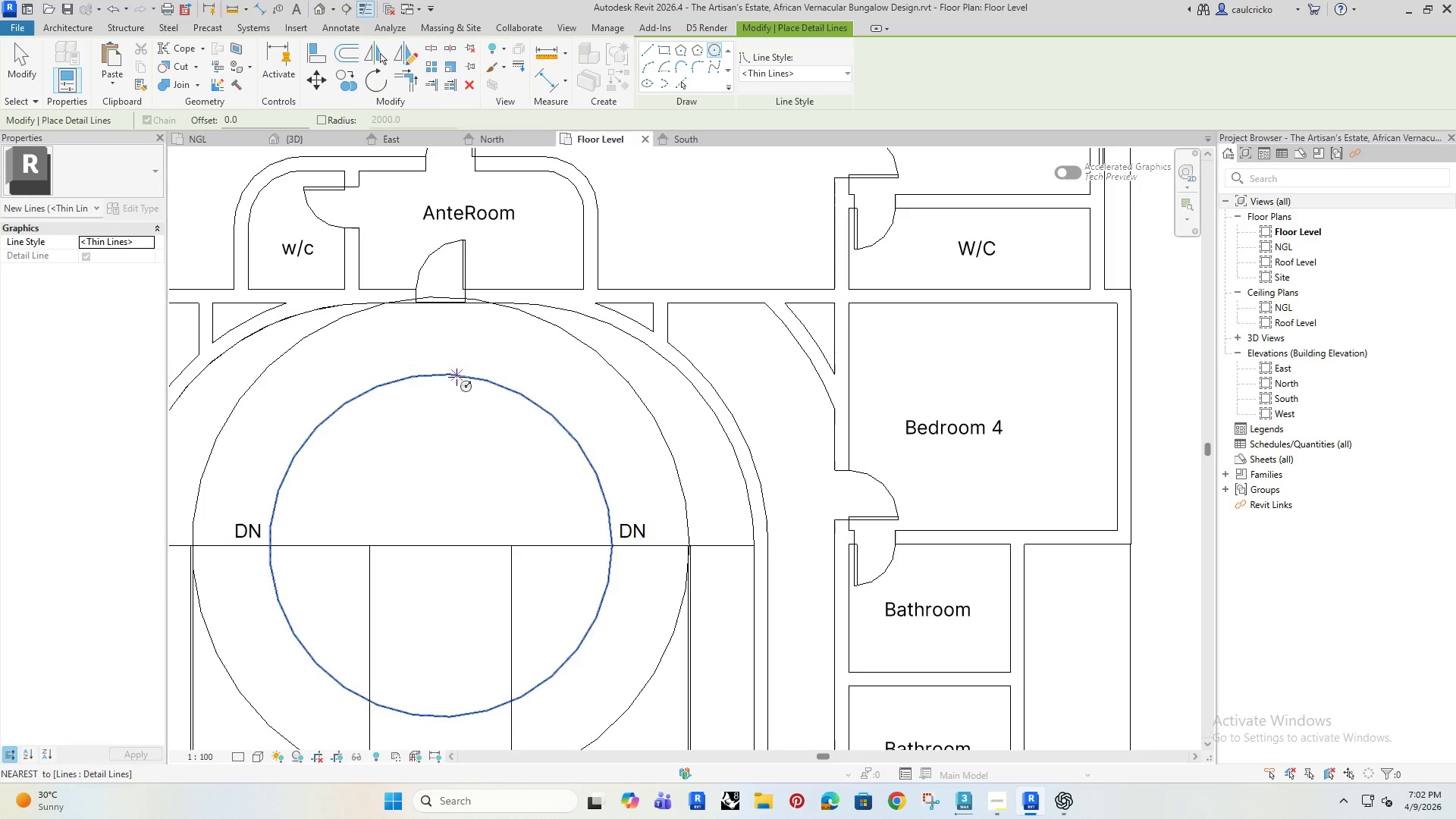 
scroll: coordinate [514, 435], scroll_direction: up, amount: 3.0
 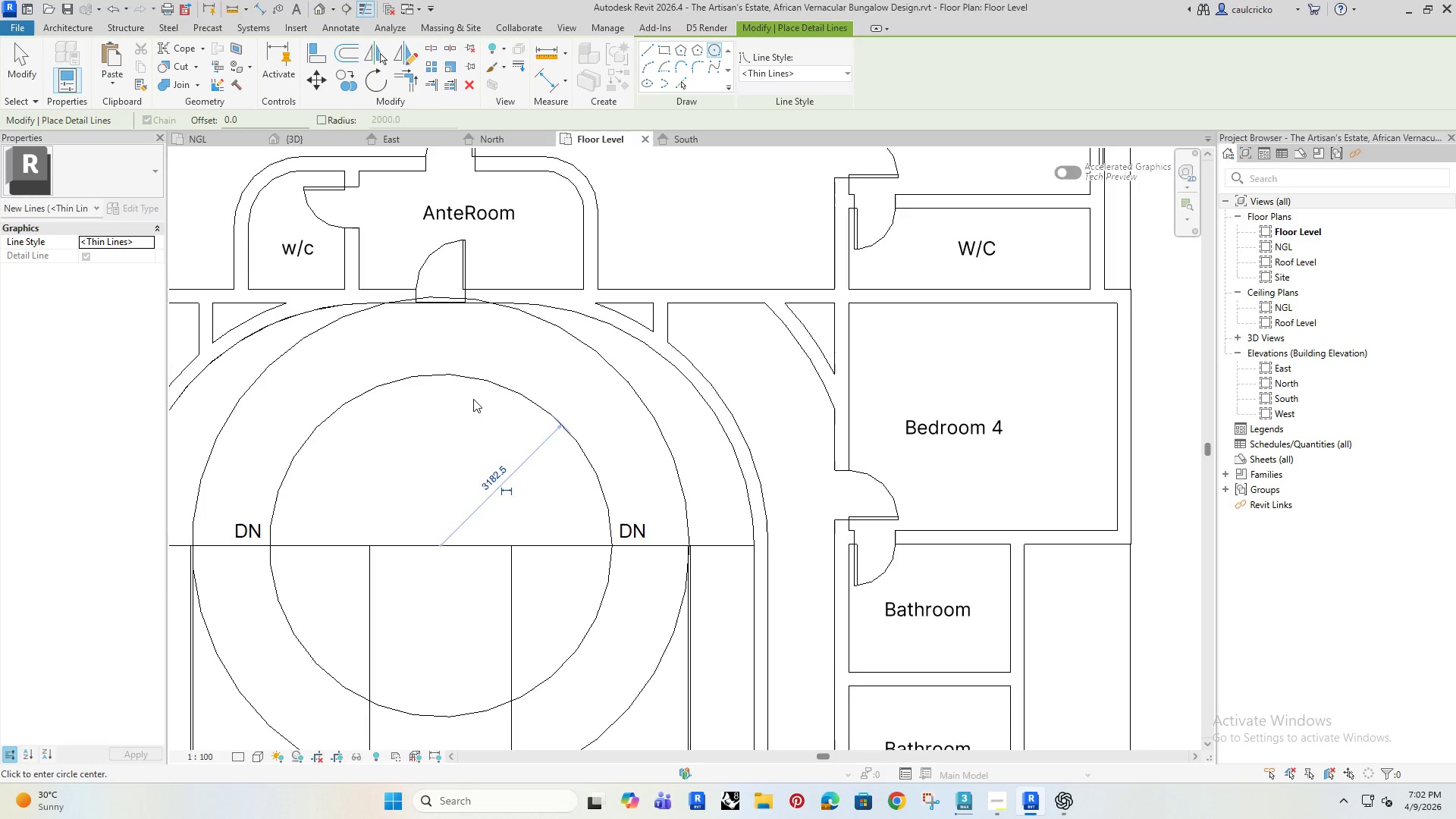 
key(Escape)
 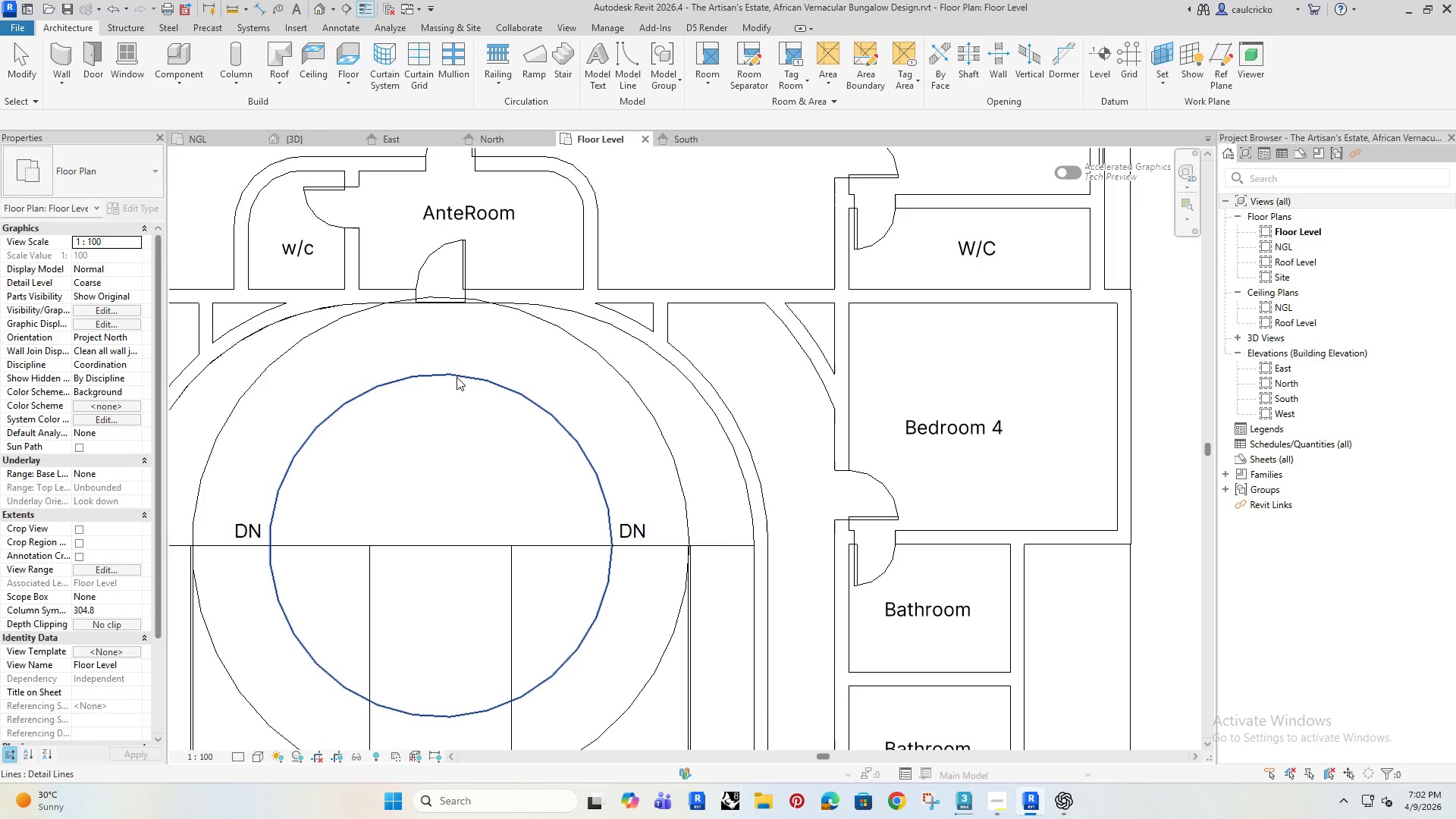 
left_click([457, 377])
 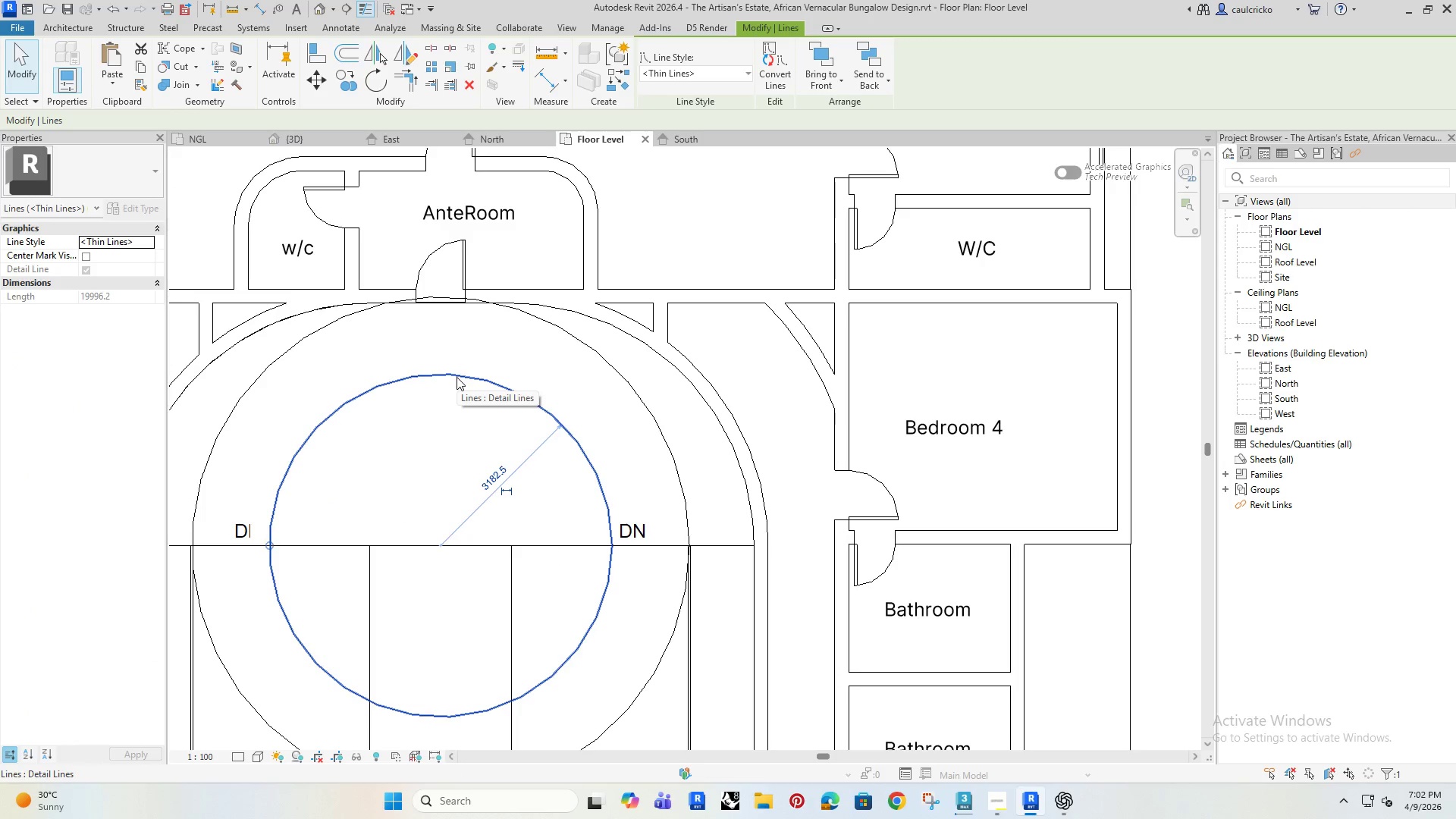 
type(di)
 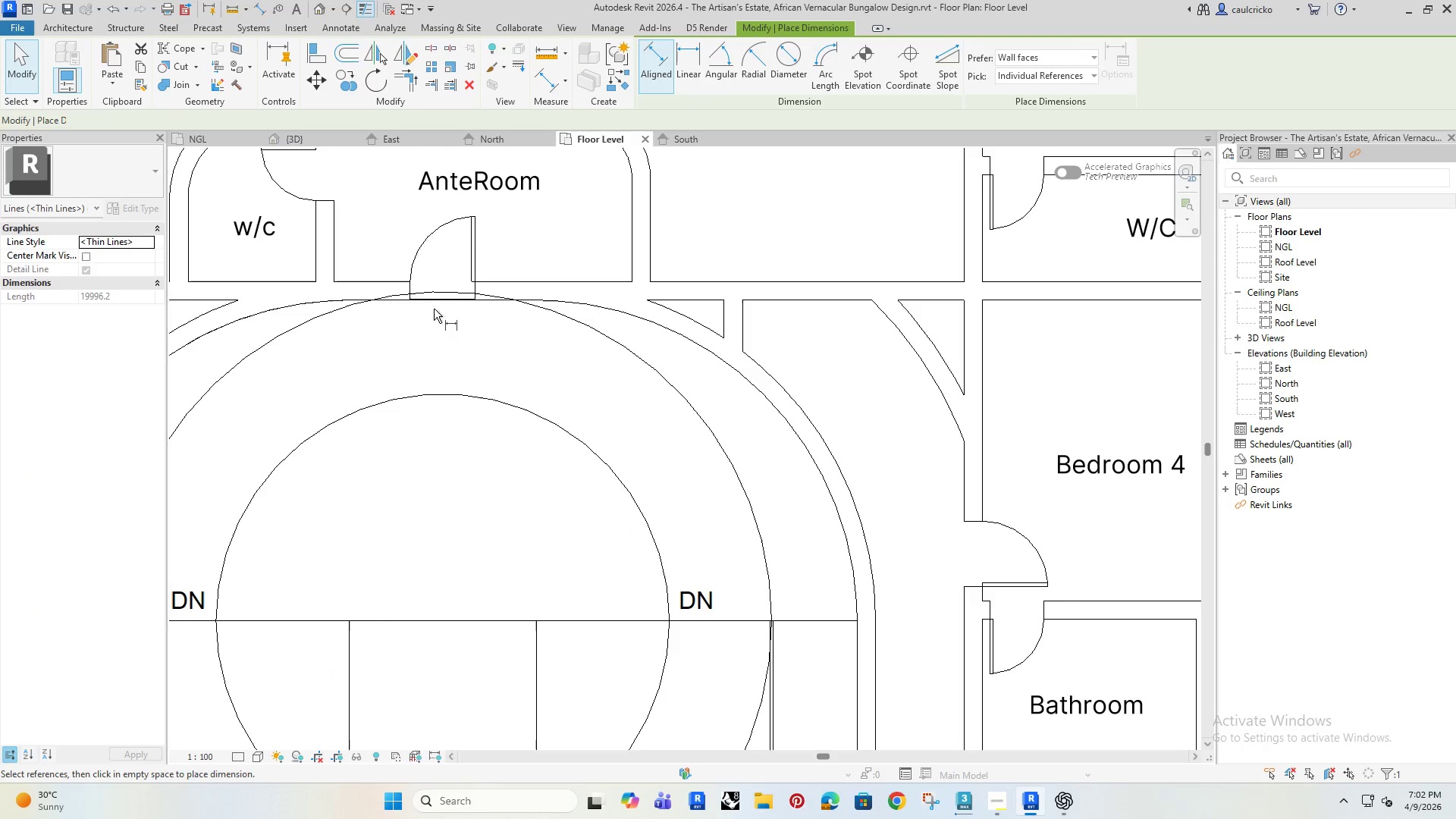 
scroll: coordinate [434, 309], scroll_direction: up, amount: 2.0
 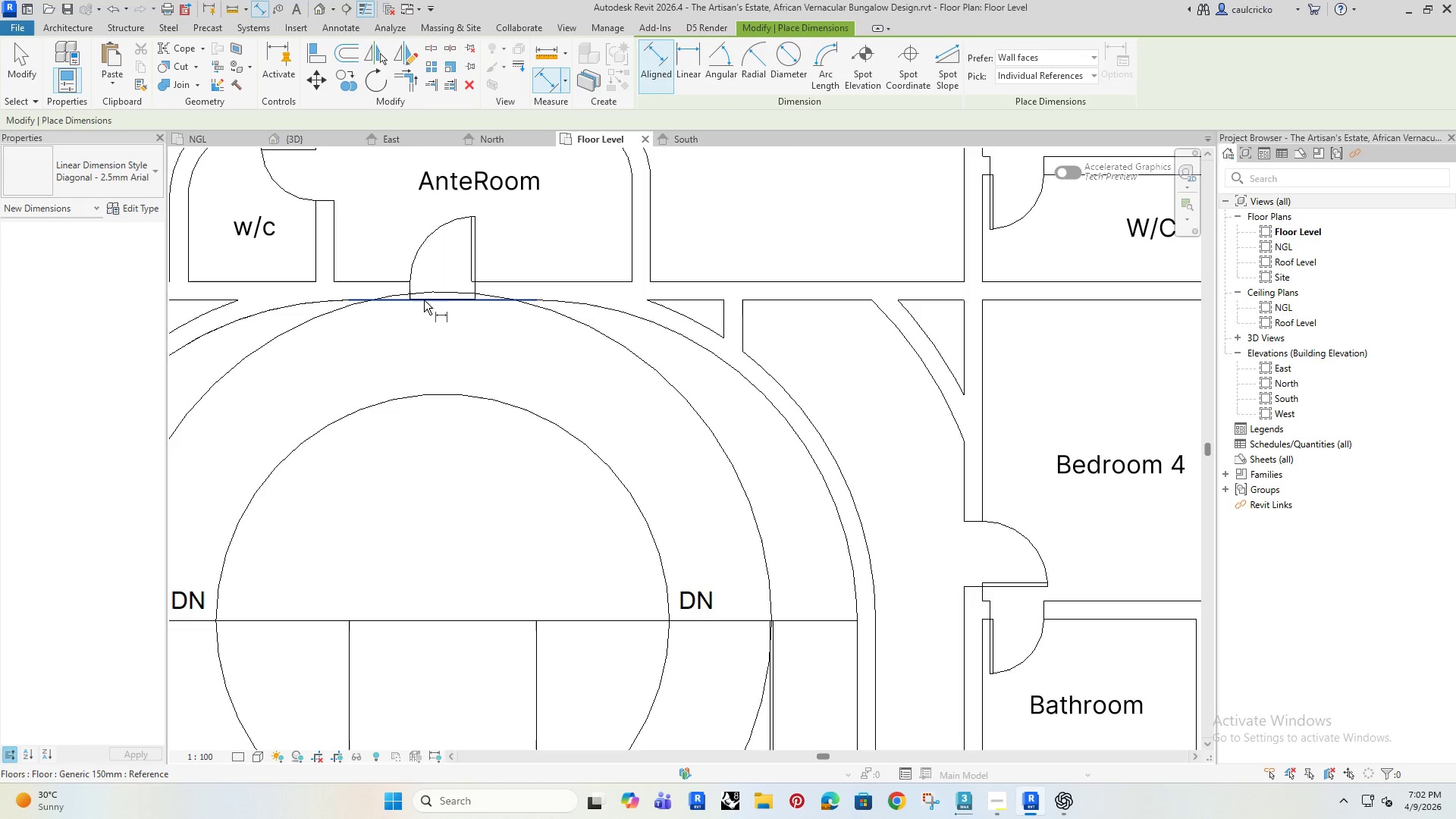 
left_click([429, 300])
 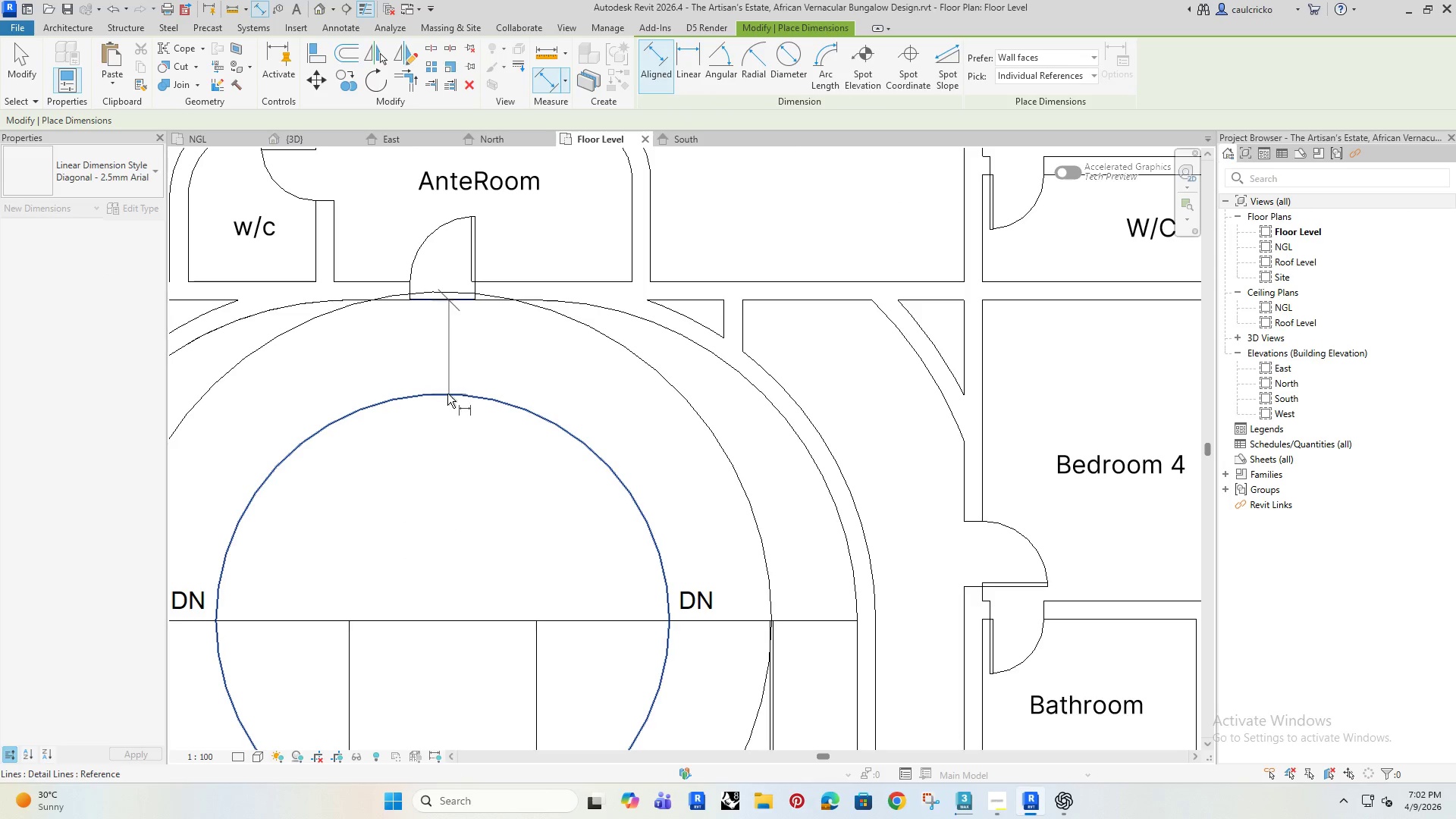 
left_click([444, 392])
 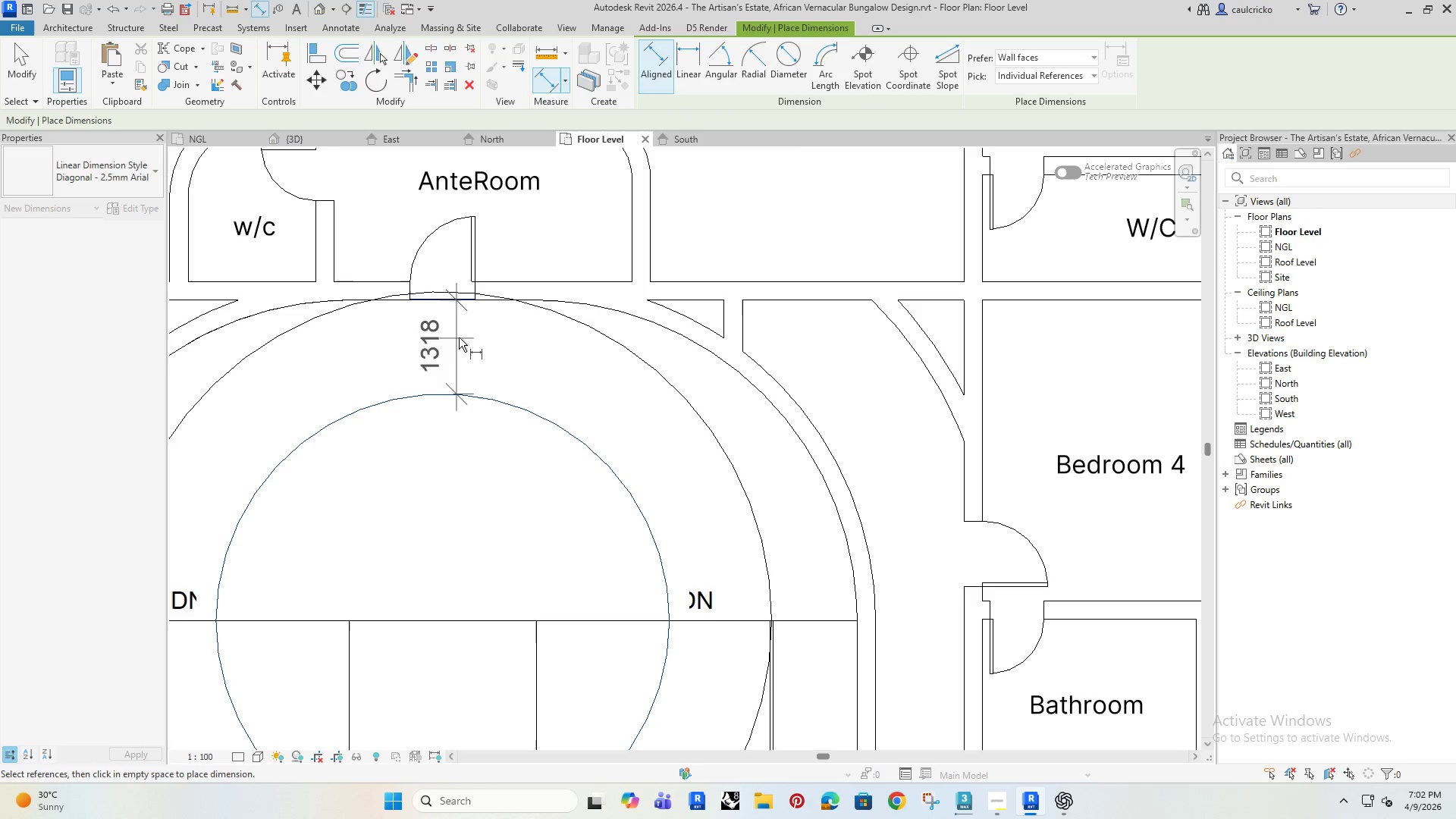 
left_click([465, 334])
 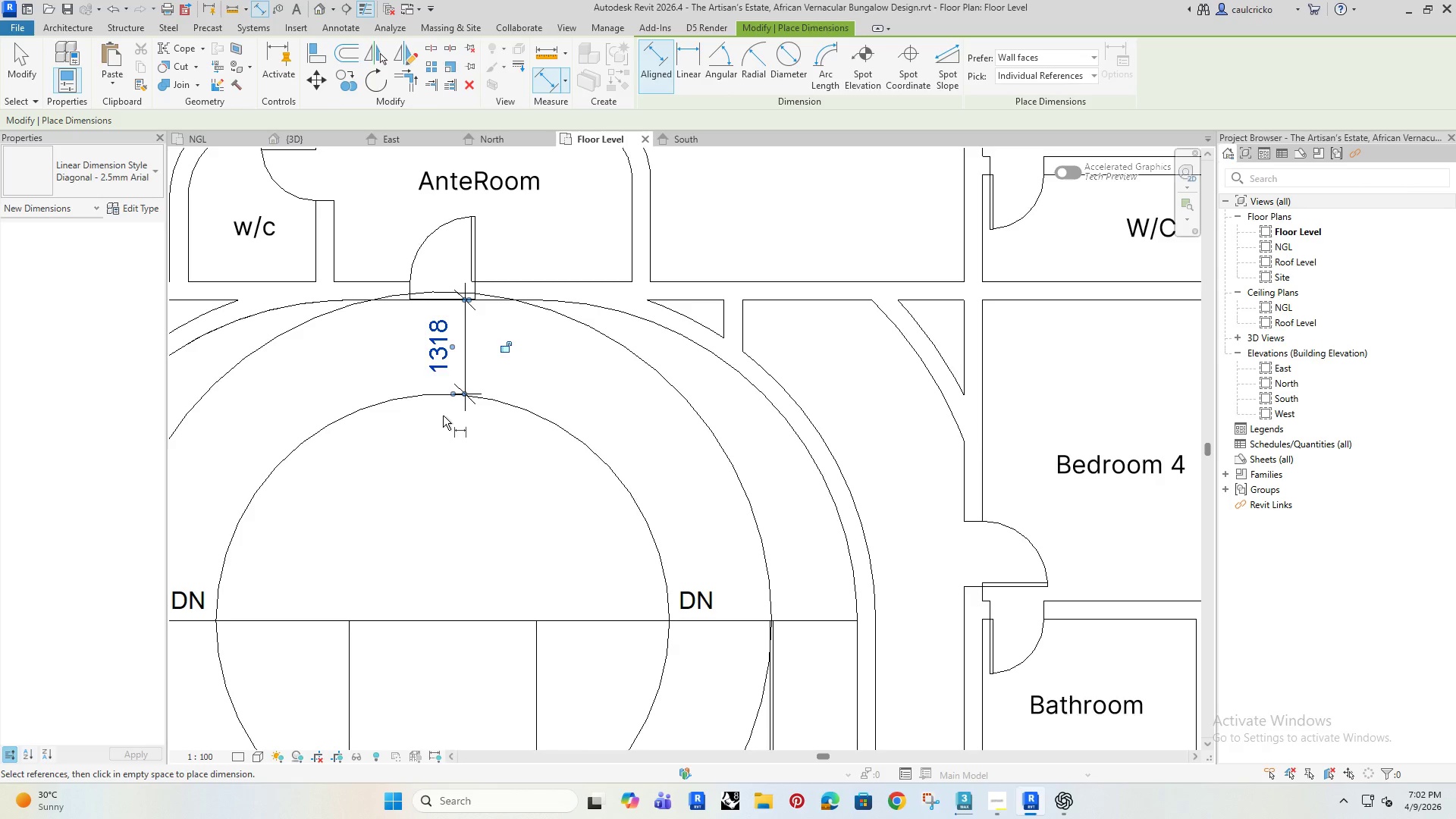 
scroll: coordinate [443, 416], scroll_direction: down, amount: 3.0
 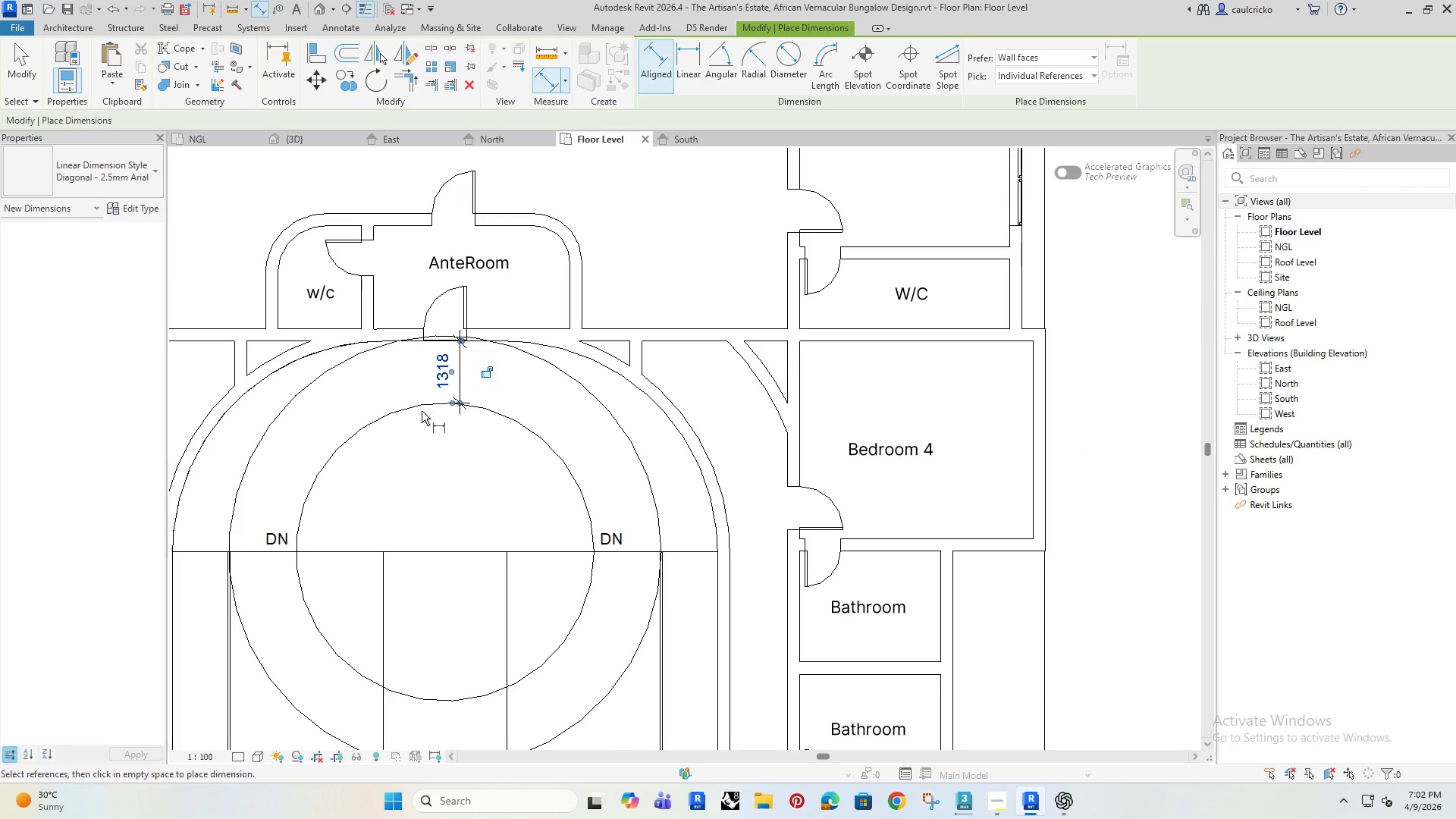 
key(Escape)
 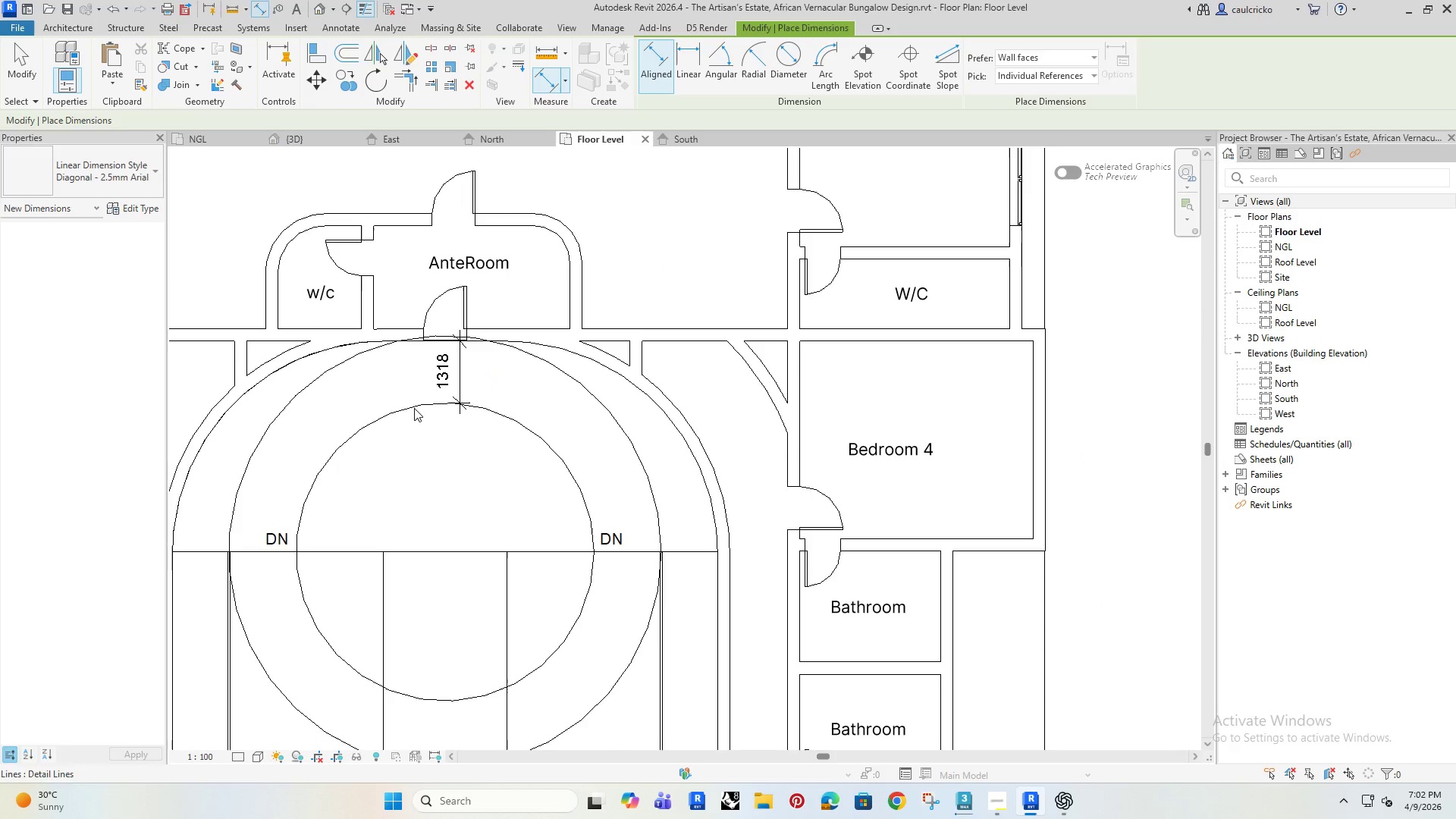 
key(Escape)
 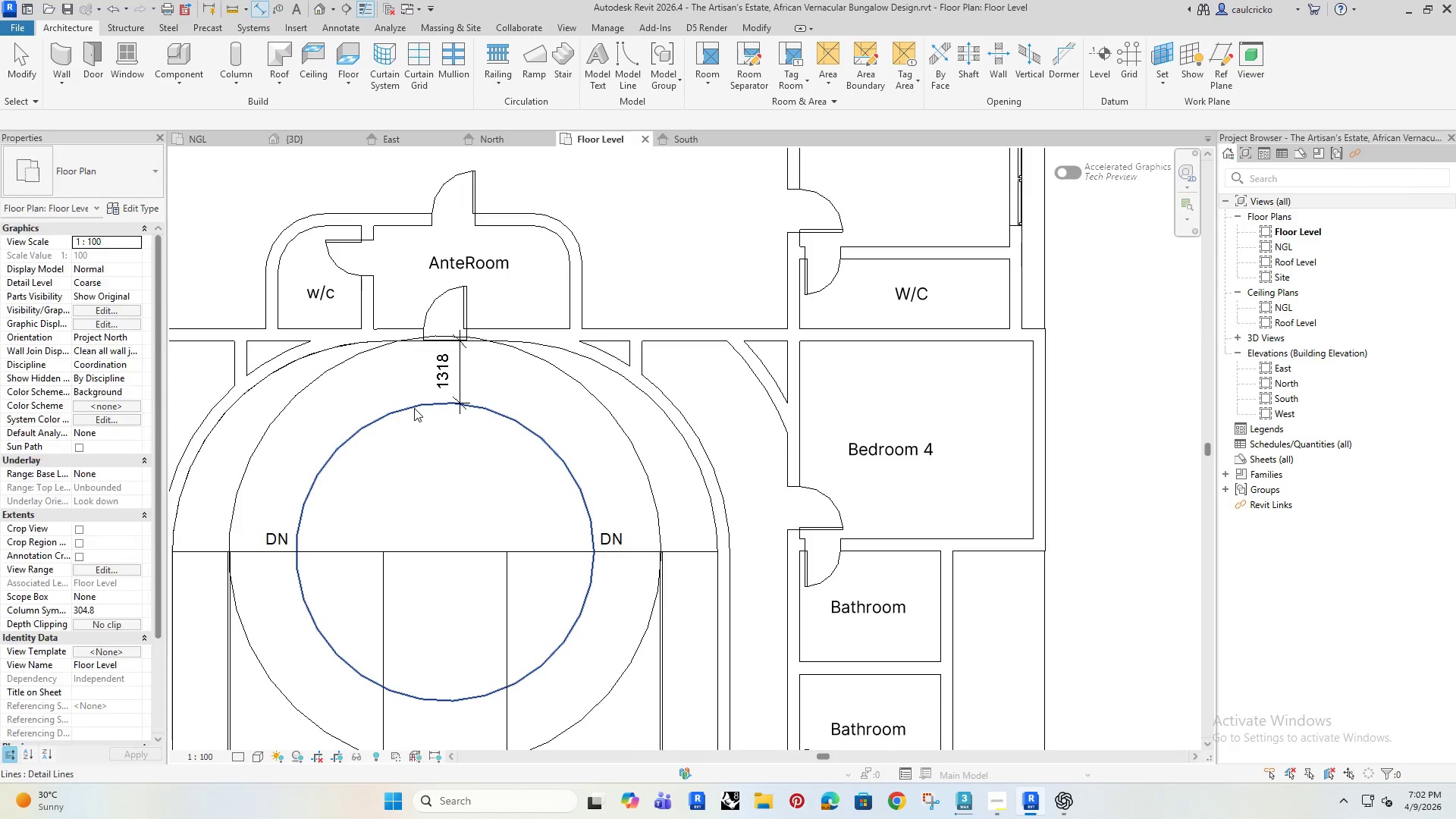 
left_click([414, 408])
 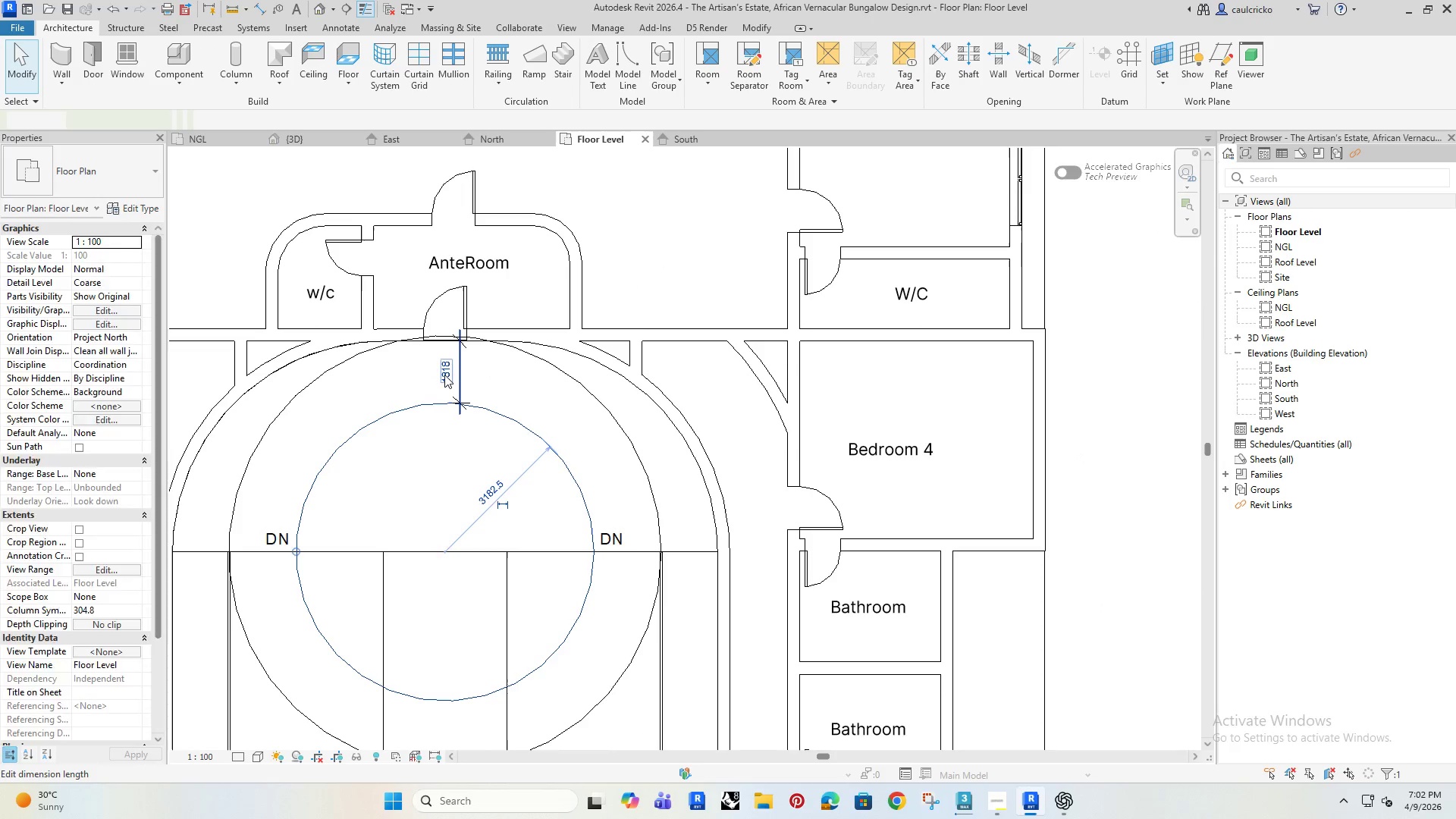 
left_click_drag(start_coordinate=[444, 375], to_coordinate=[477, 435])
 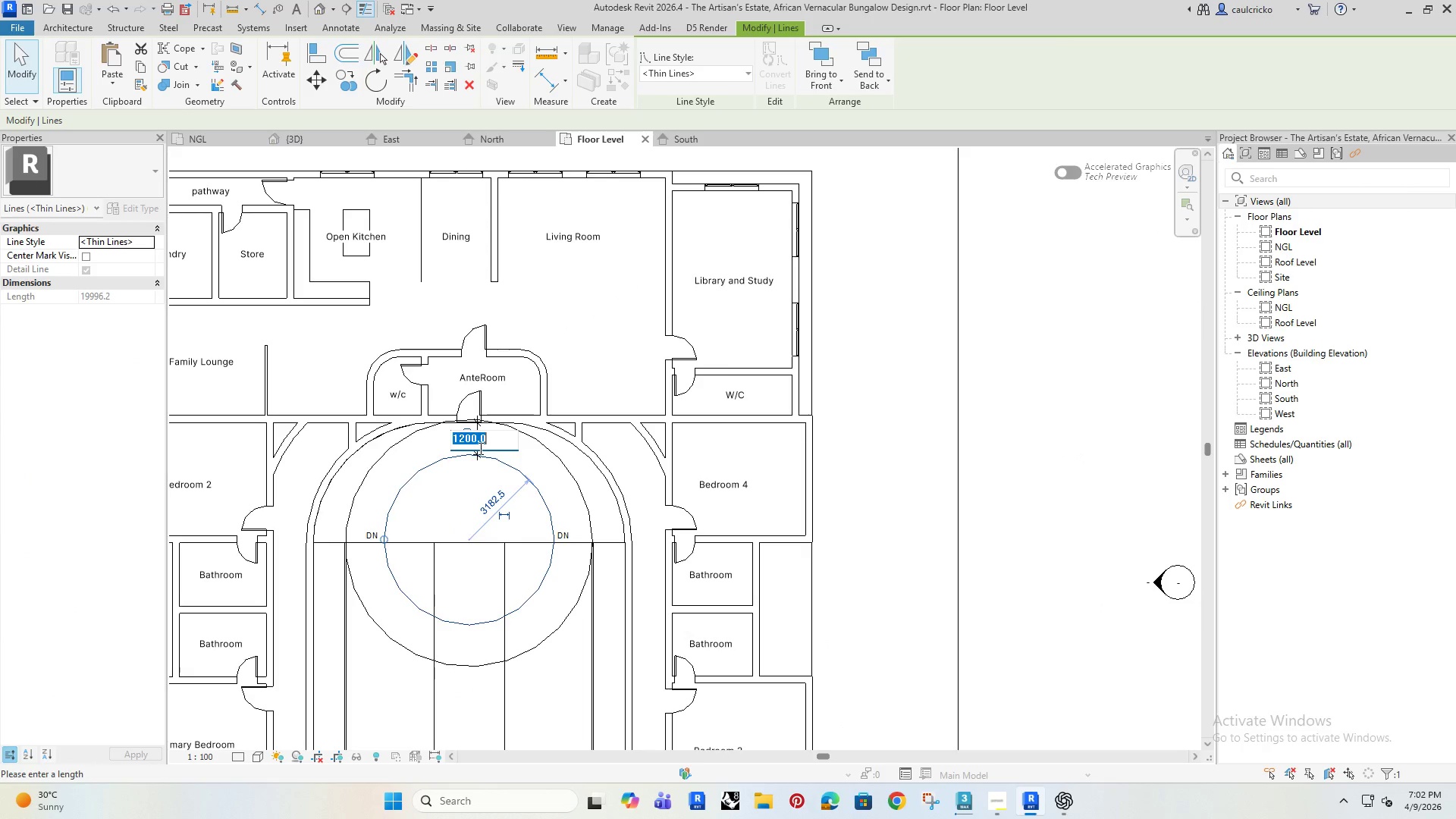 
type(1200)
 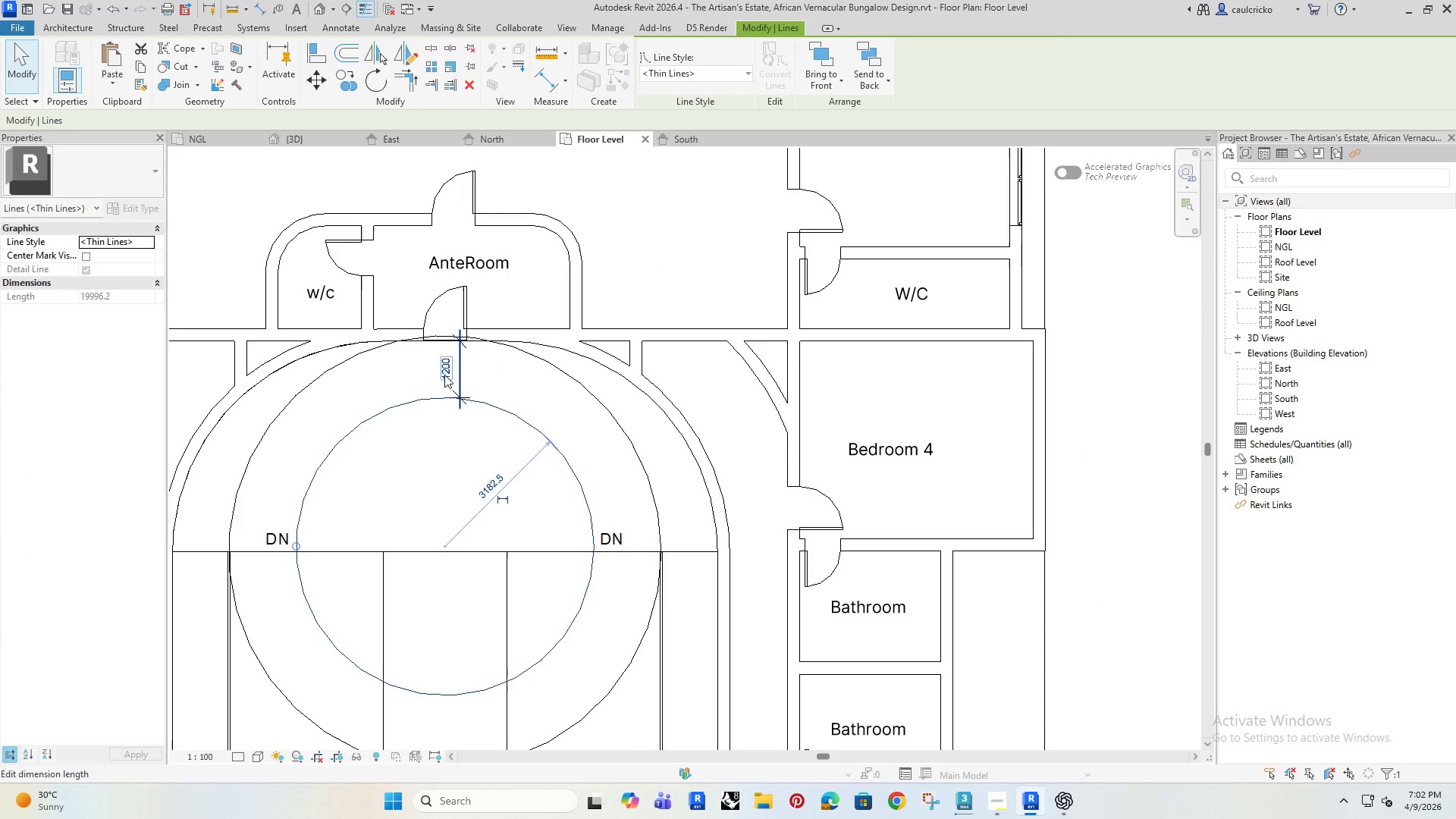 
key(Enter)
 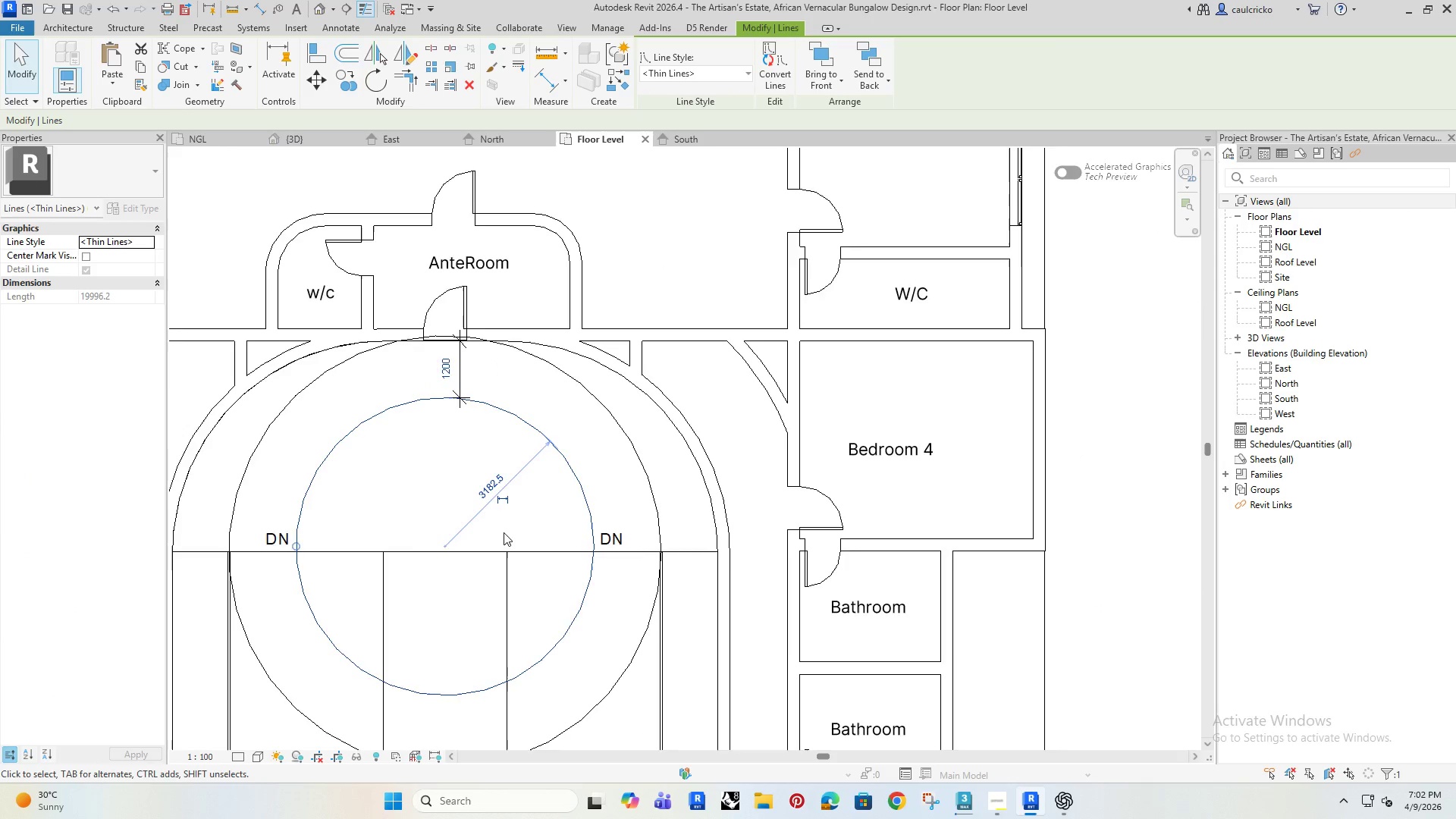 
scroll: coordinate [501, 531], scroll_direction: down, amount: 4.0
 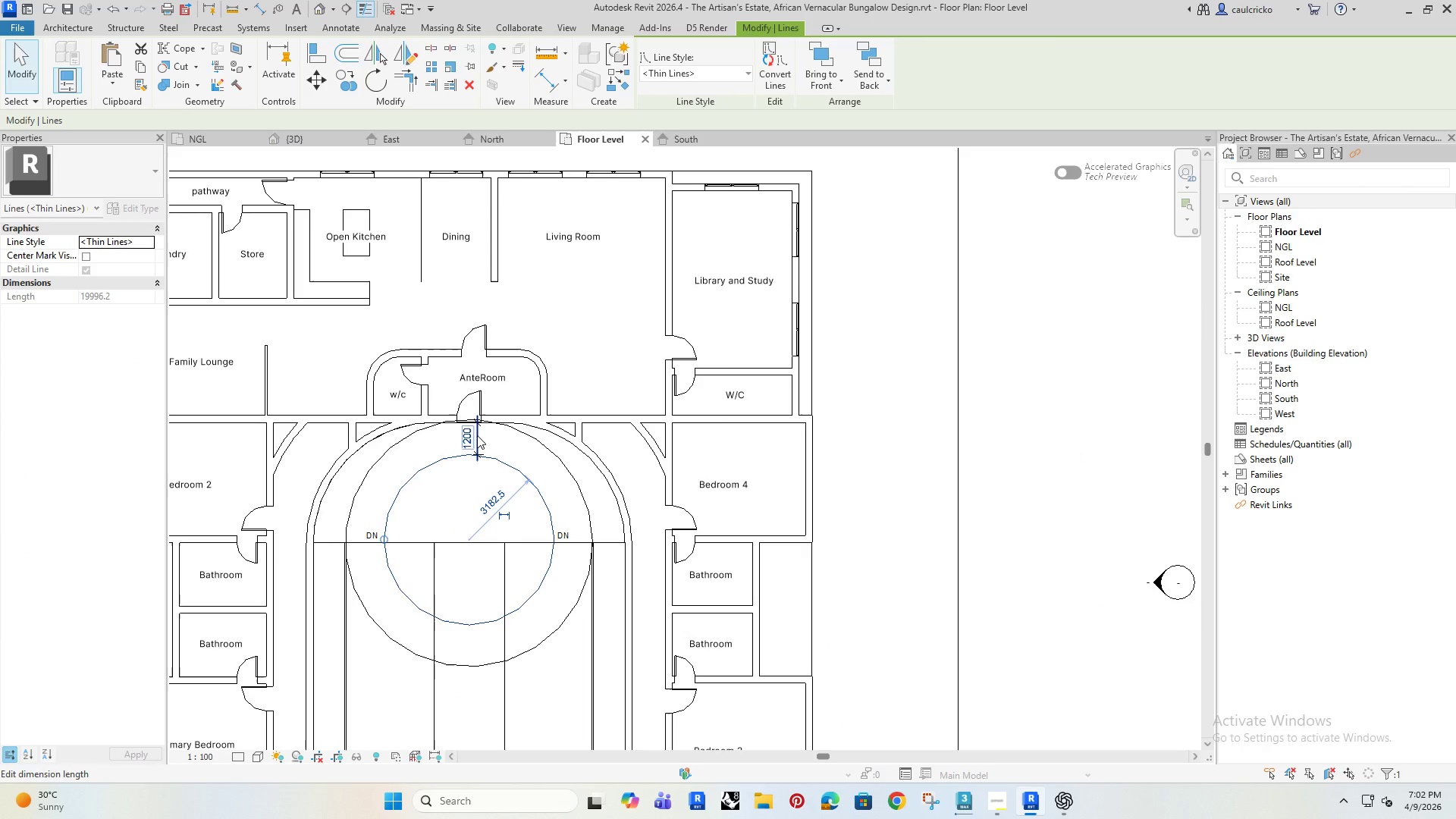 
left_click([477, 435])
 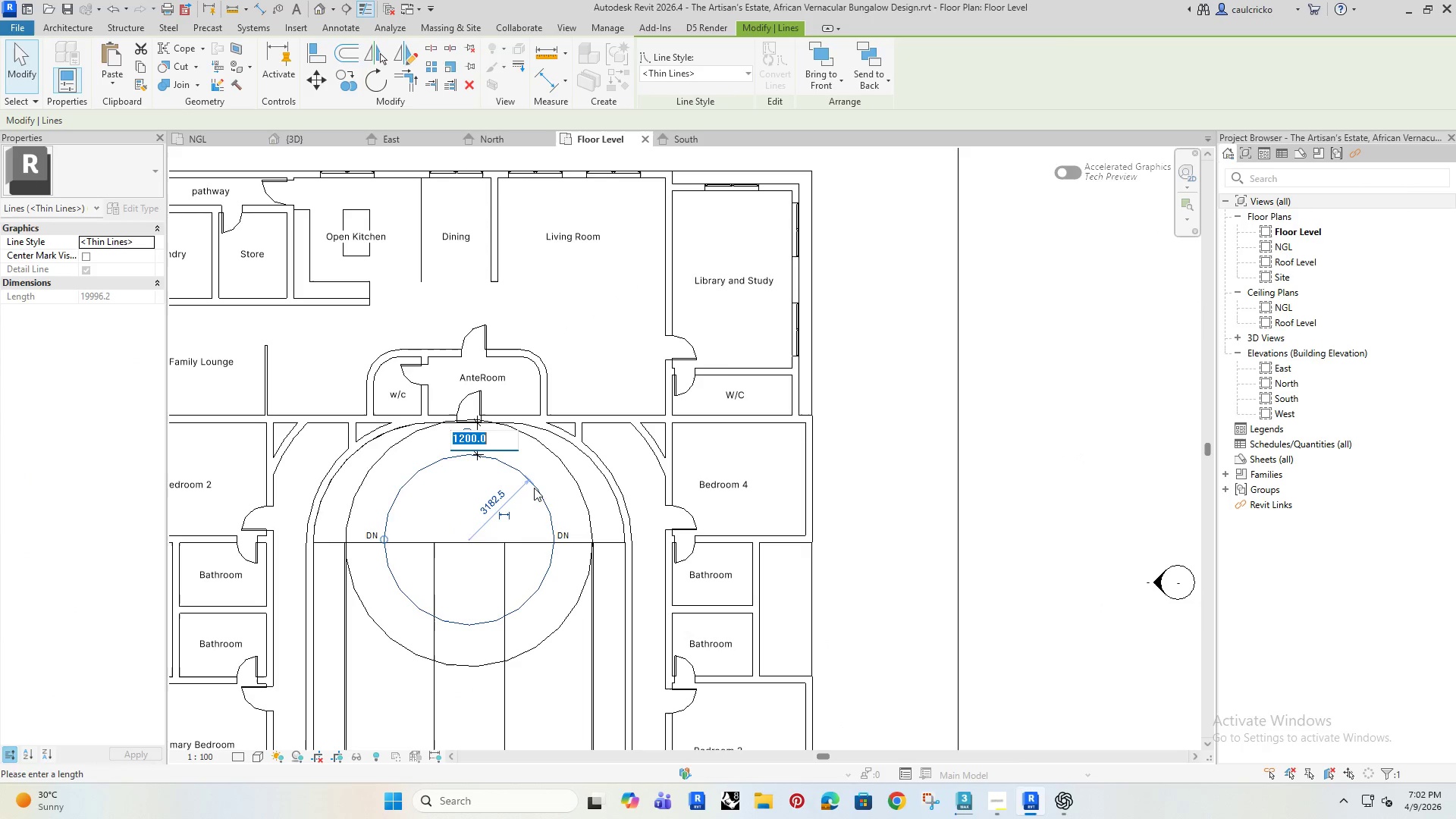 
left_click([522, 468])
 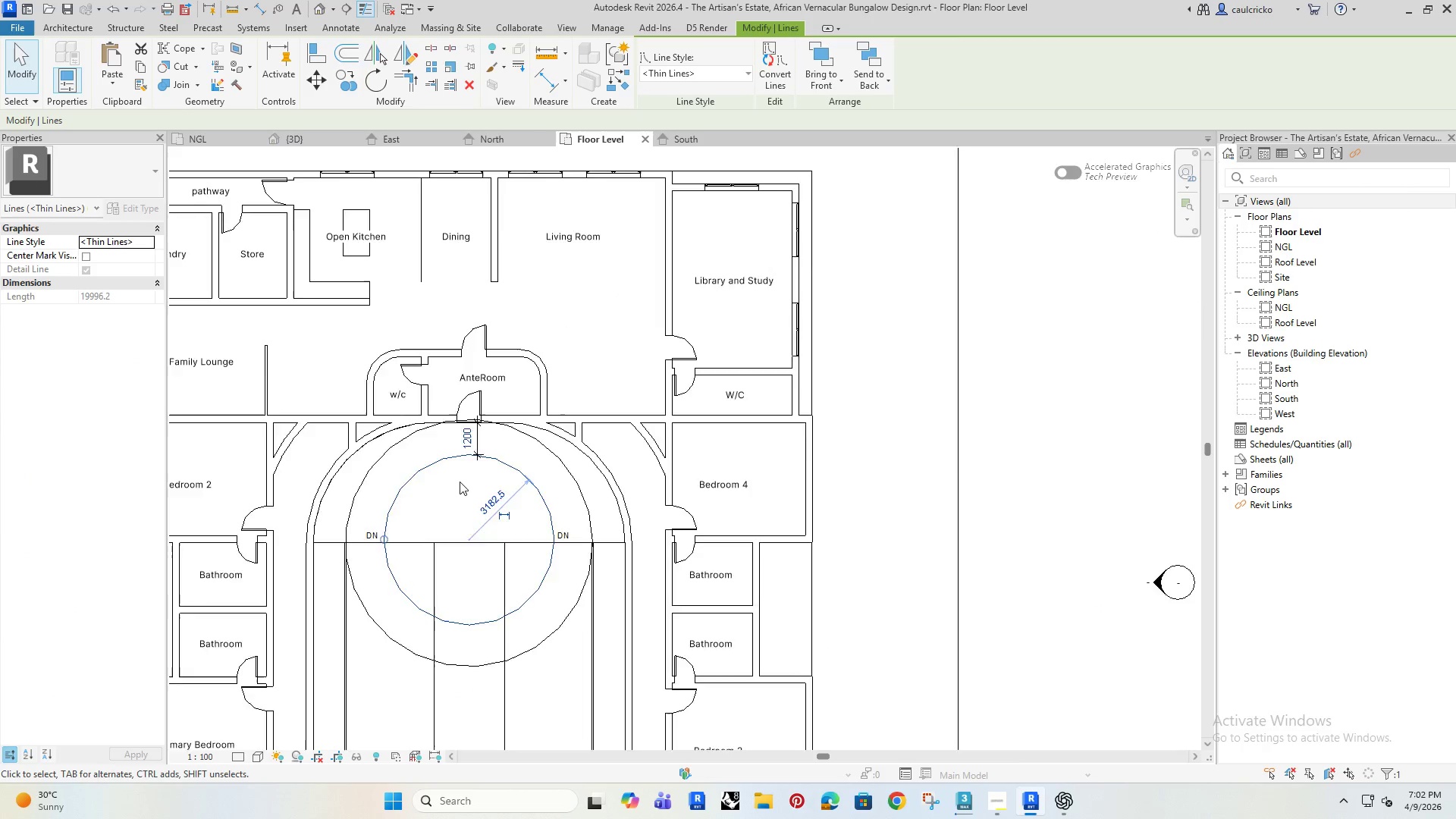 
scroll: coordinate [460, 482], scroll_direction: up, amount: 4.0
 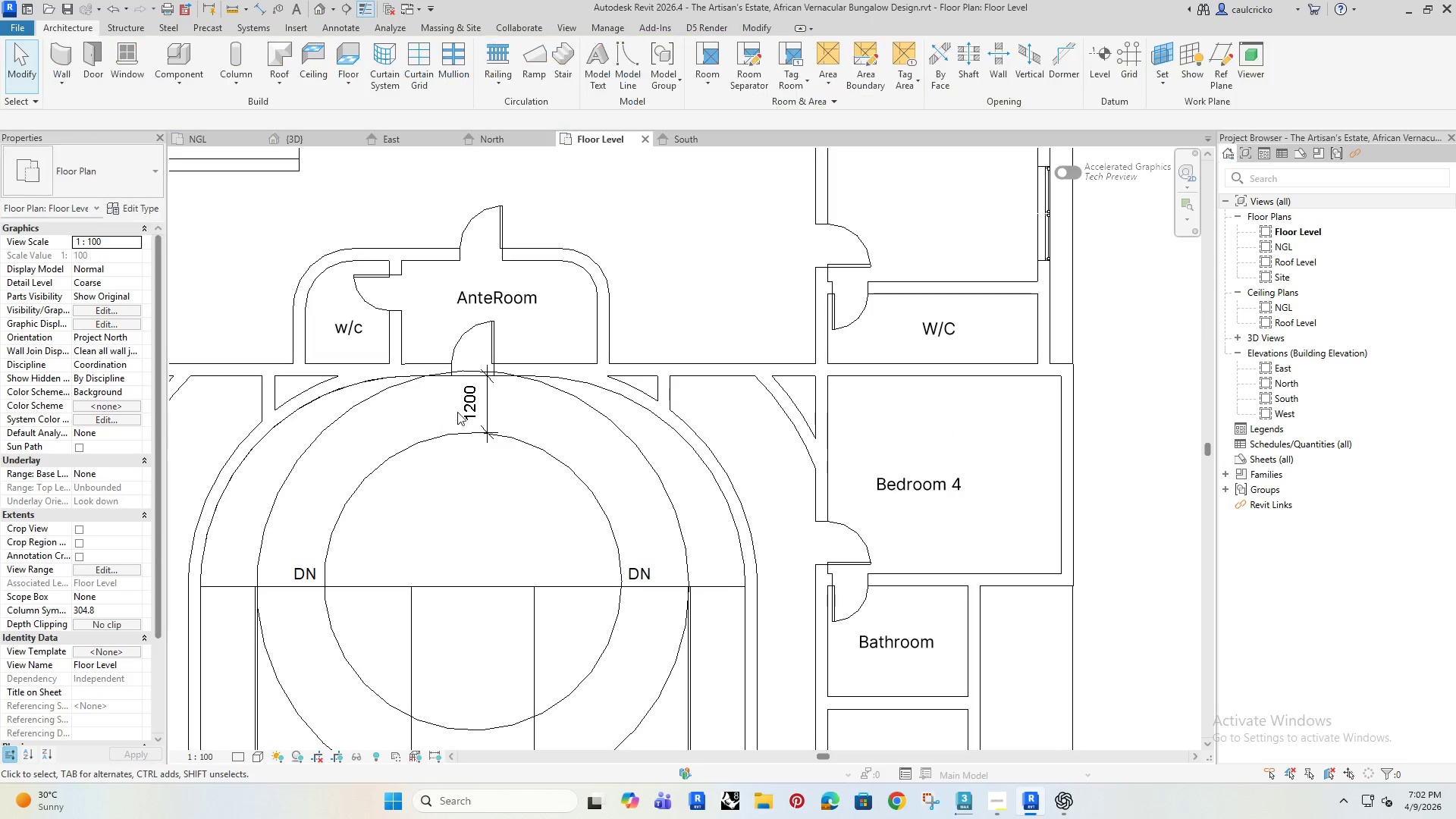 
double_click([492, 400])
 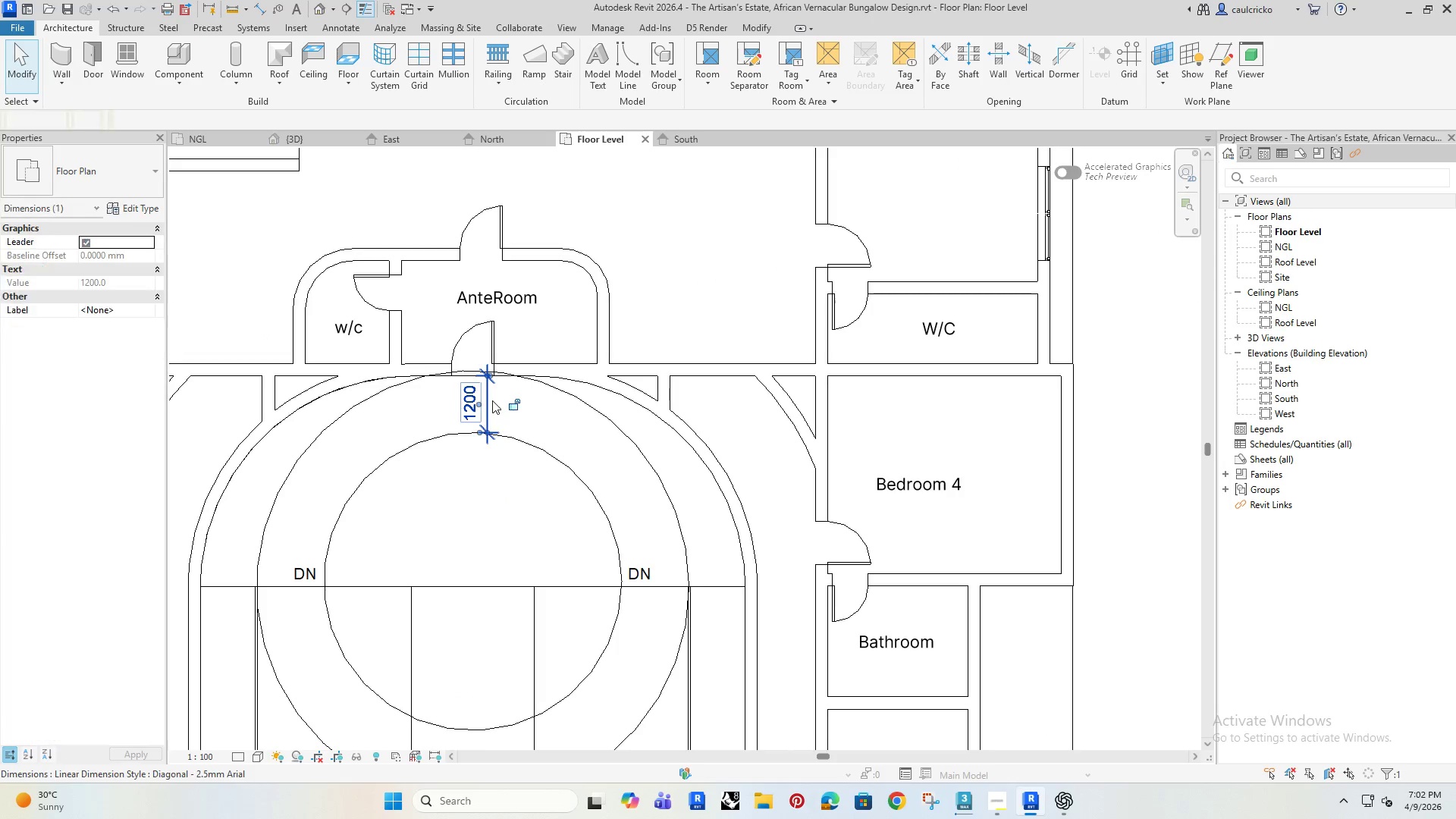 
key(Delete)
 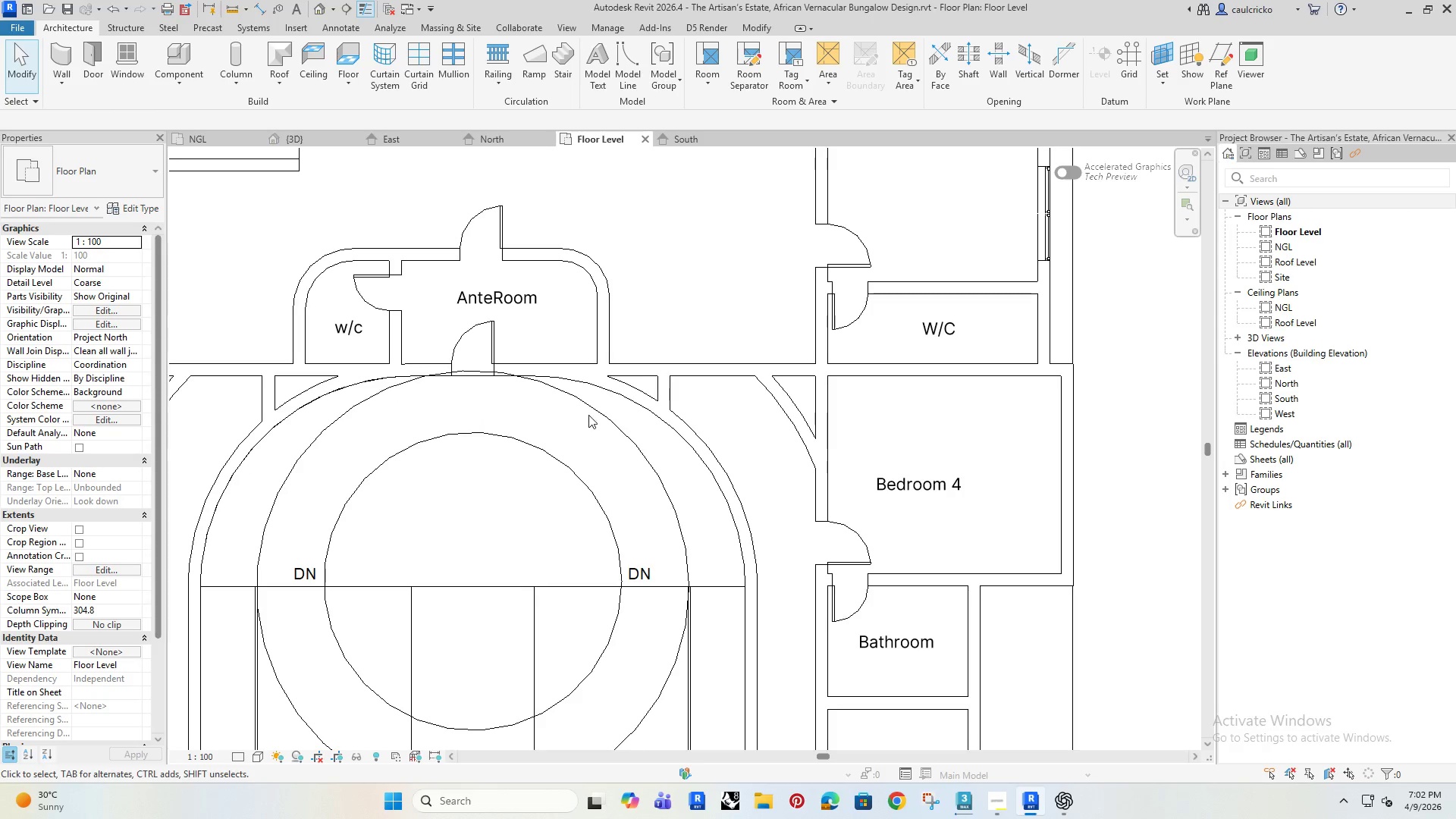 
left_click([595, 410])
 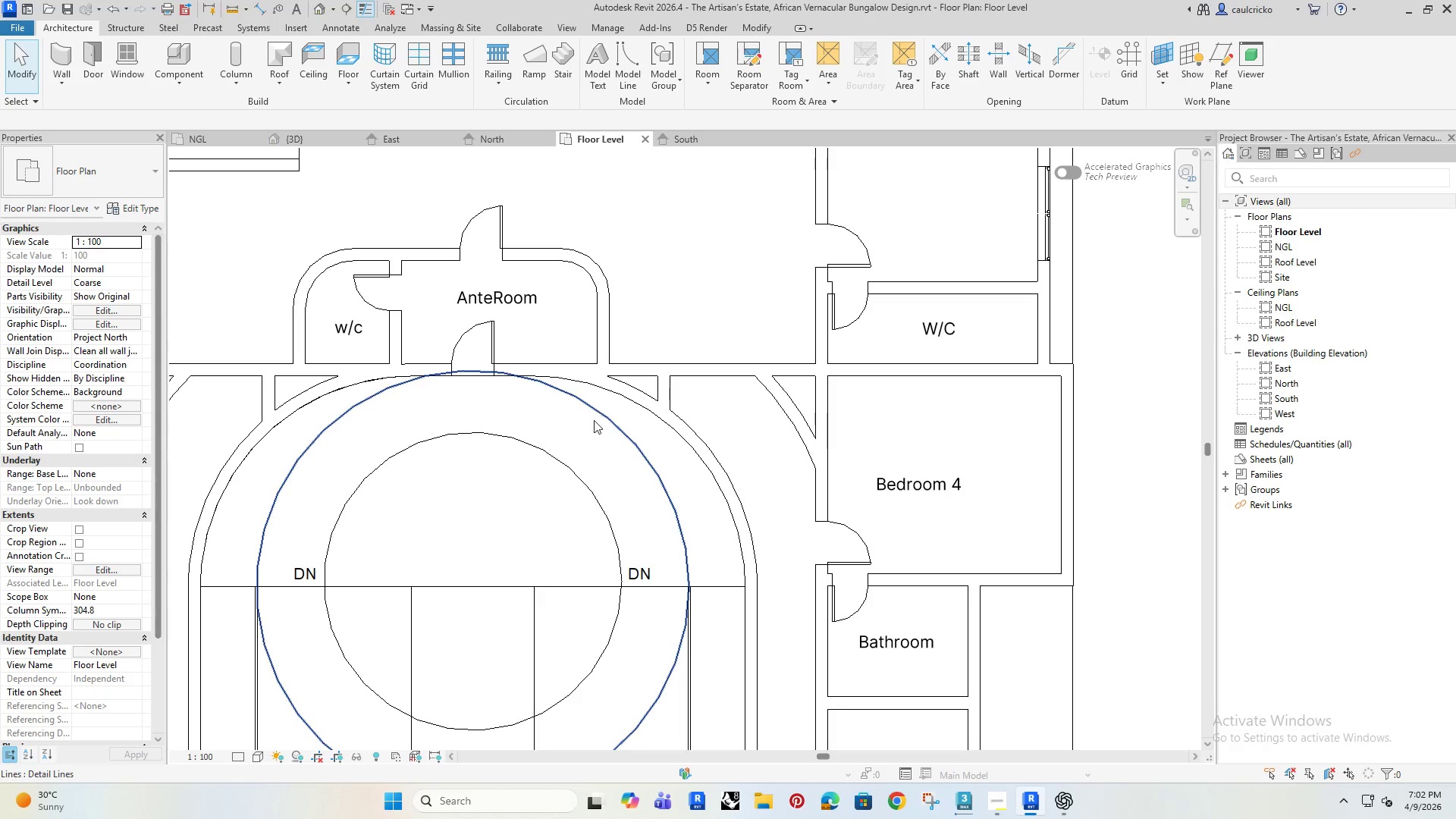 
key(Delete)
 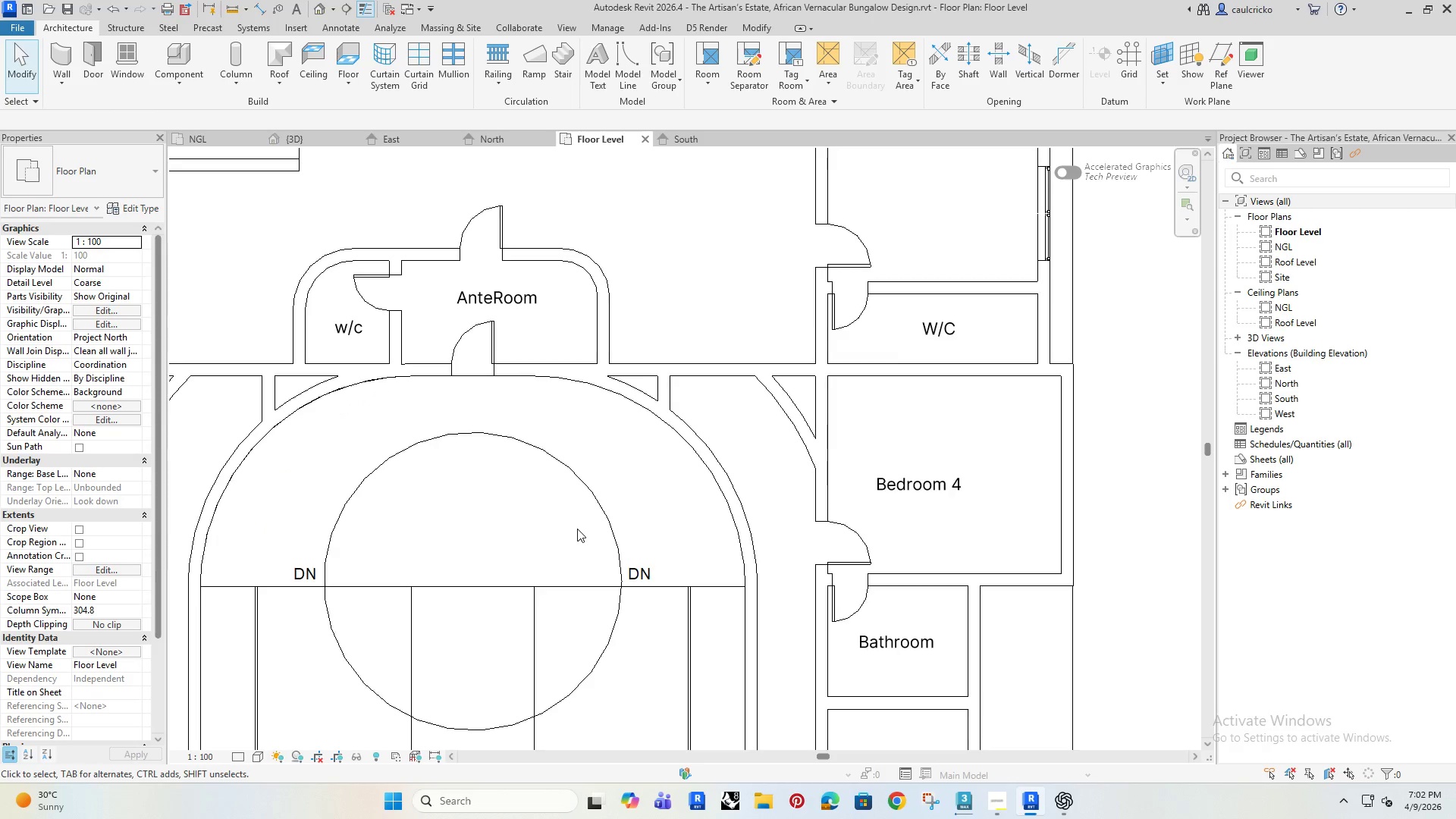 
scroll: coordinate [571, 536], scroll_direction: down, amount: 4.0
 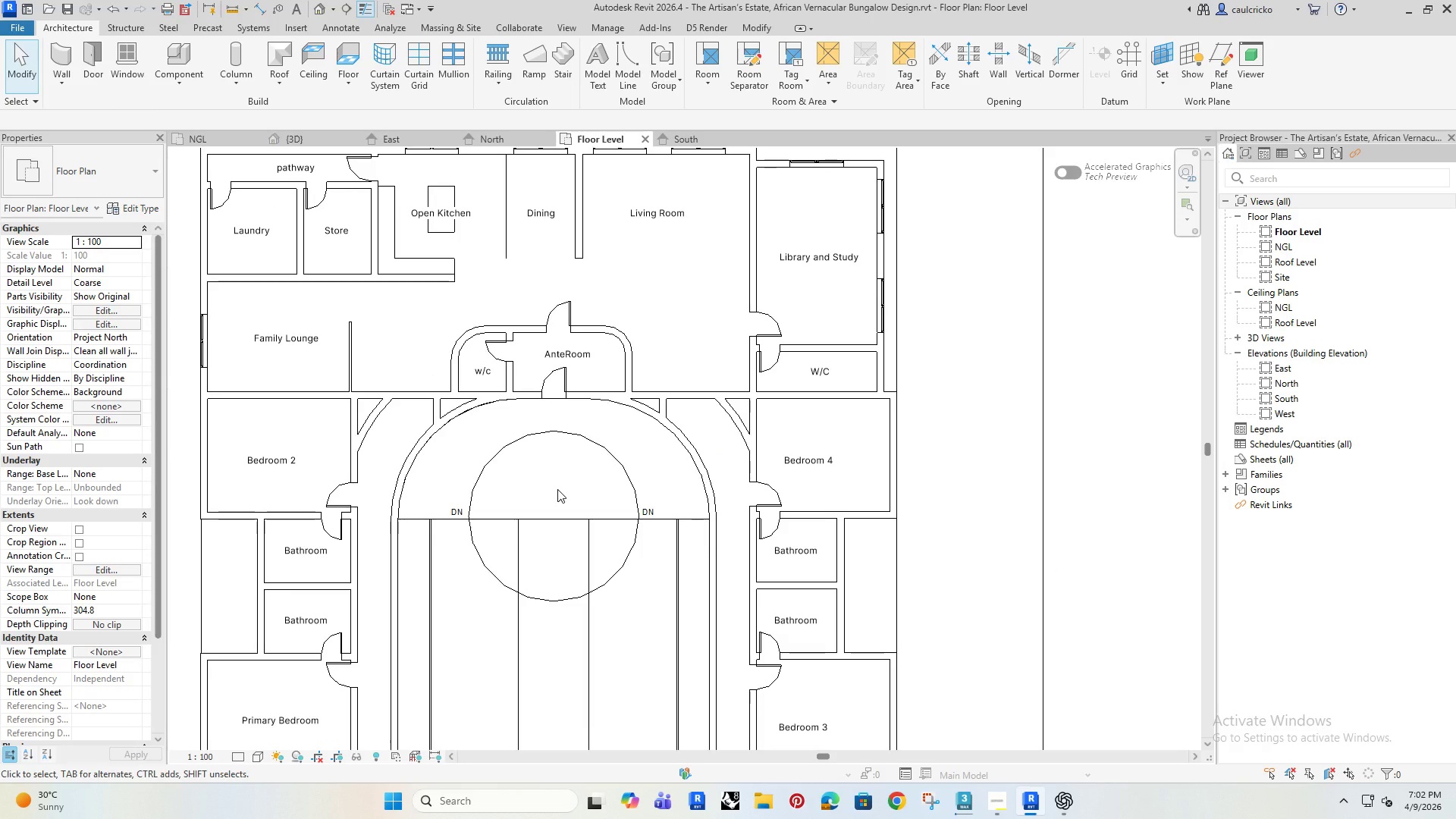 
wait(6.53)
 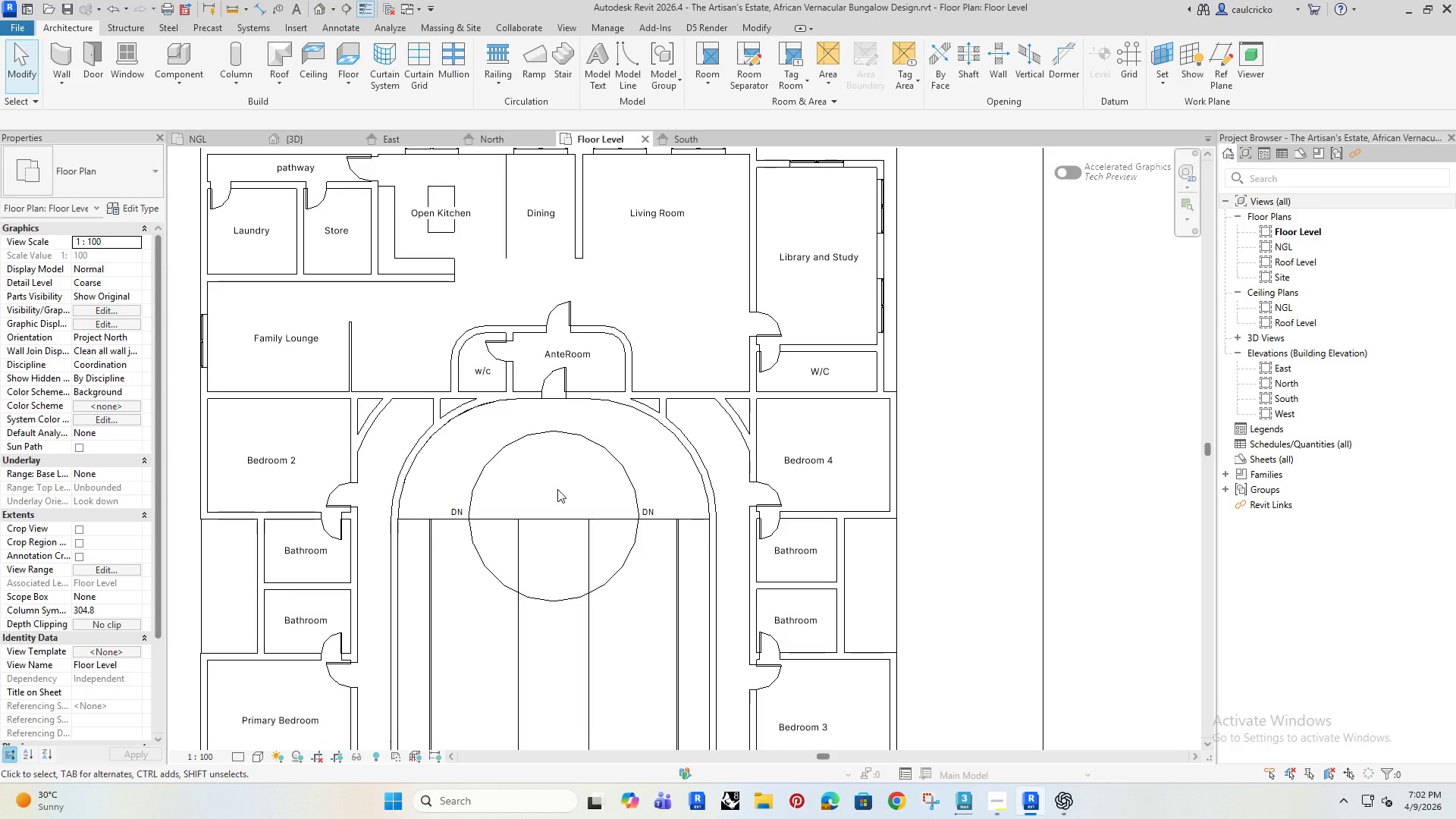 
type(li)
key(Escape)
key(Escape)
type(dl)
 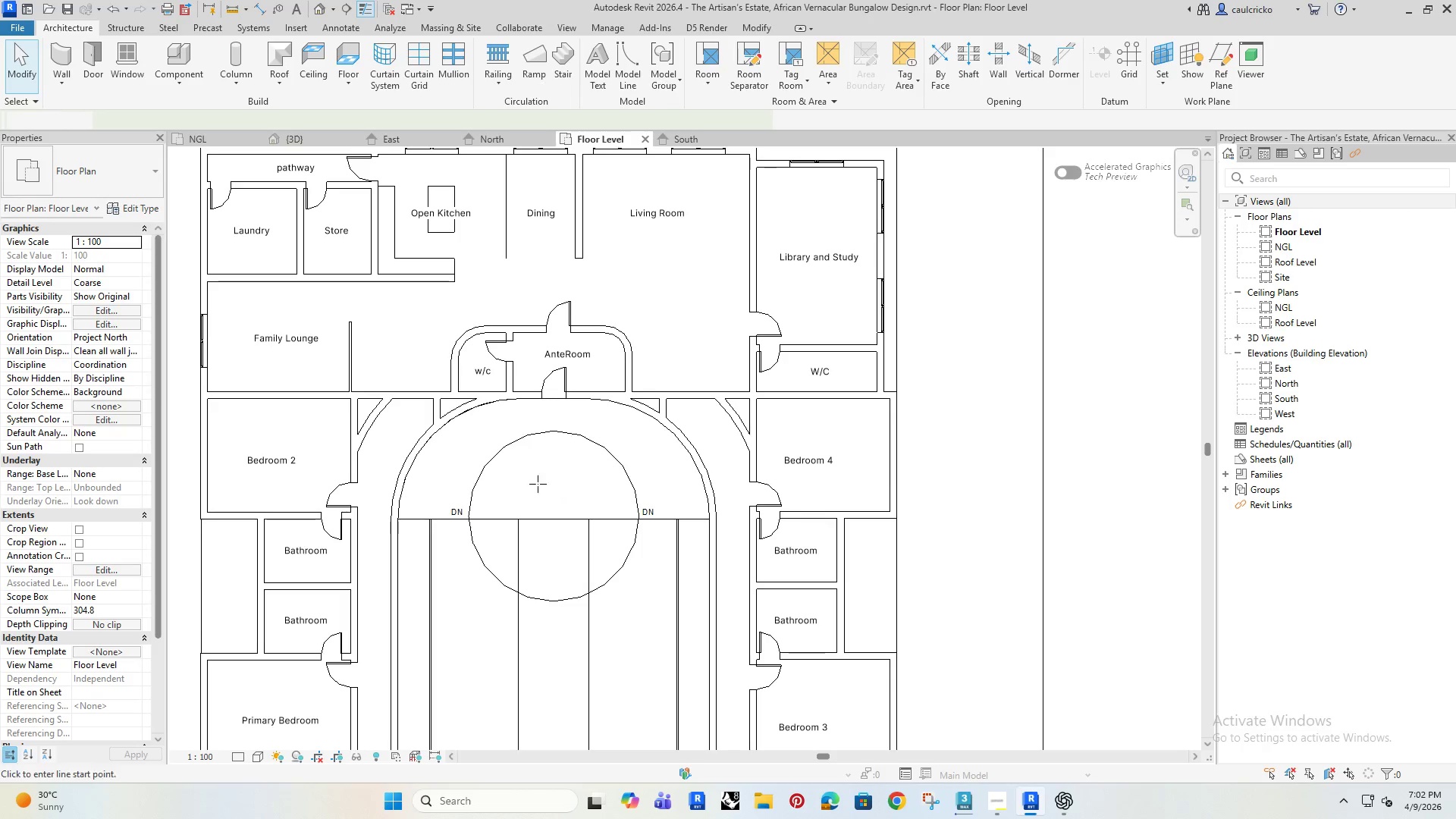 
scroll: coordinate [541, 428], scroll_direction: up, amount: 4.0
 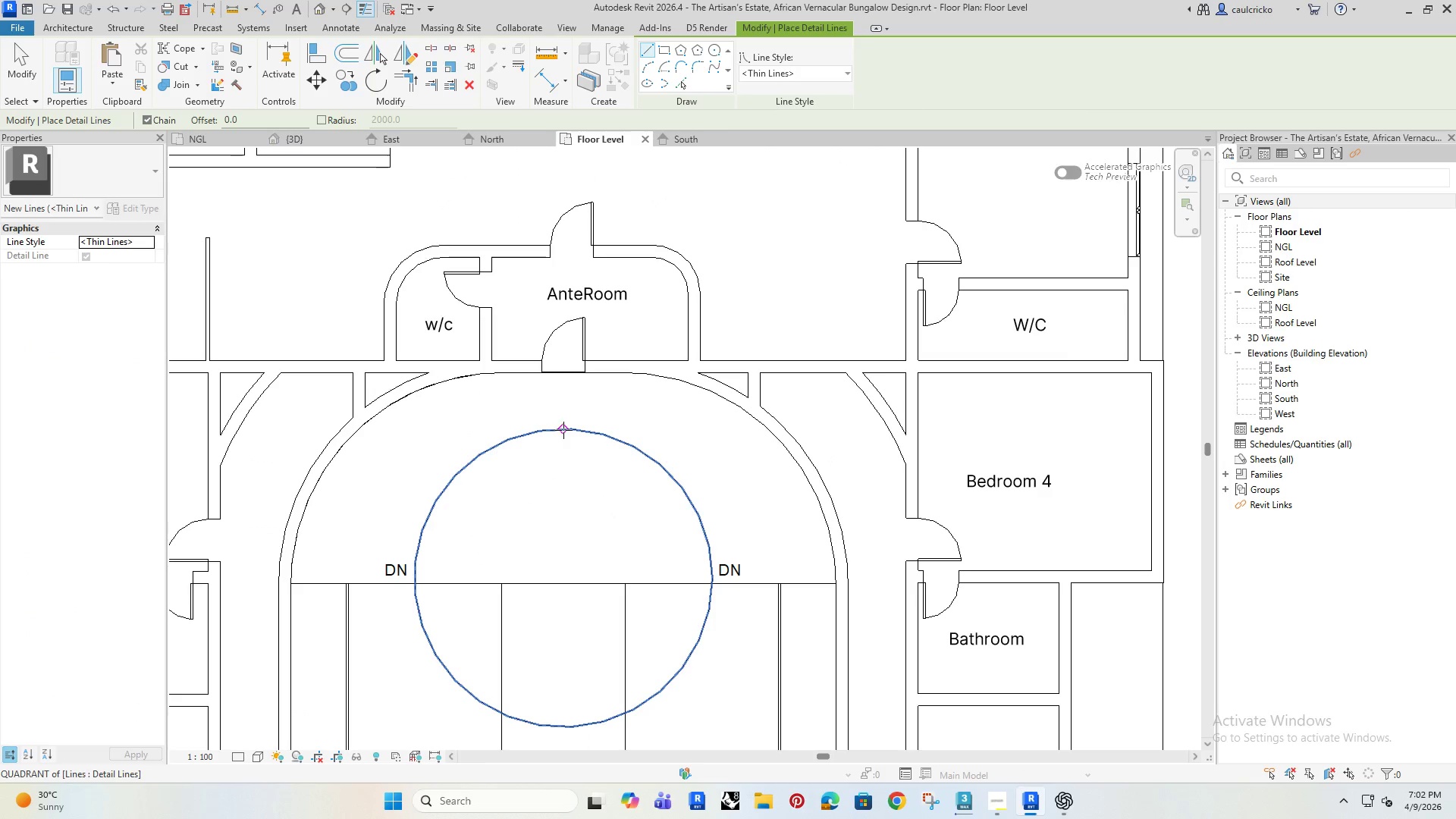 
left_click([563, 430])
 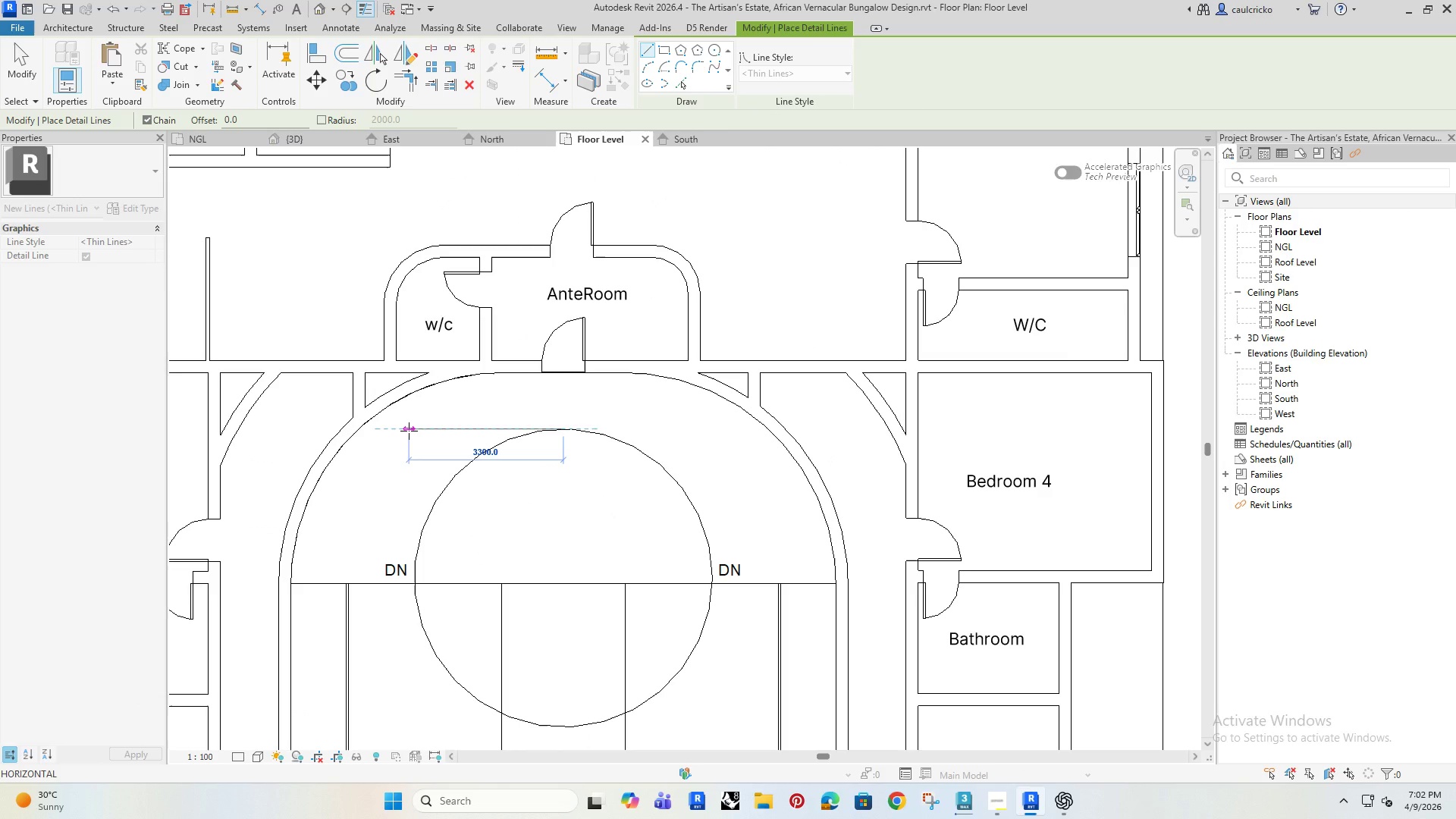 
left_click([409, 431])
 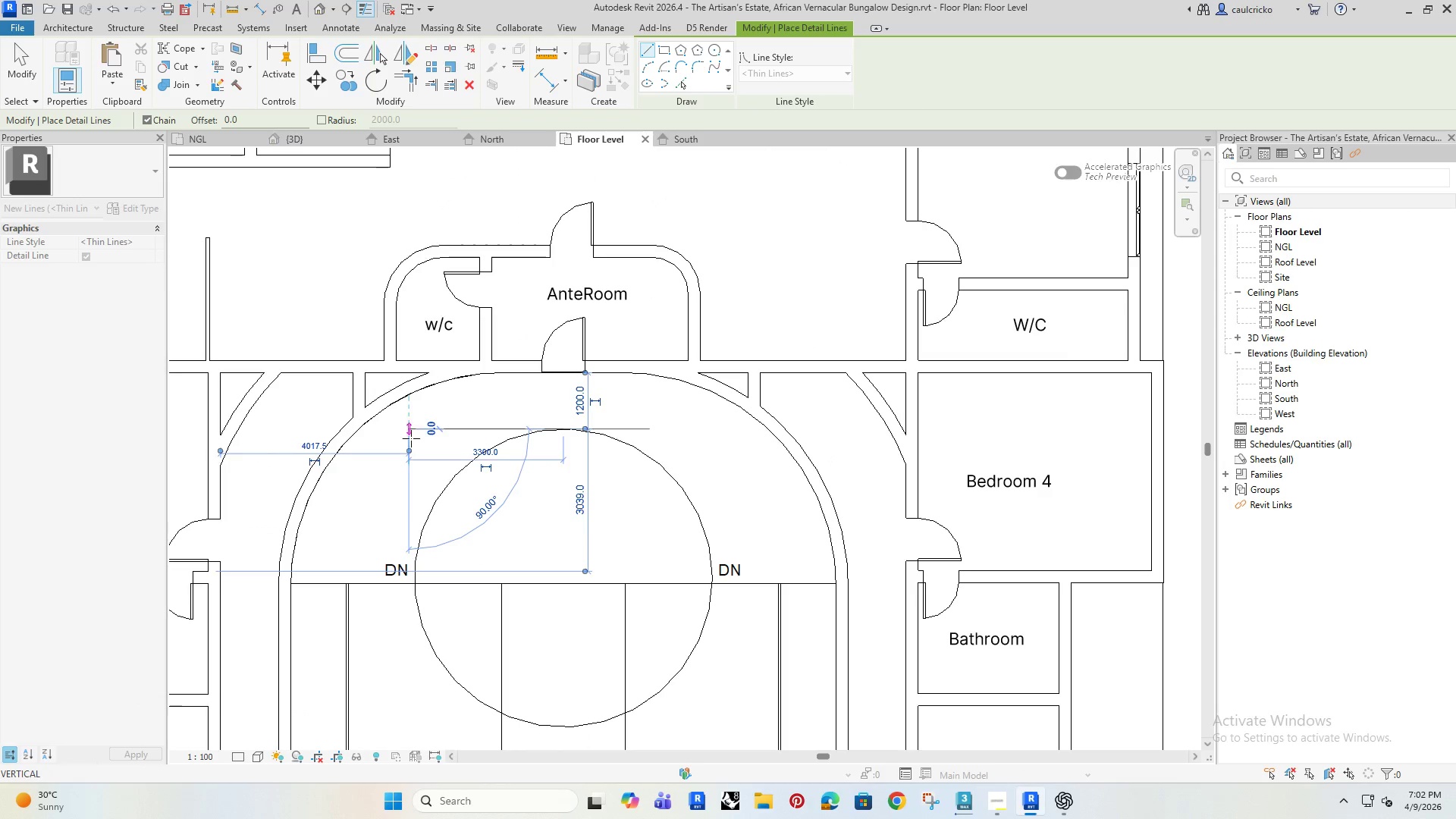 
key(Escape)
 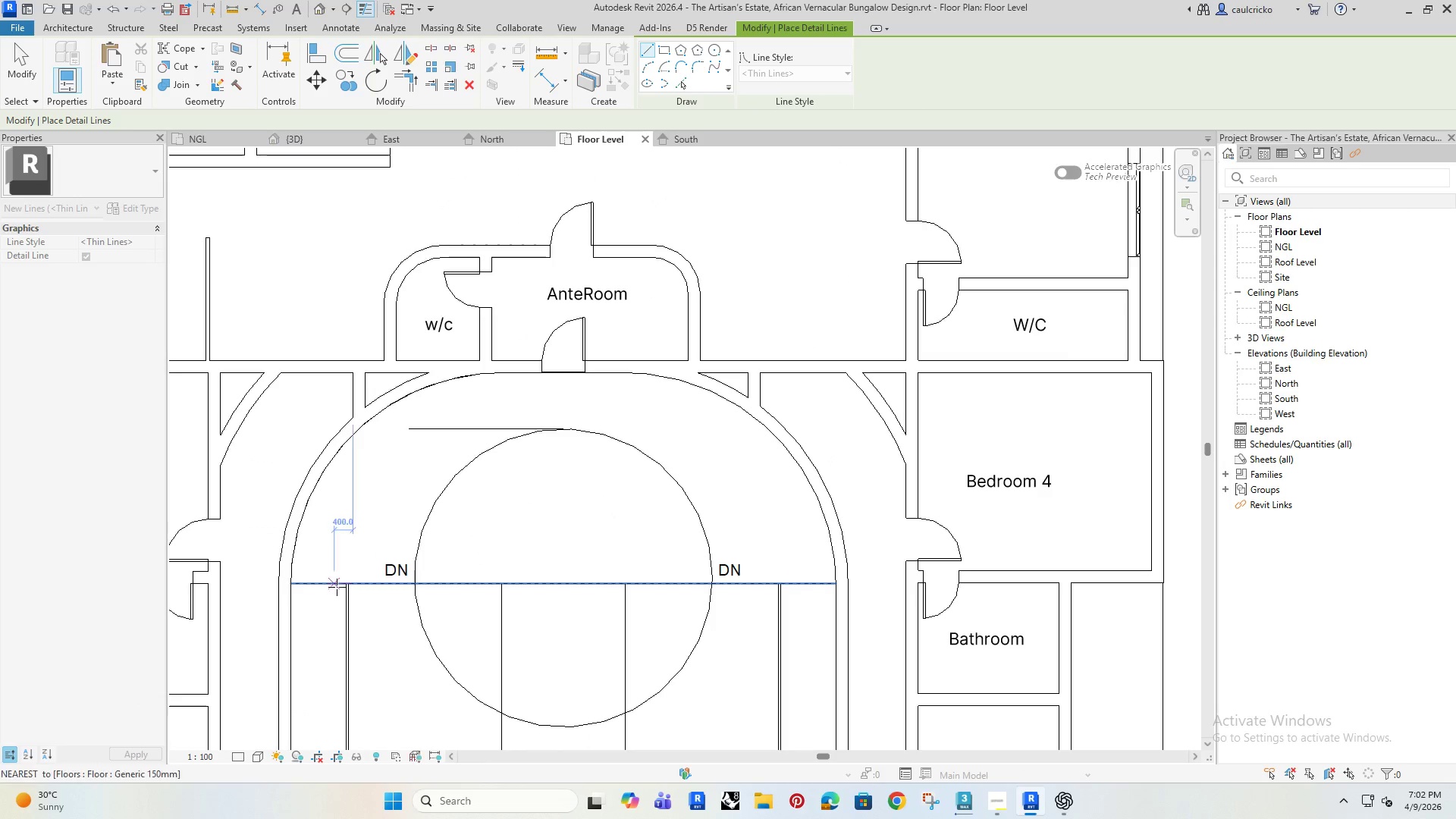 
scroll: coordinate [361, 586], scroll_direction: up, amount: 13.0
 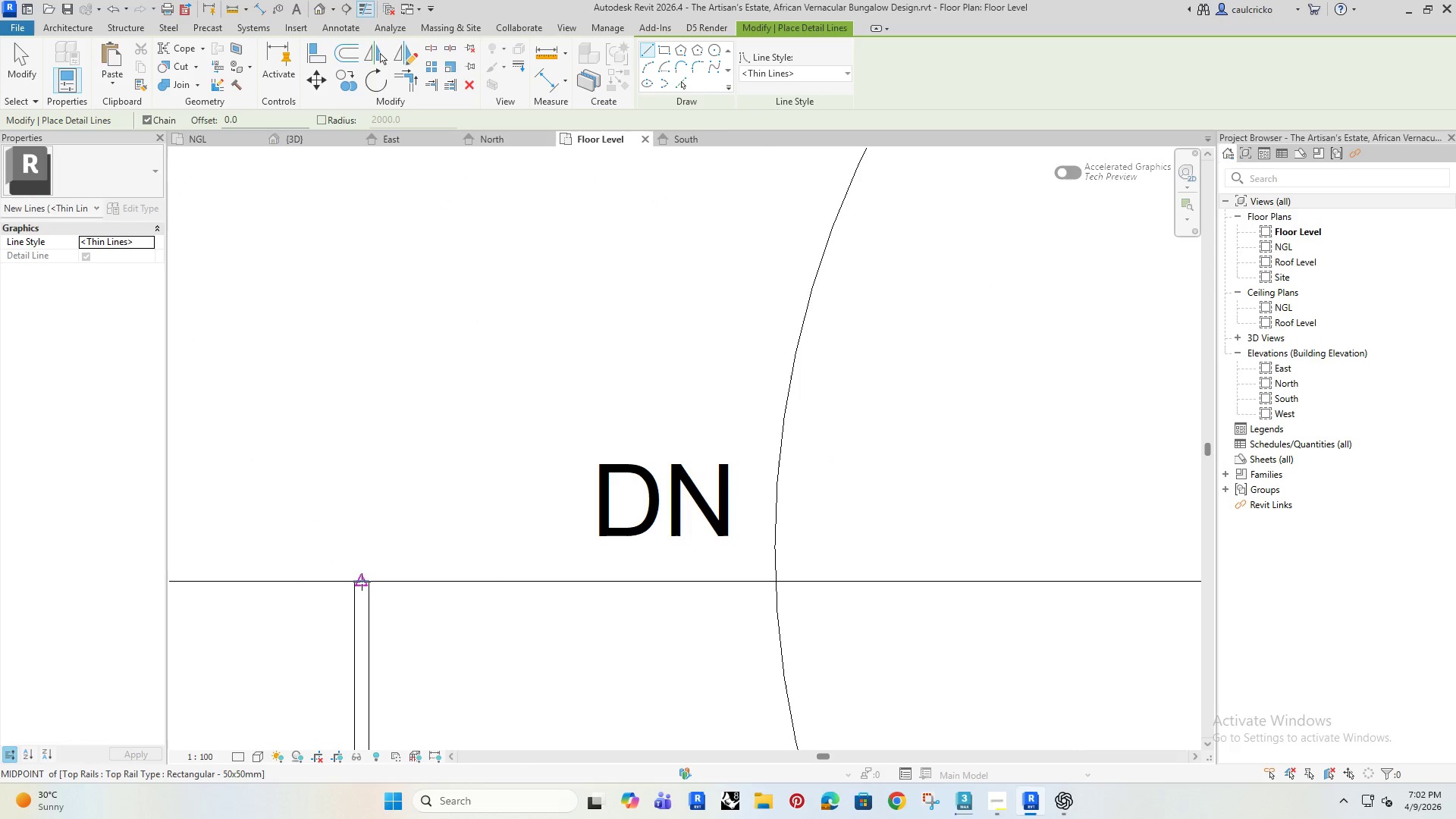 
left_click([362, 582])
 